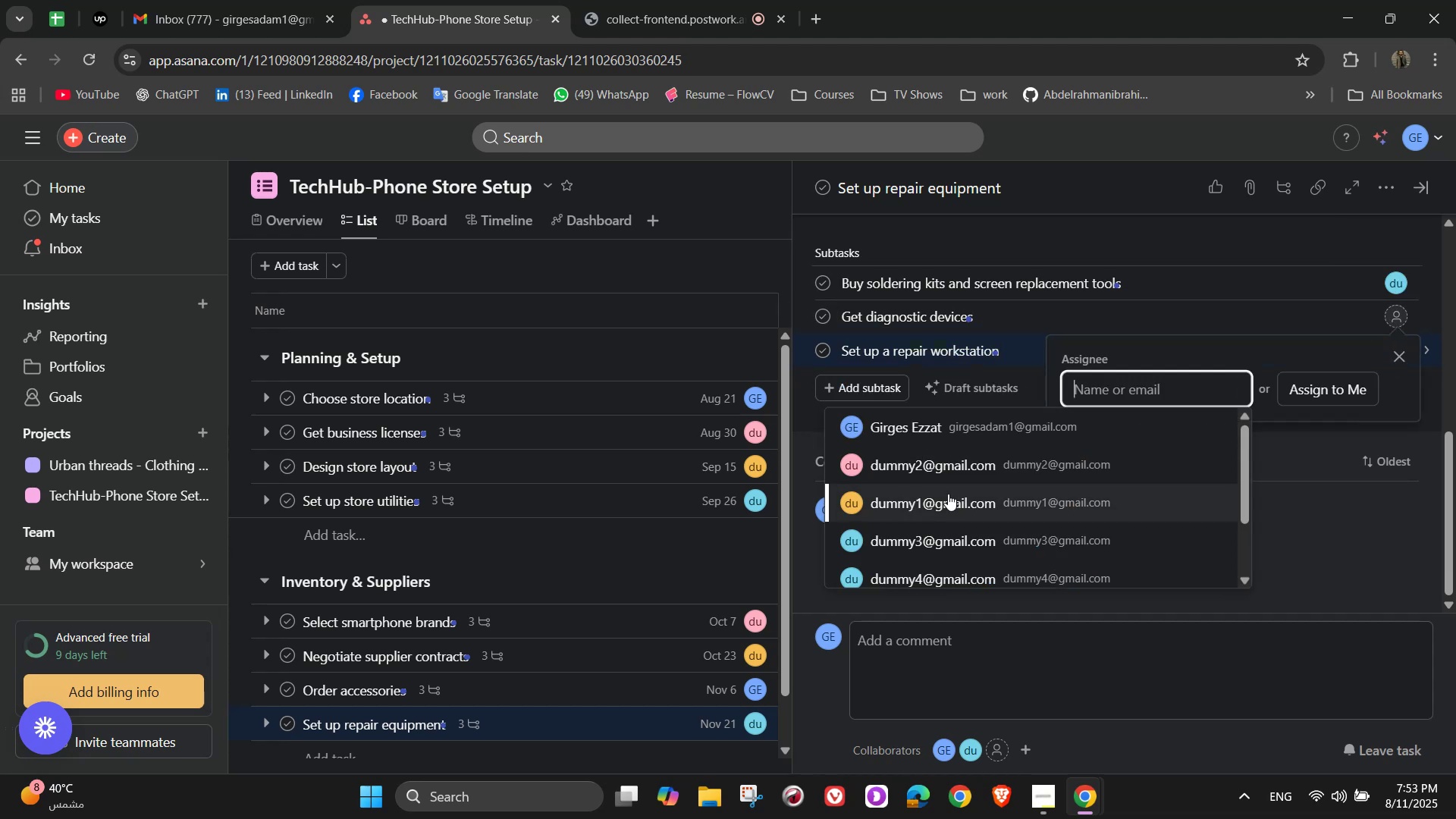 
left_click([956, 494])
 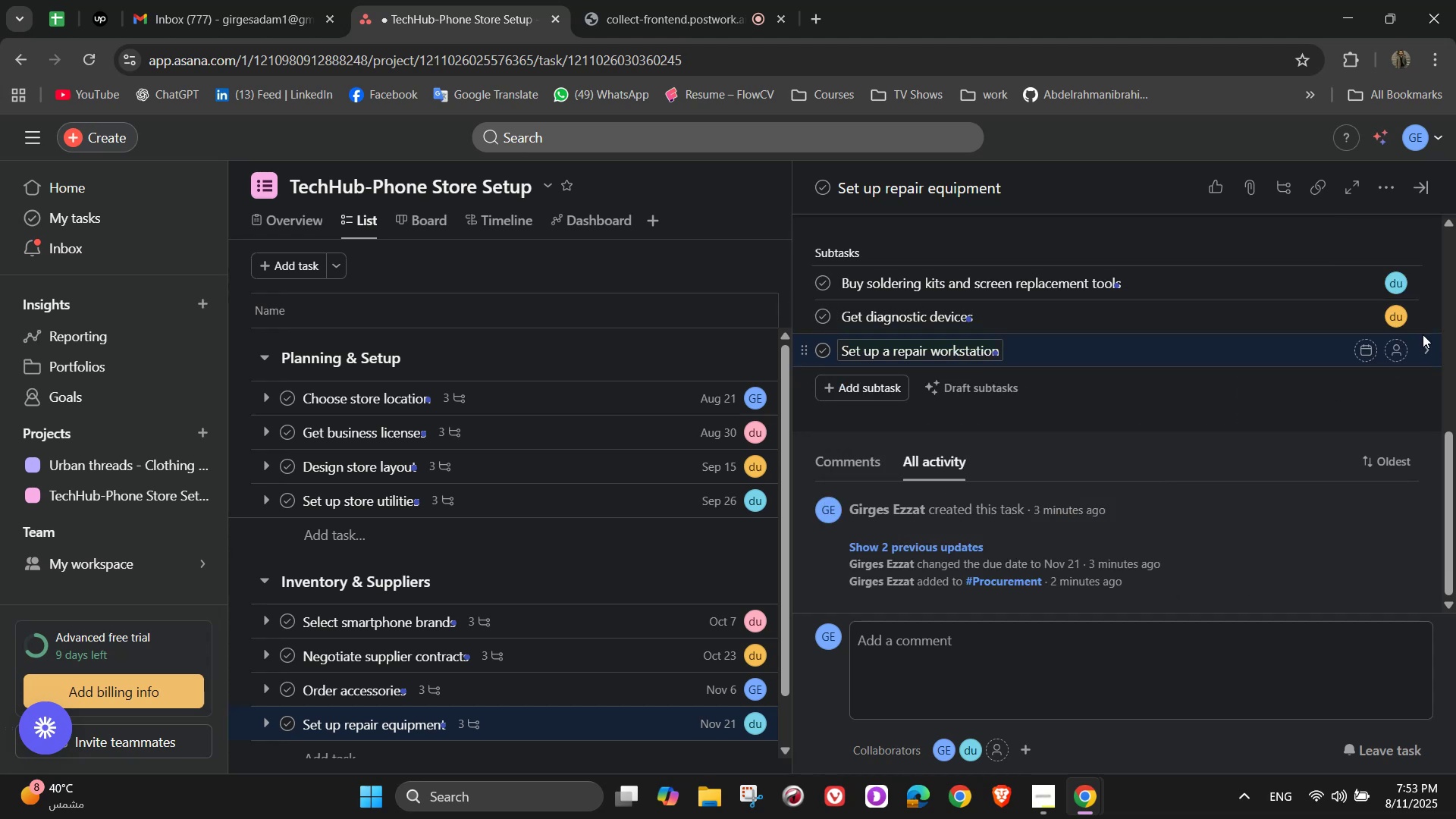 
left_click([1401, 348])
 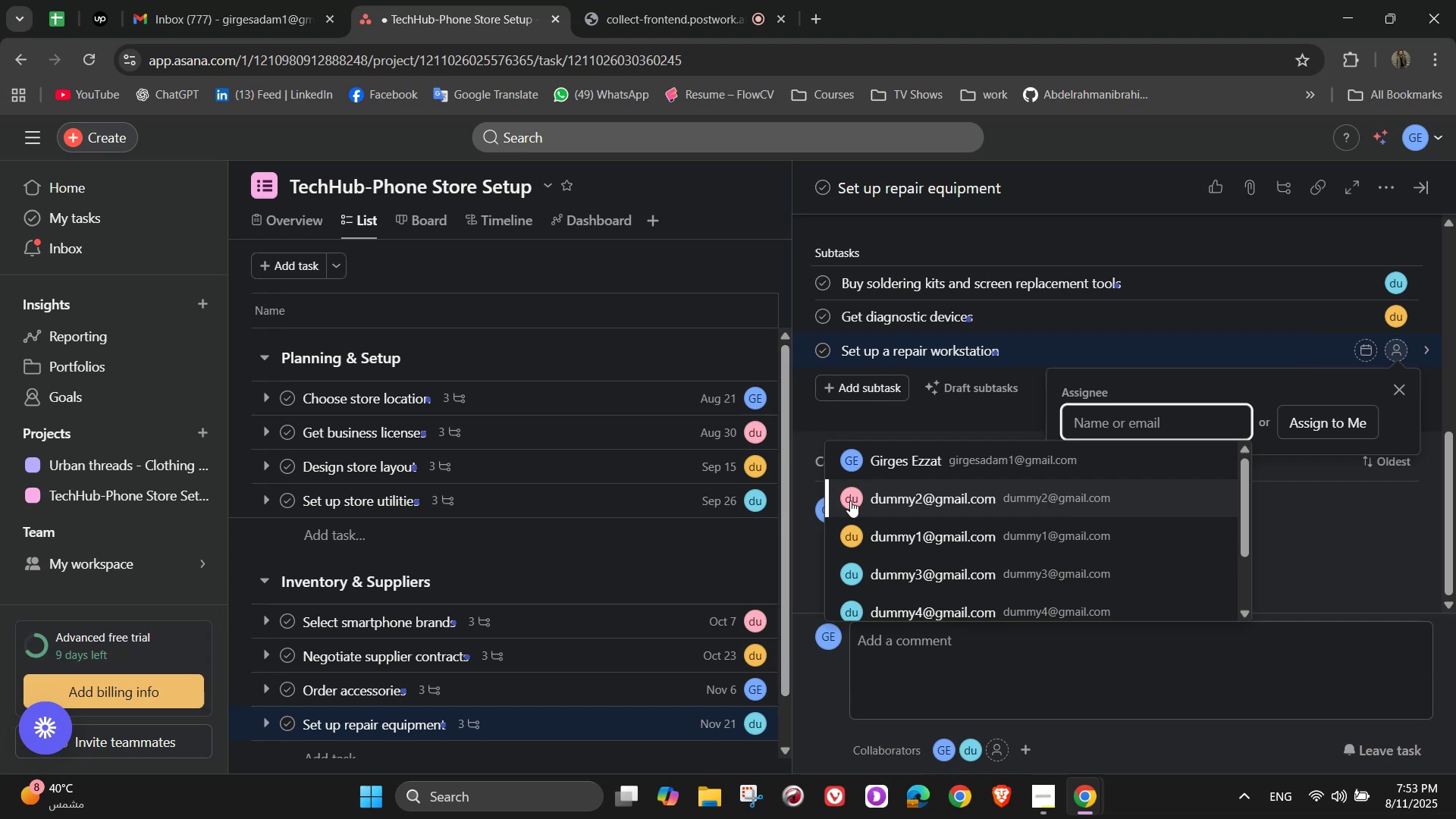 
left_click([877, 494])
 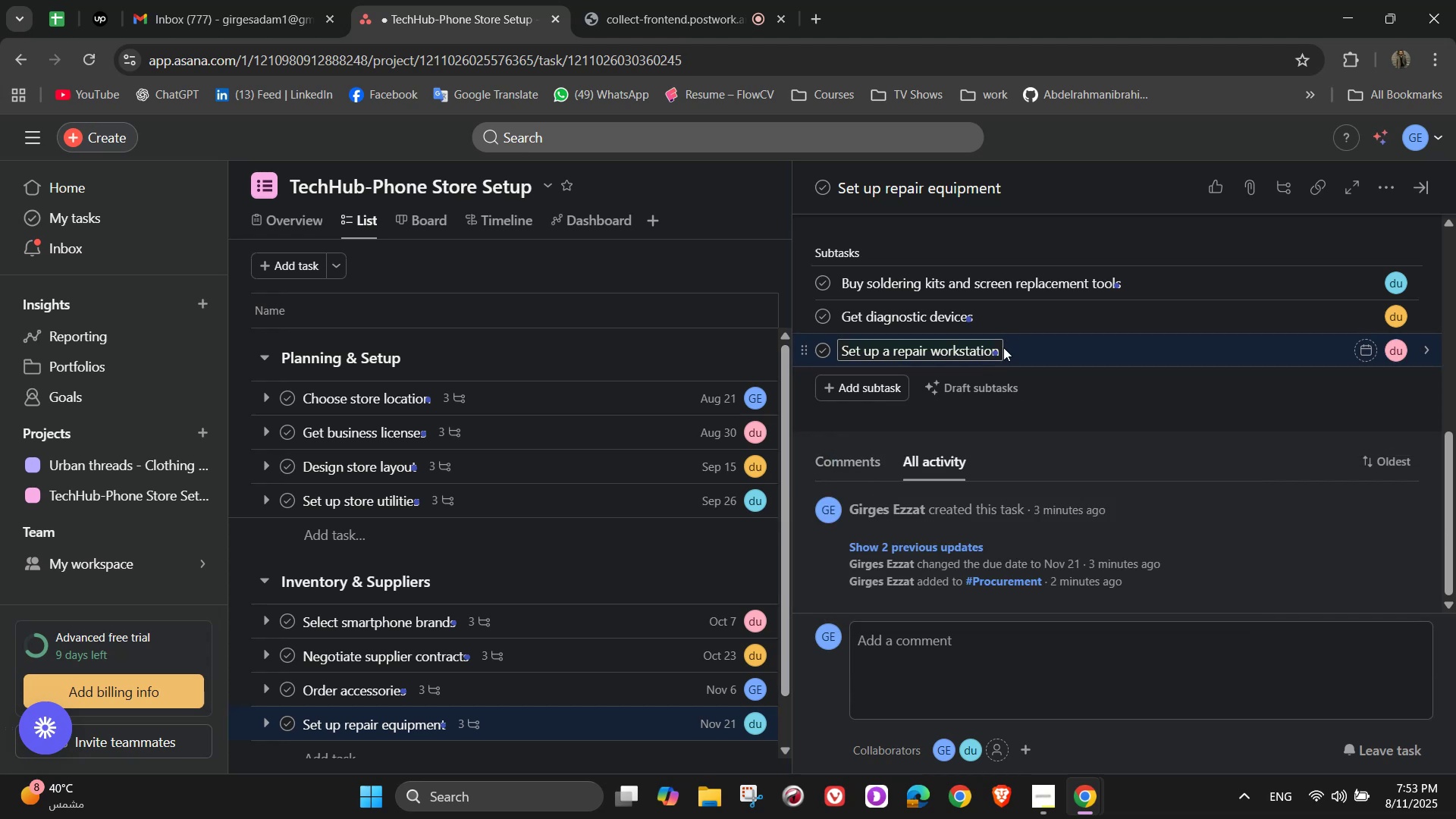 
wait(12.05)
 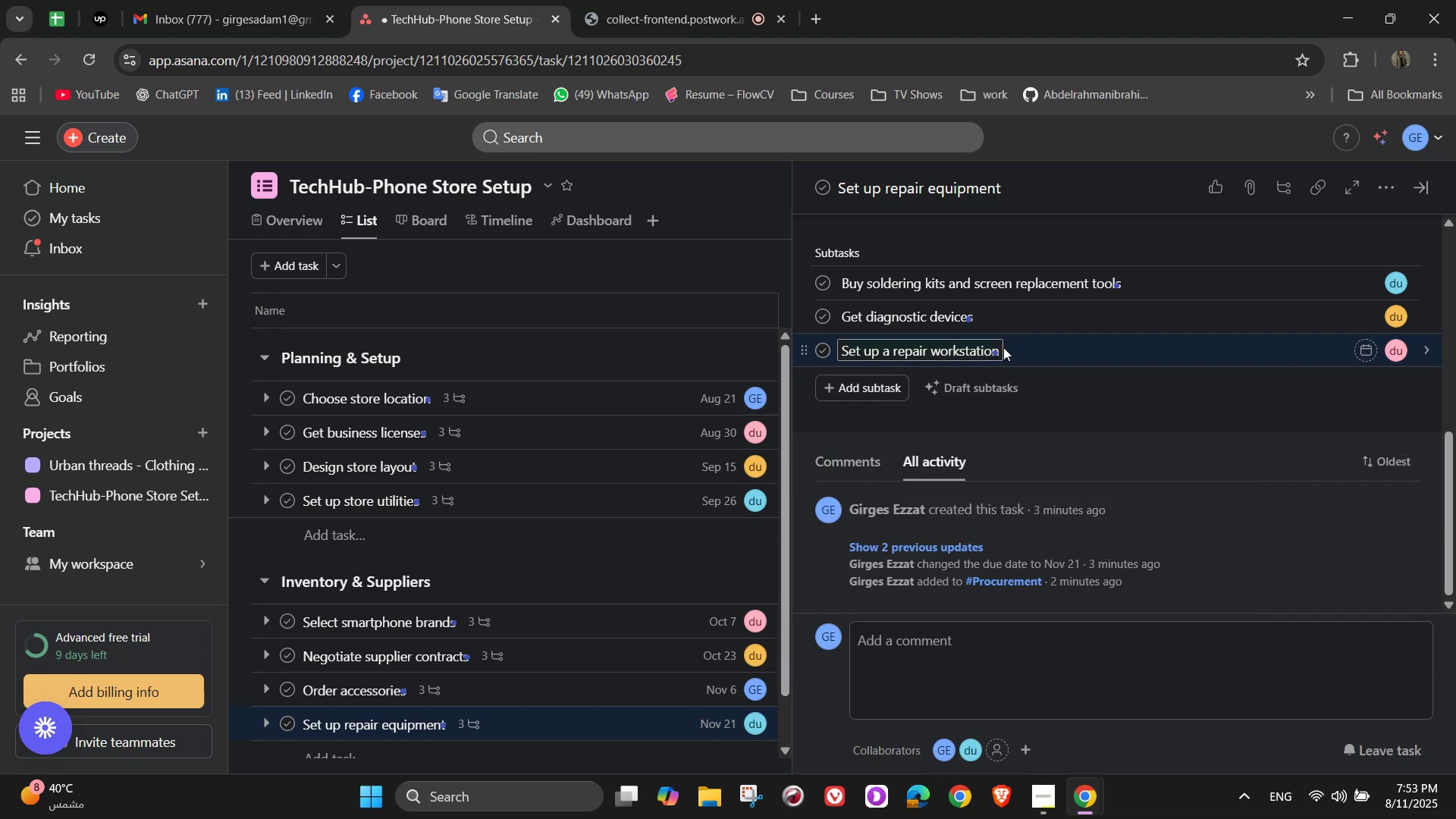 
scroll: coordinate [1379, 297], scroll_direction: up, amount: 4.0
 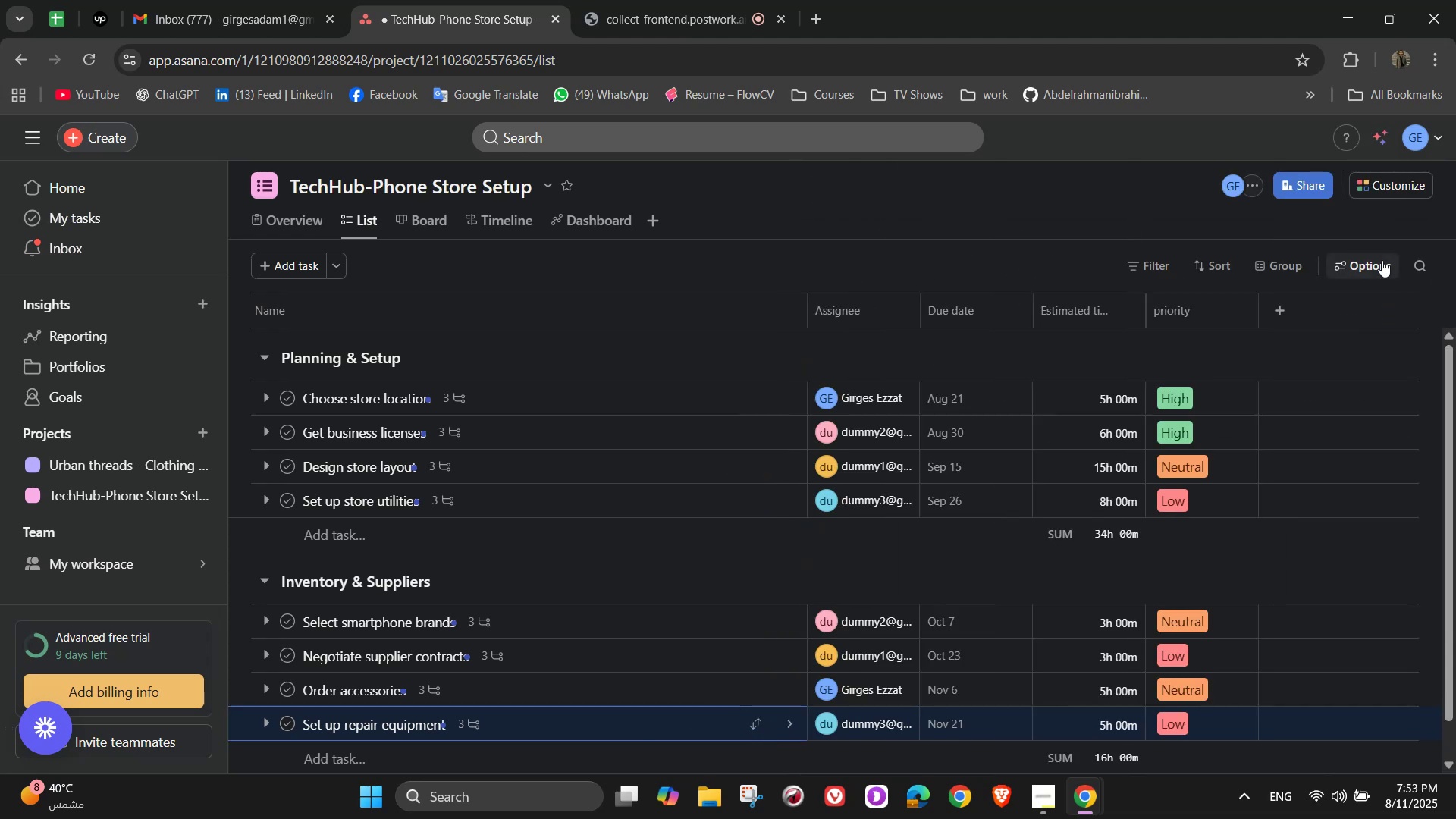 
scroll: coordinate [487, 484], scroll_direction: down, amount: 3.0
 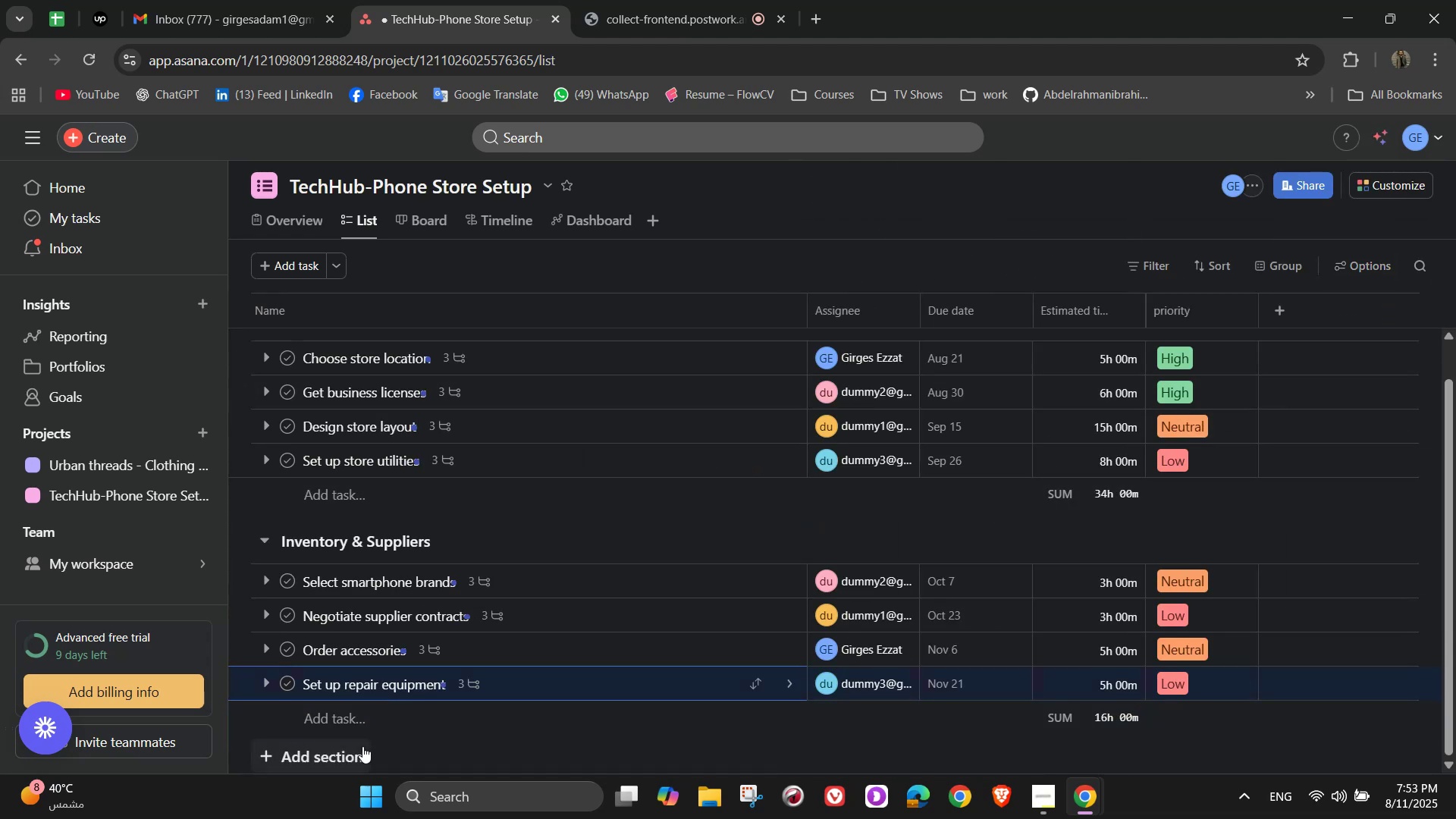 
left_click([361, 756])
 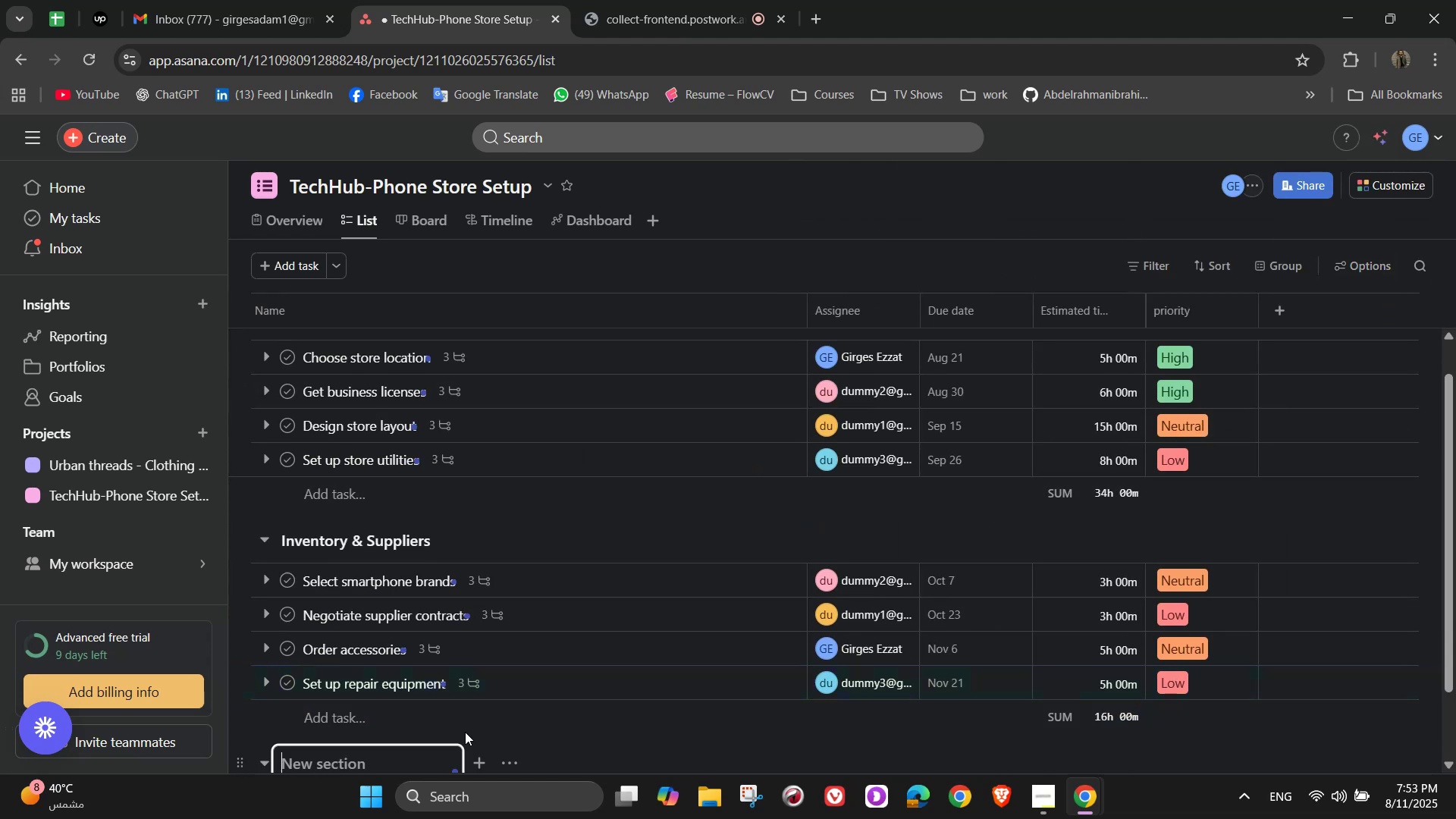 
scroll: coordinate [582, 710], scroll_direction: down, amount: 3.0
 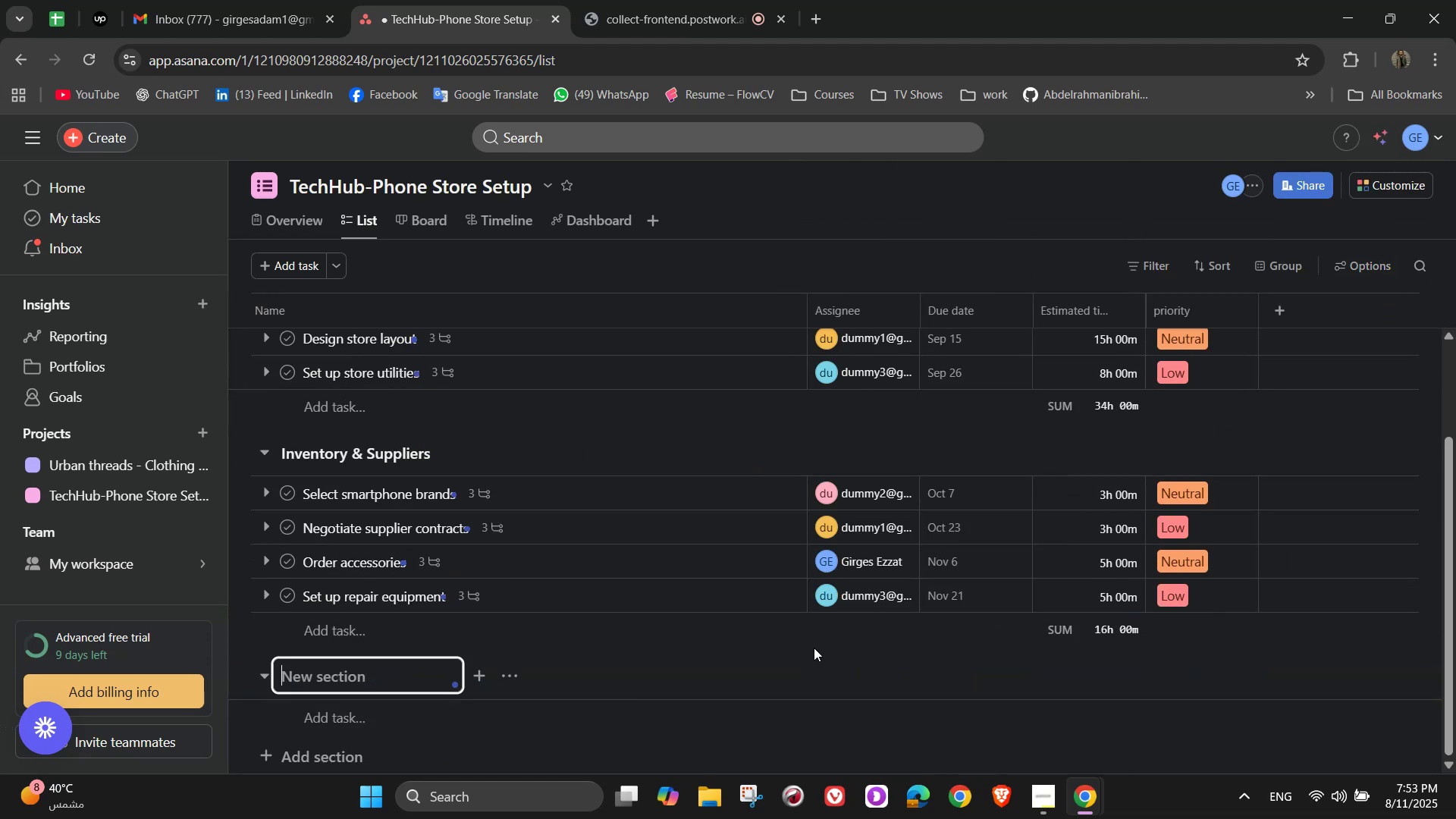 
type(Branding & Marketing )
 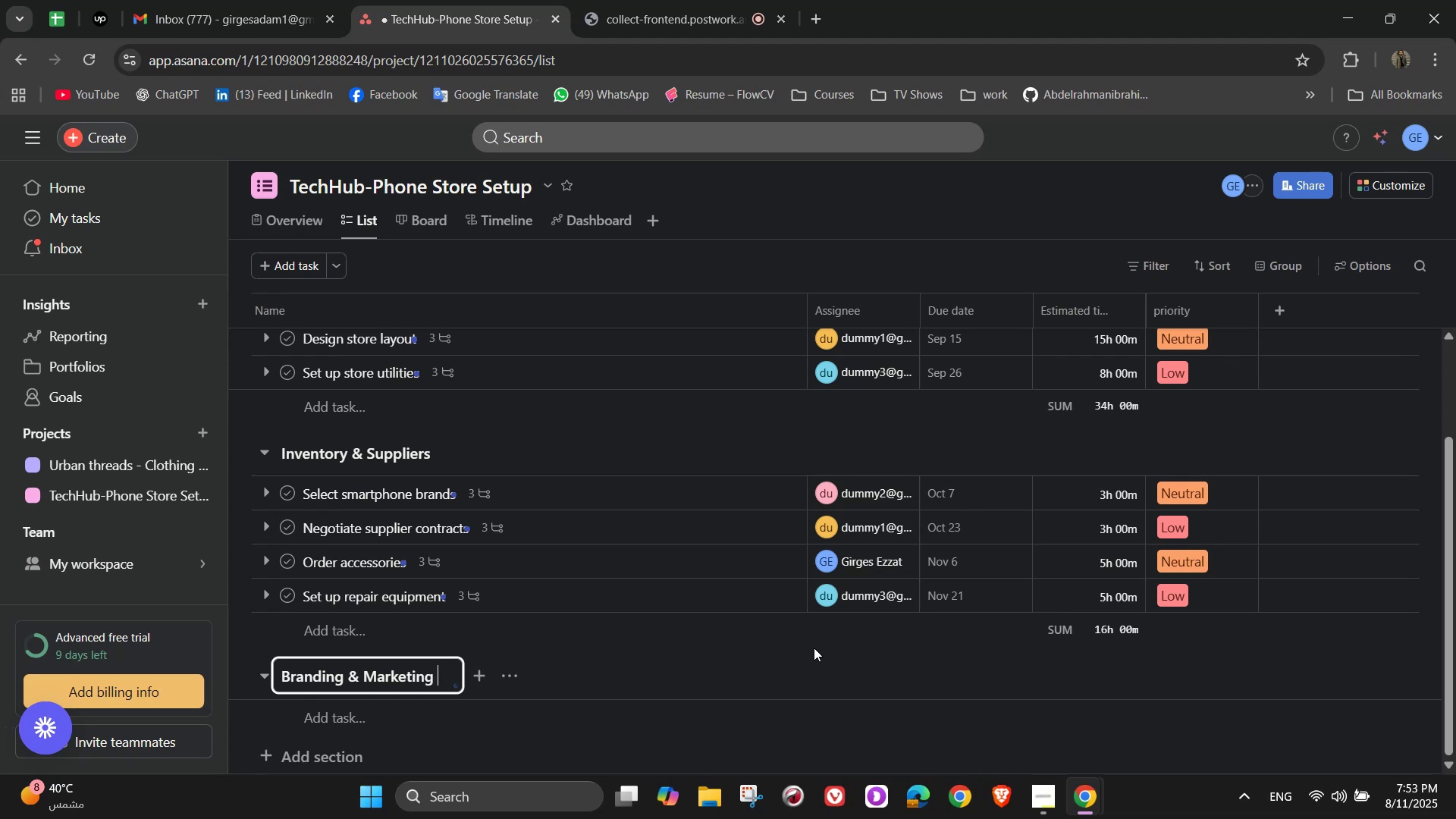 
wait(16.87)
 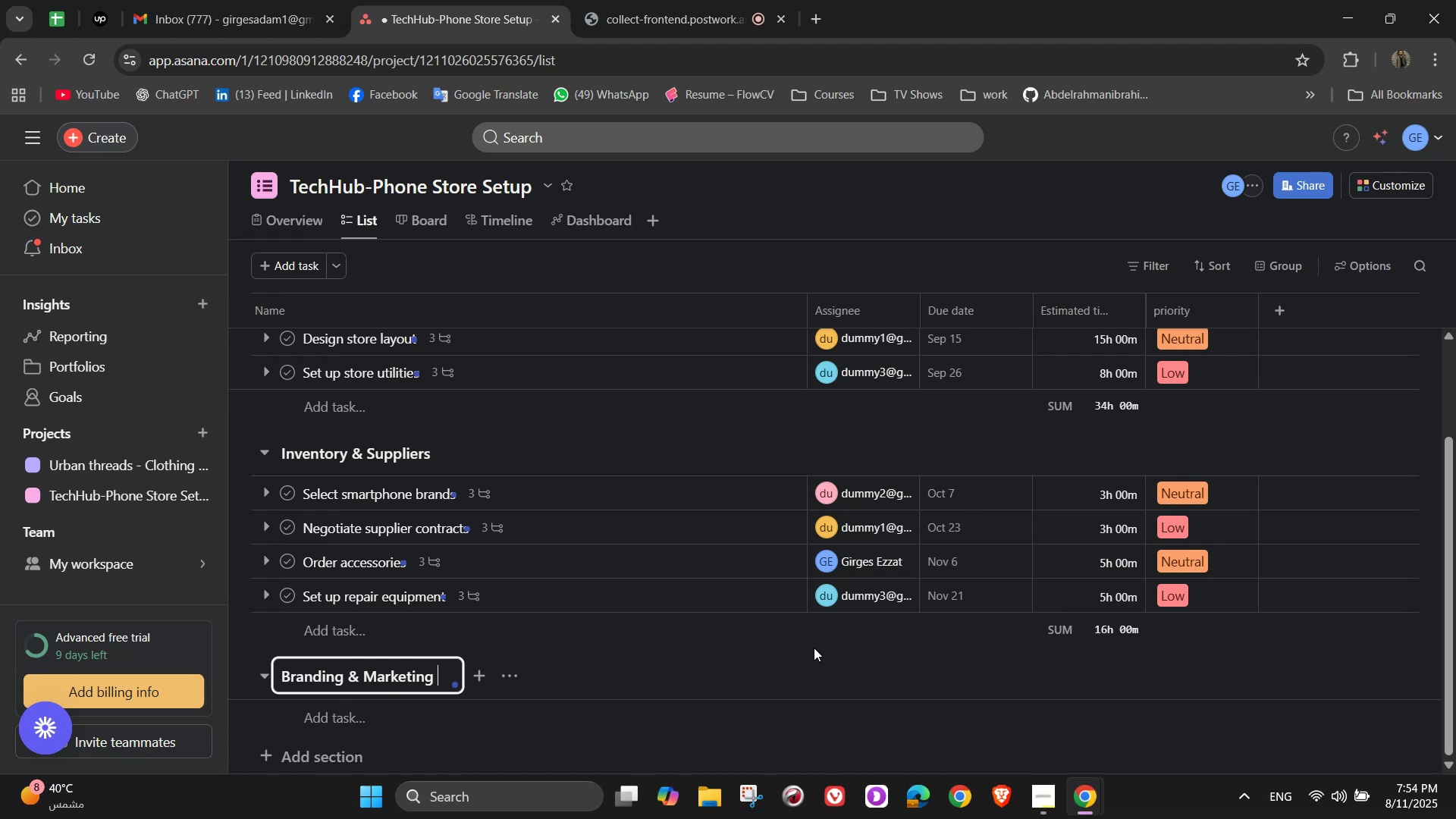 
key(Backspace)
 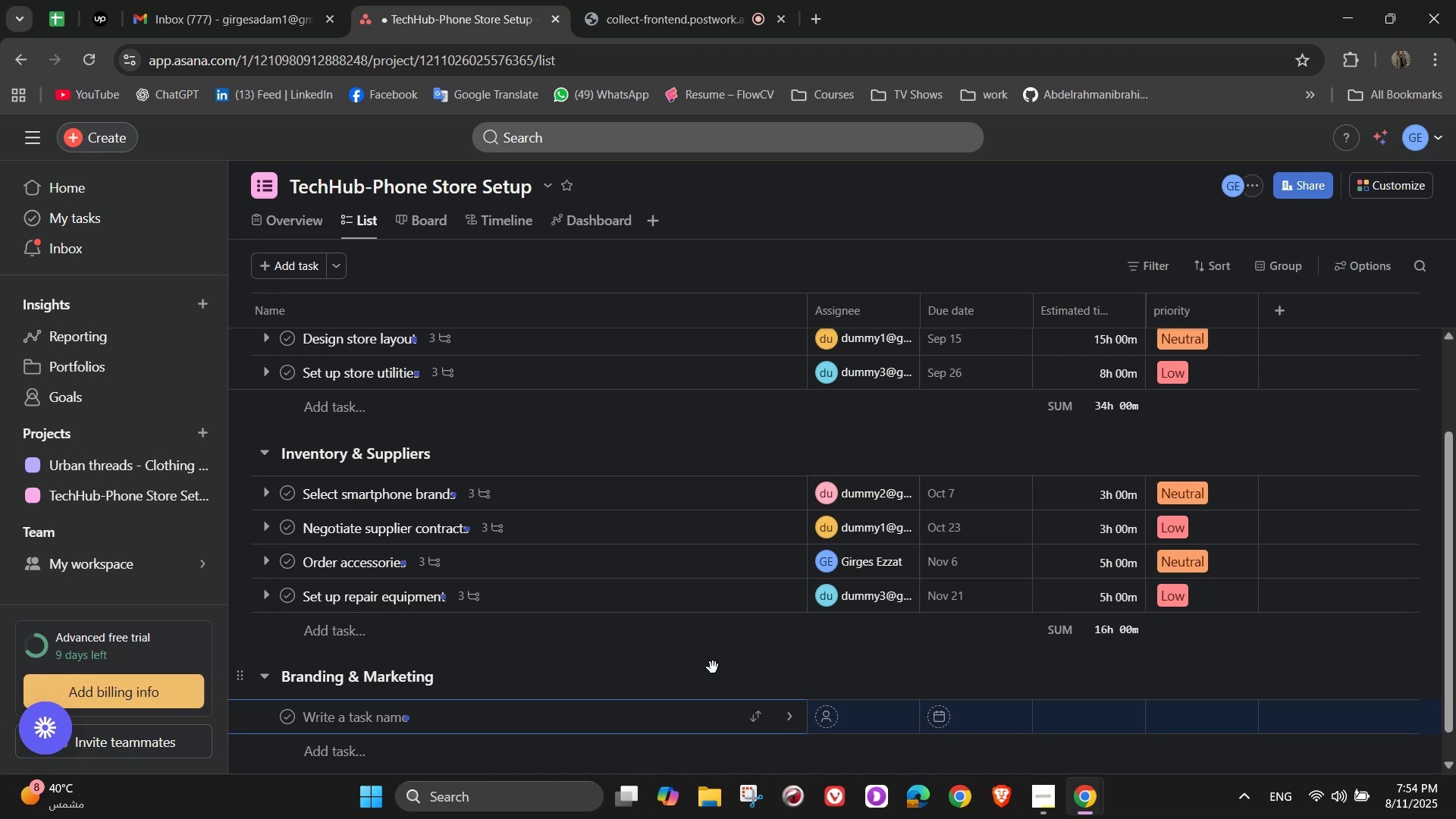 
wait(38.39)
 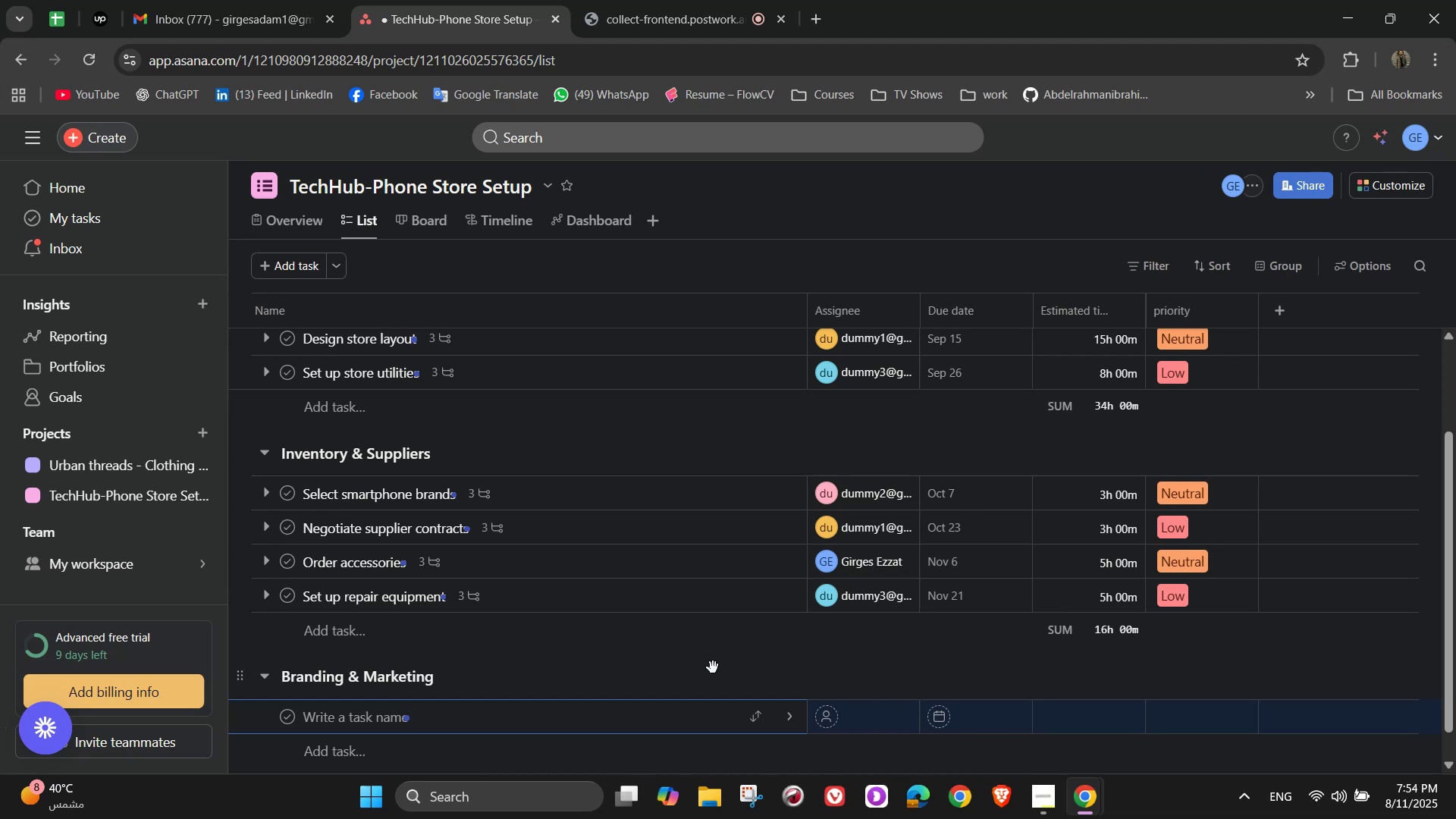 
type(Design)
 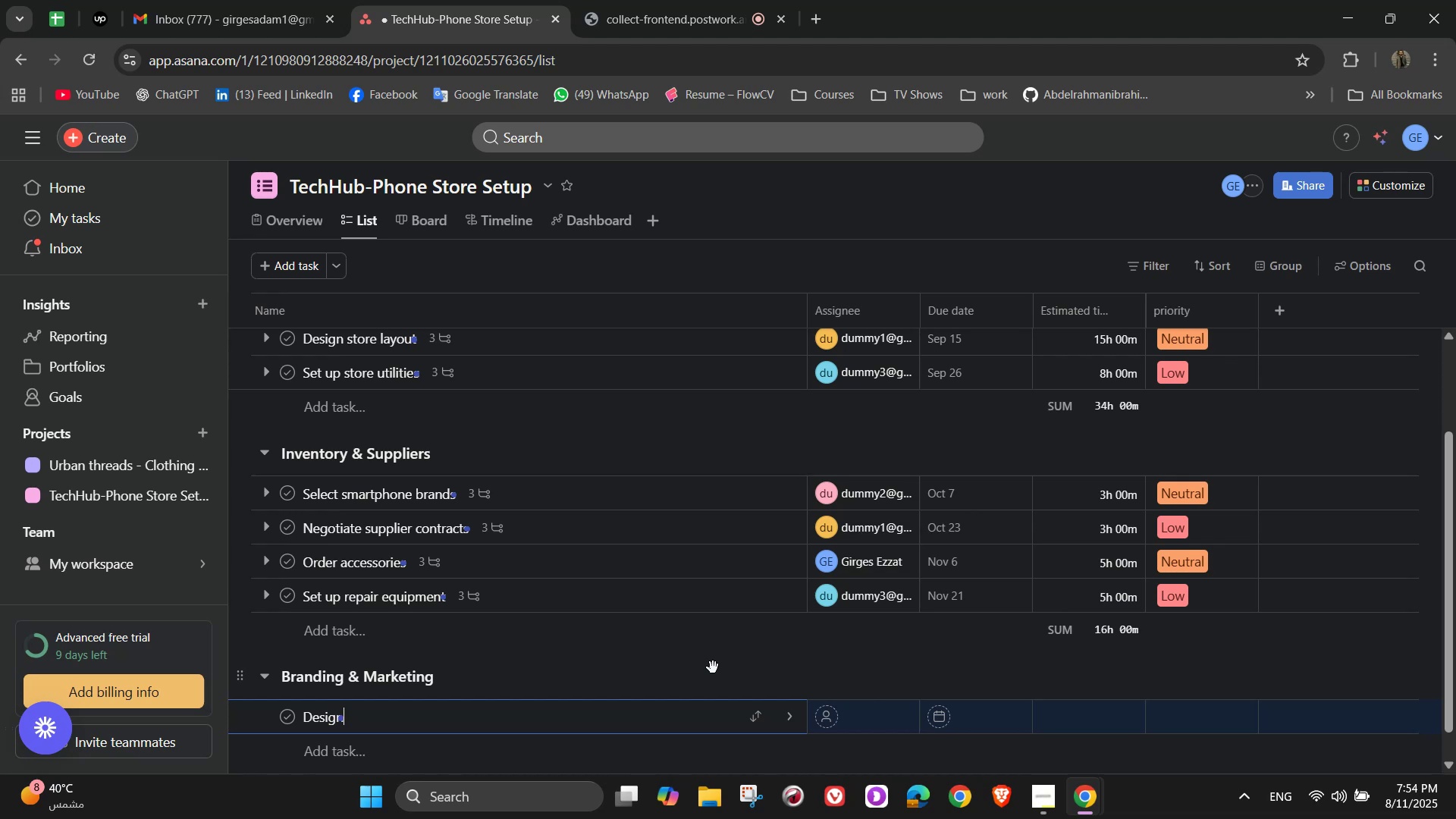 
type( store logo & sigage)
 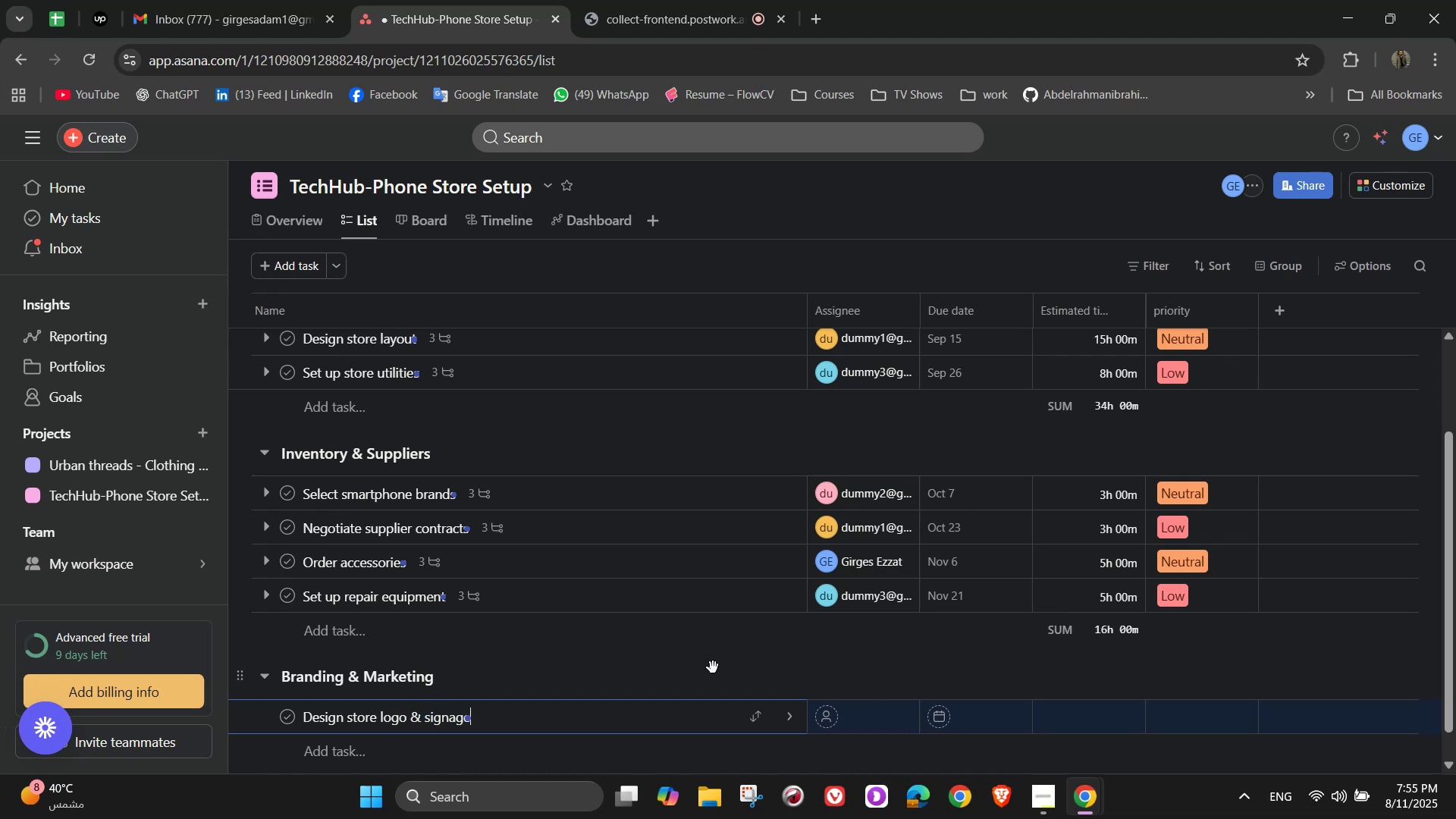 
wait(16.68)
 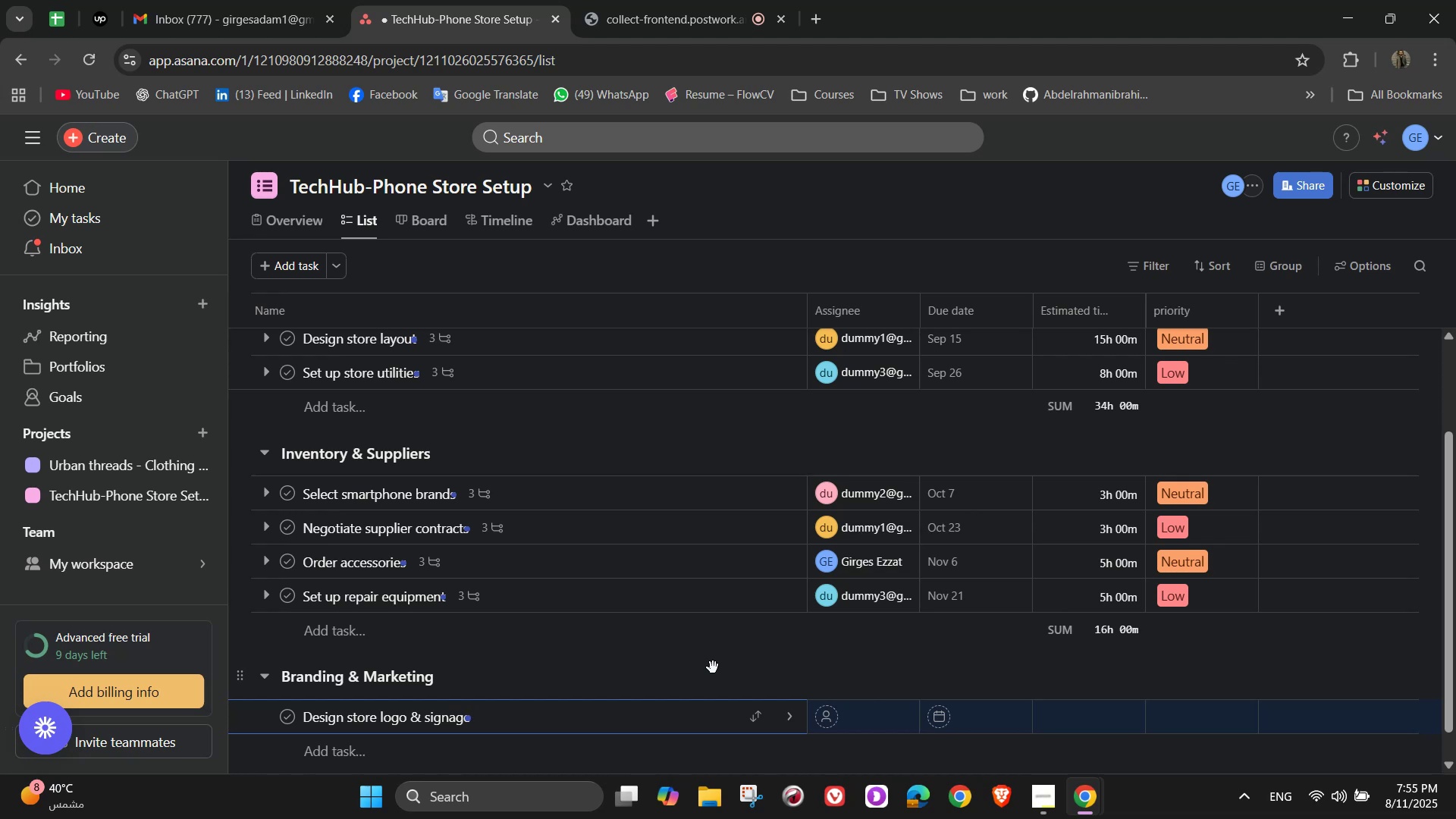 
left_click([800, 721])
 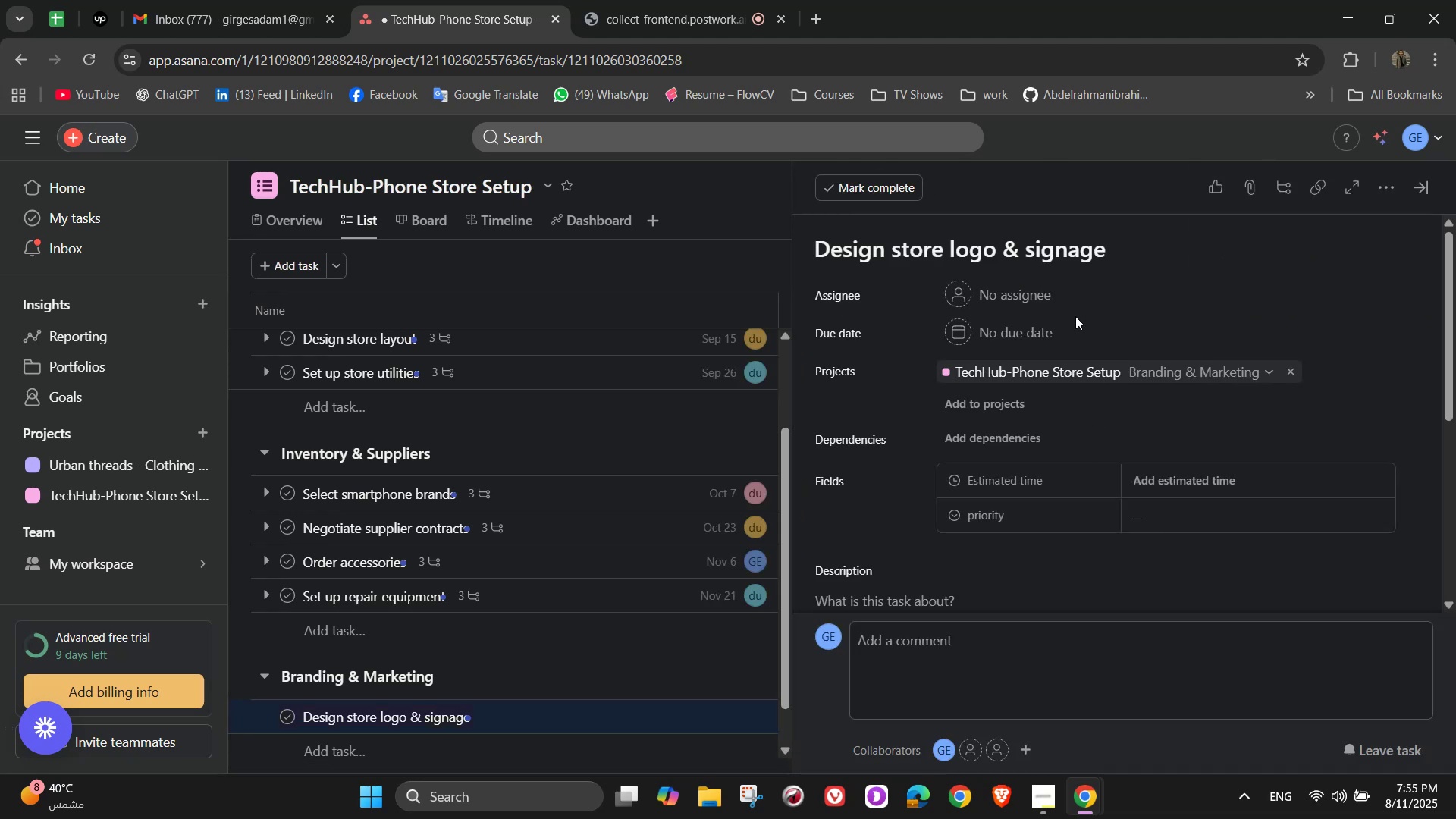 
left_click([1034, 288])
 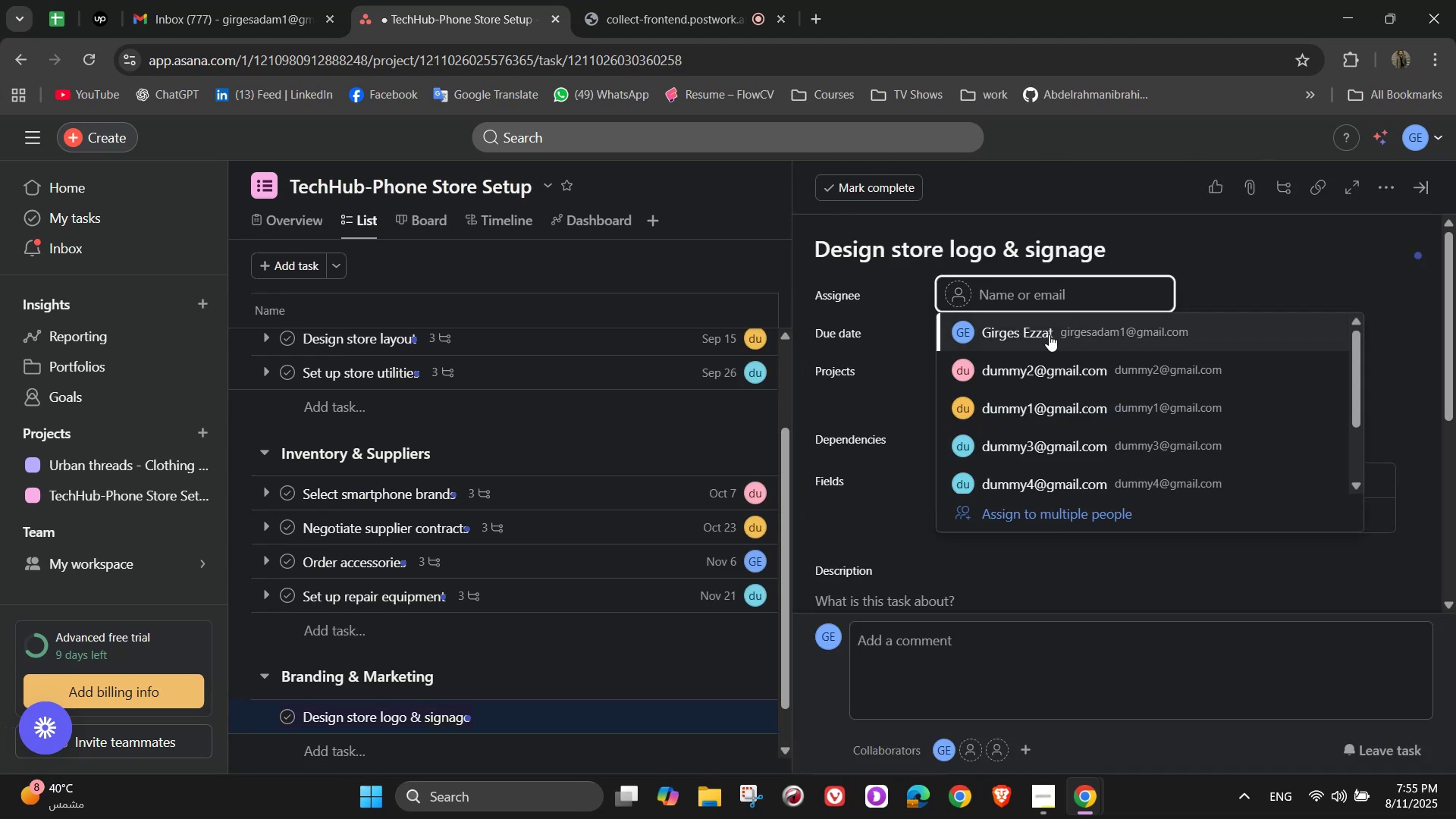 
left_click([1049, 338])
 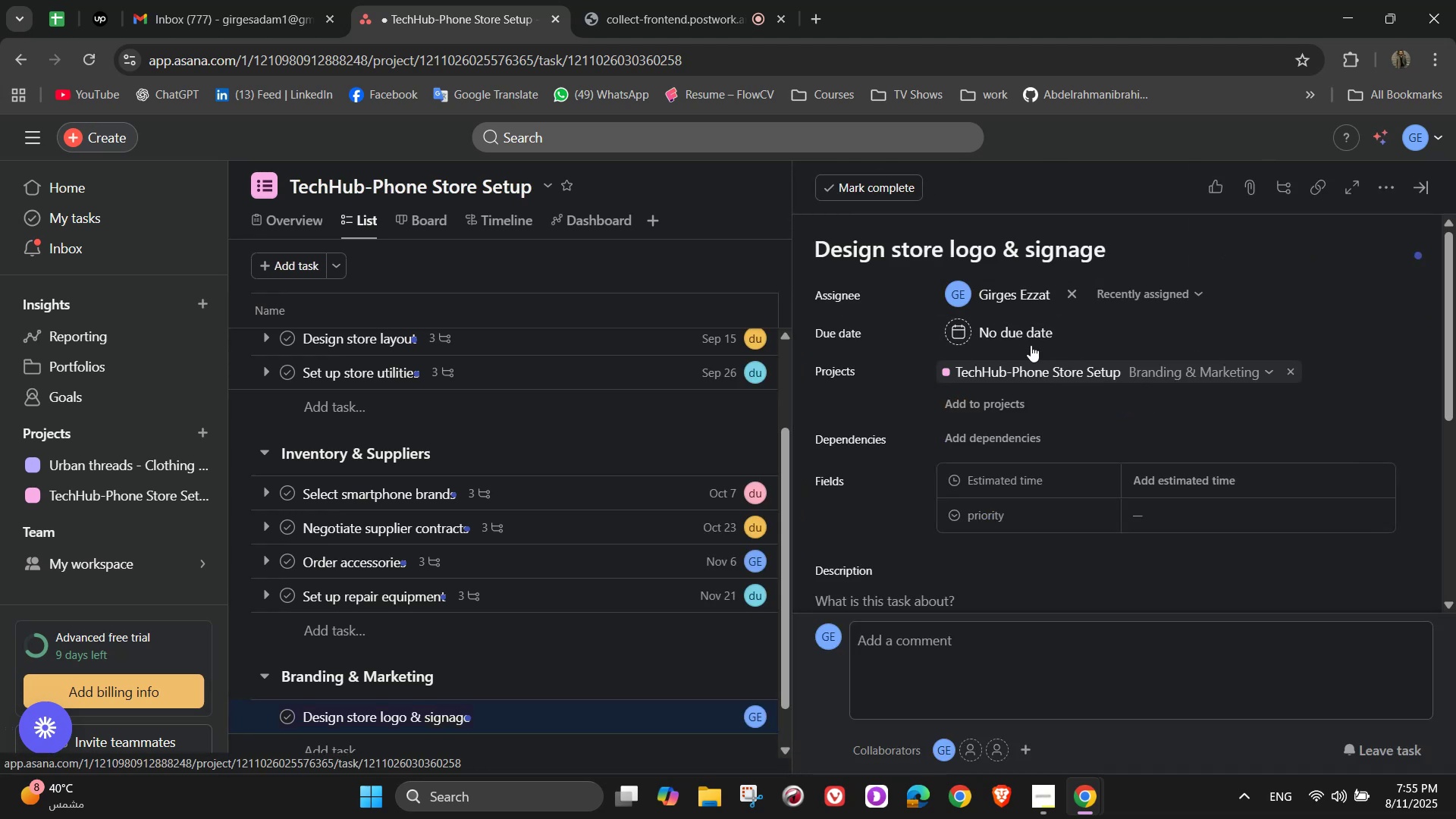 
left_click([1024, 338])
 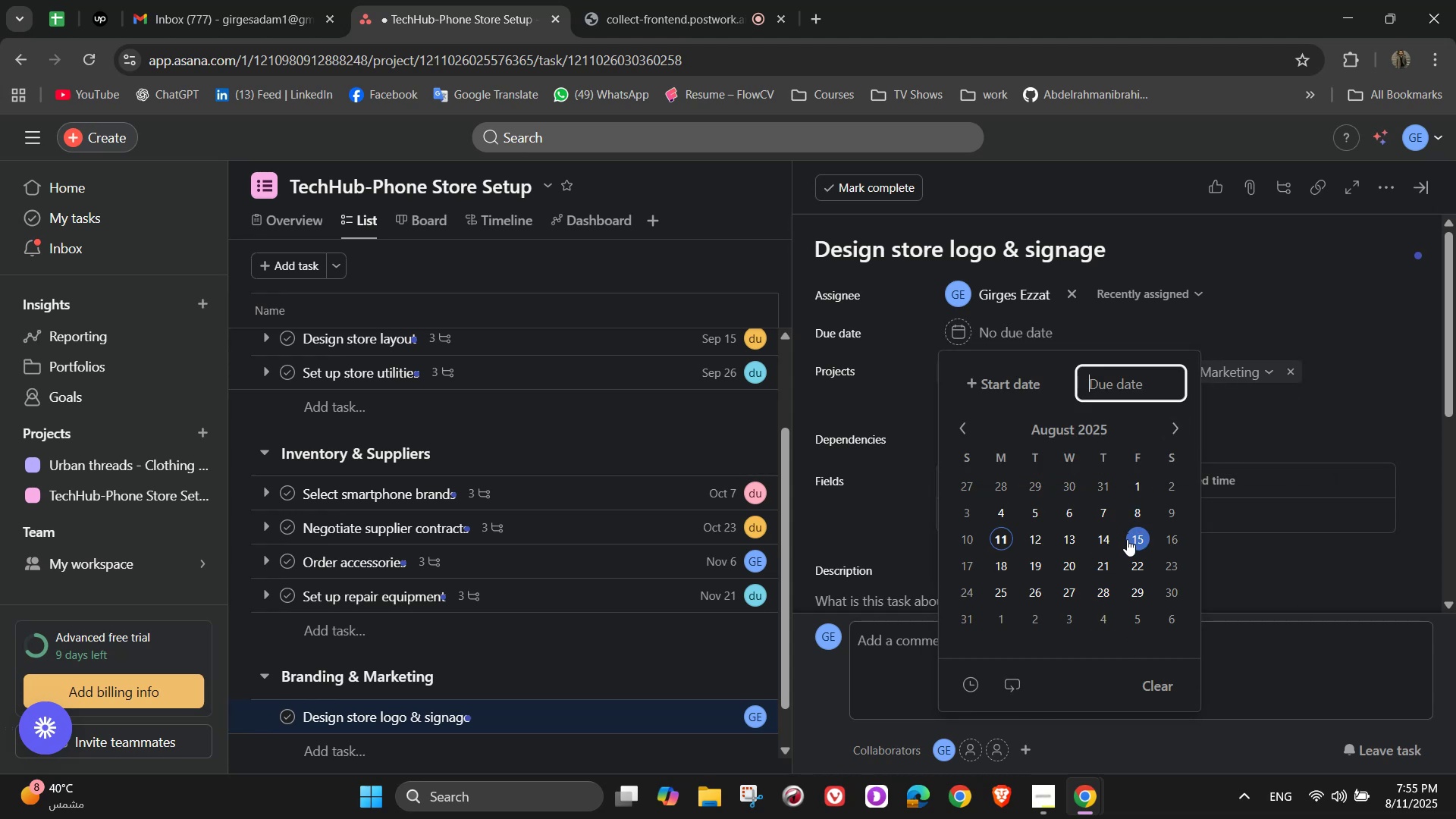 
wait(15.85)
 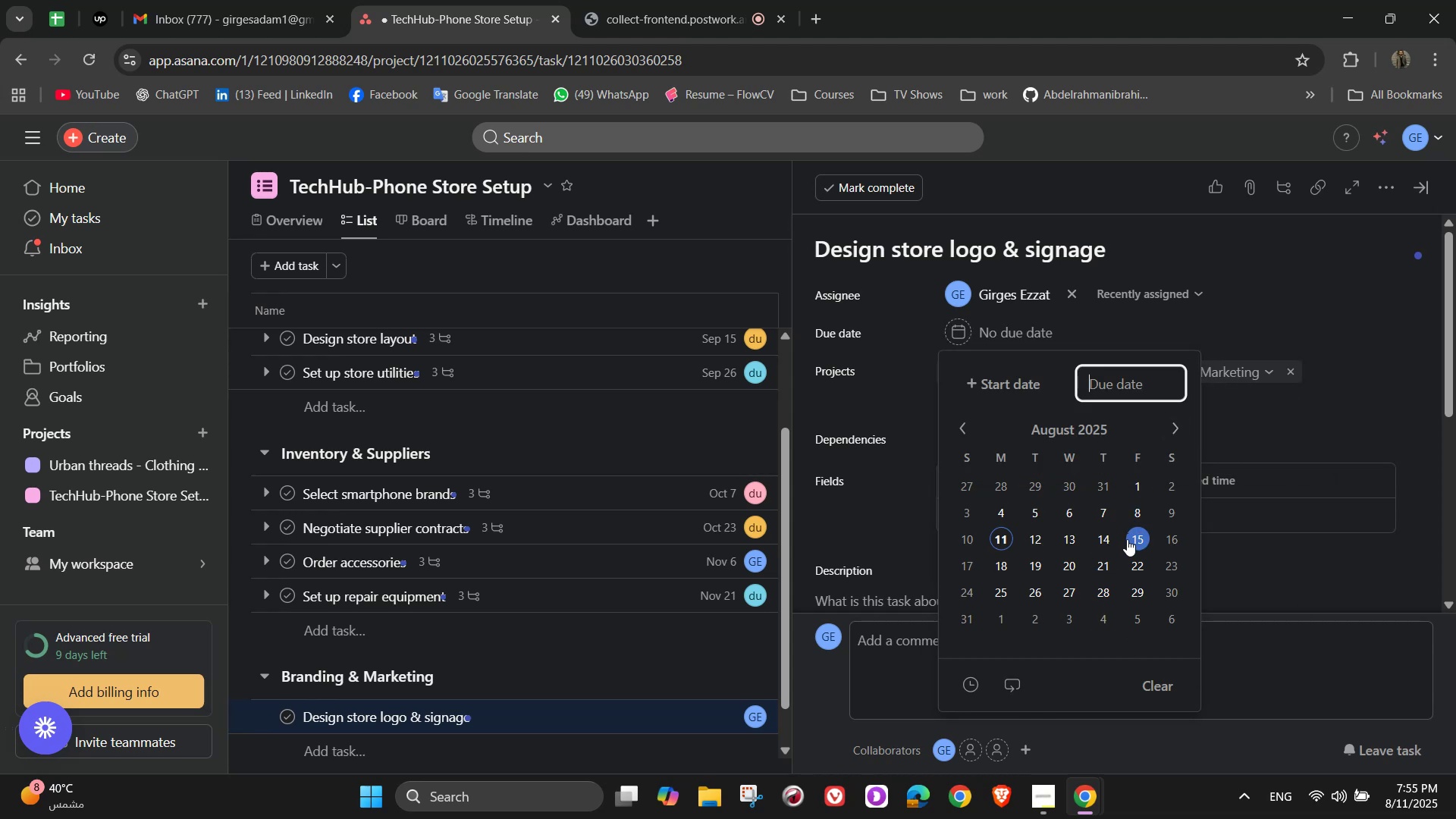 
left_click([1172, 427])
 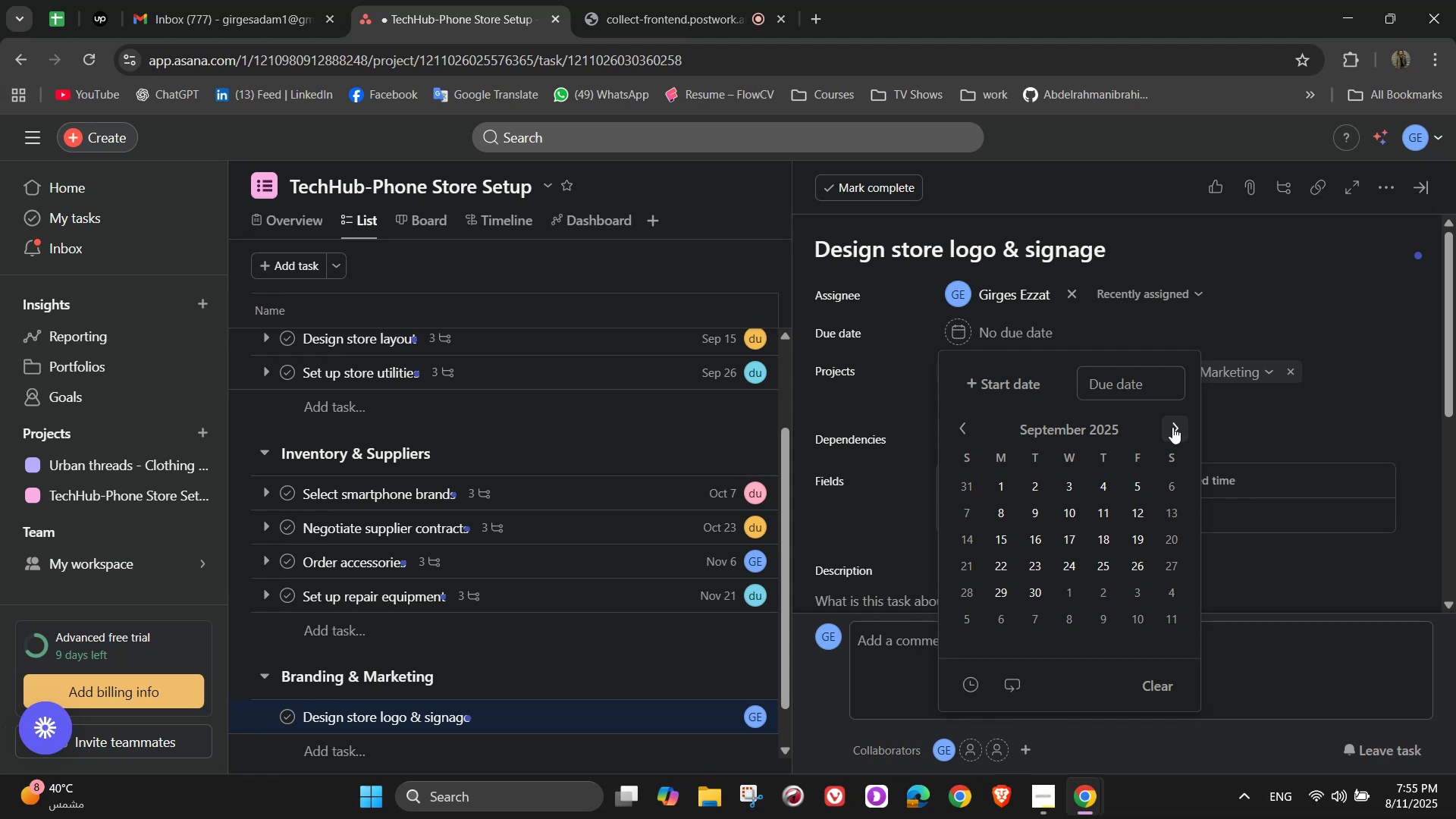 
left_click([1172, 427])
 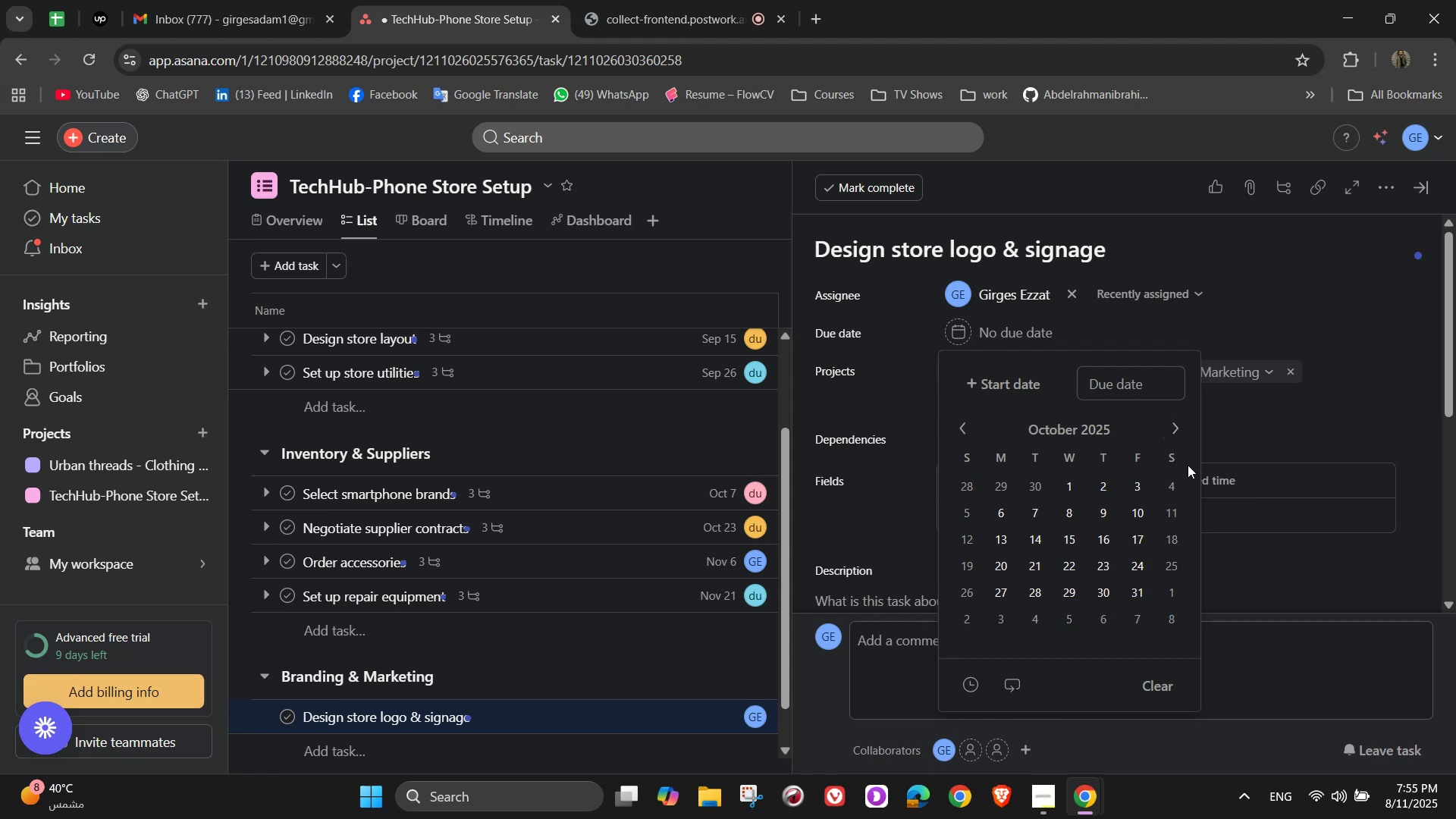 
left_click([1180, 430])
 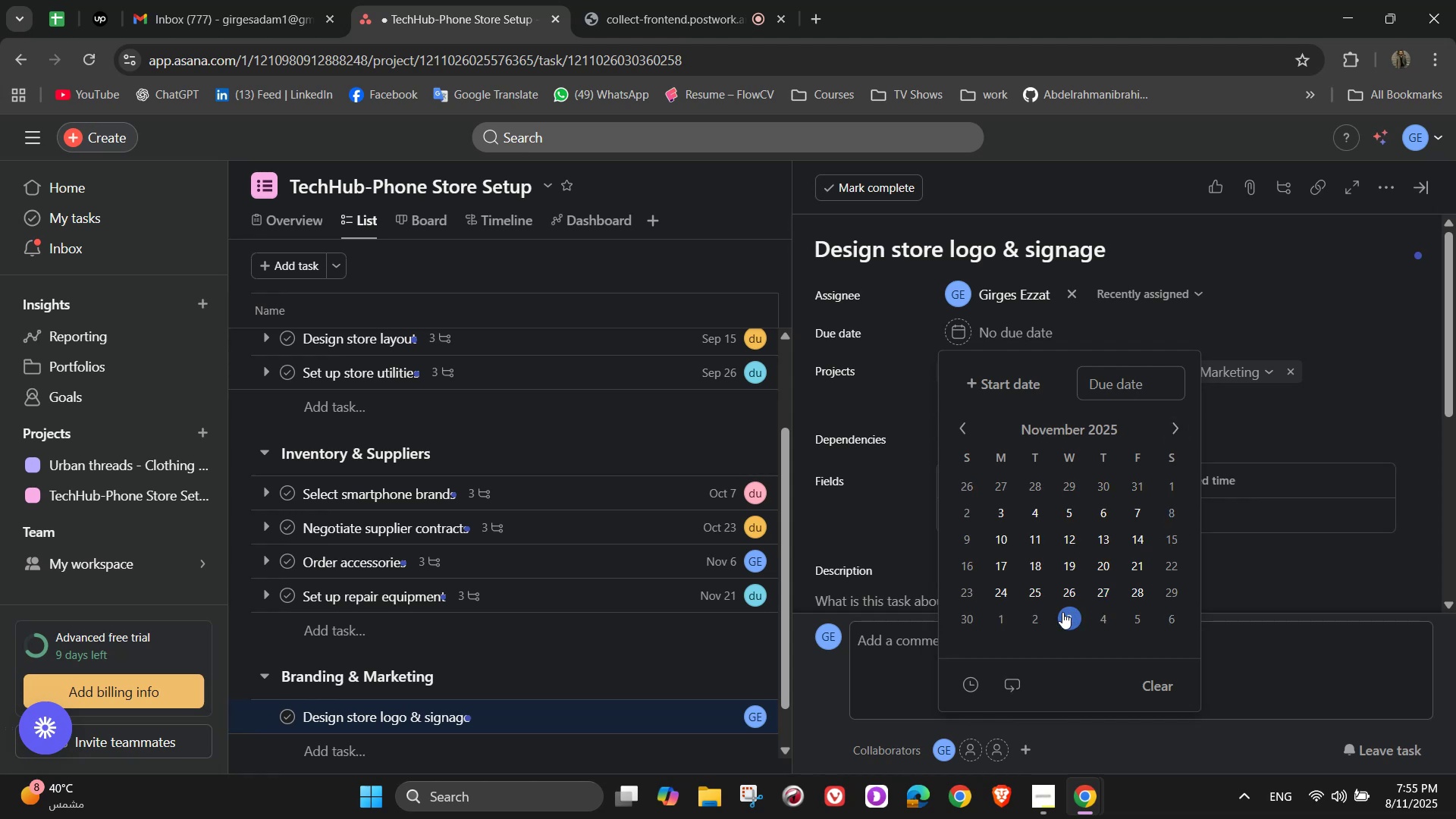 
left_click([1067, 613])
 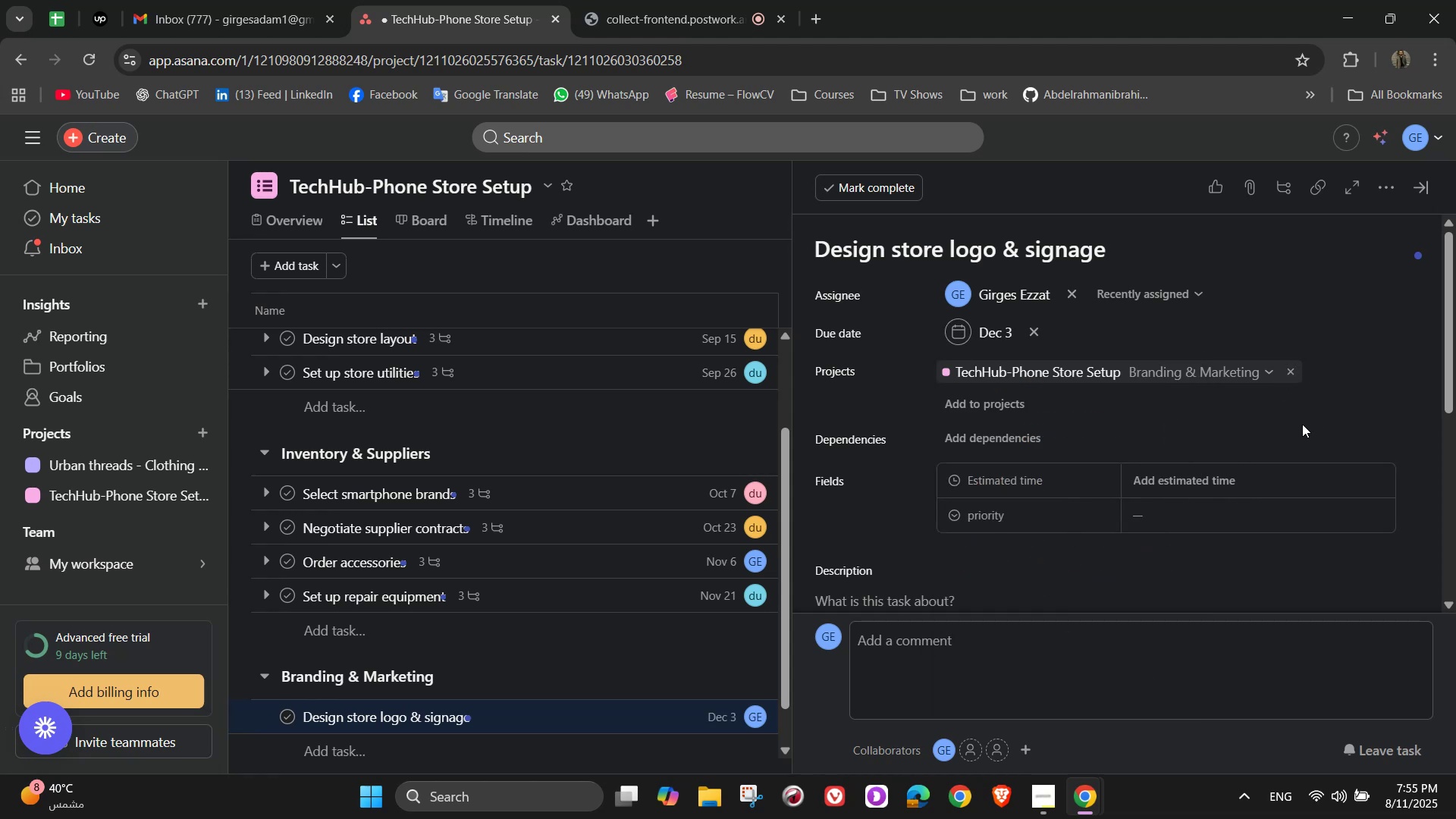 
wait(6.63)
 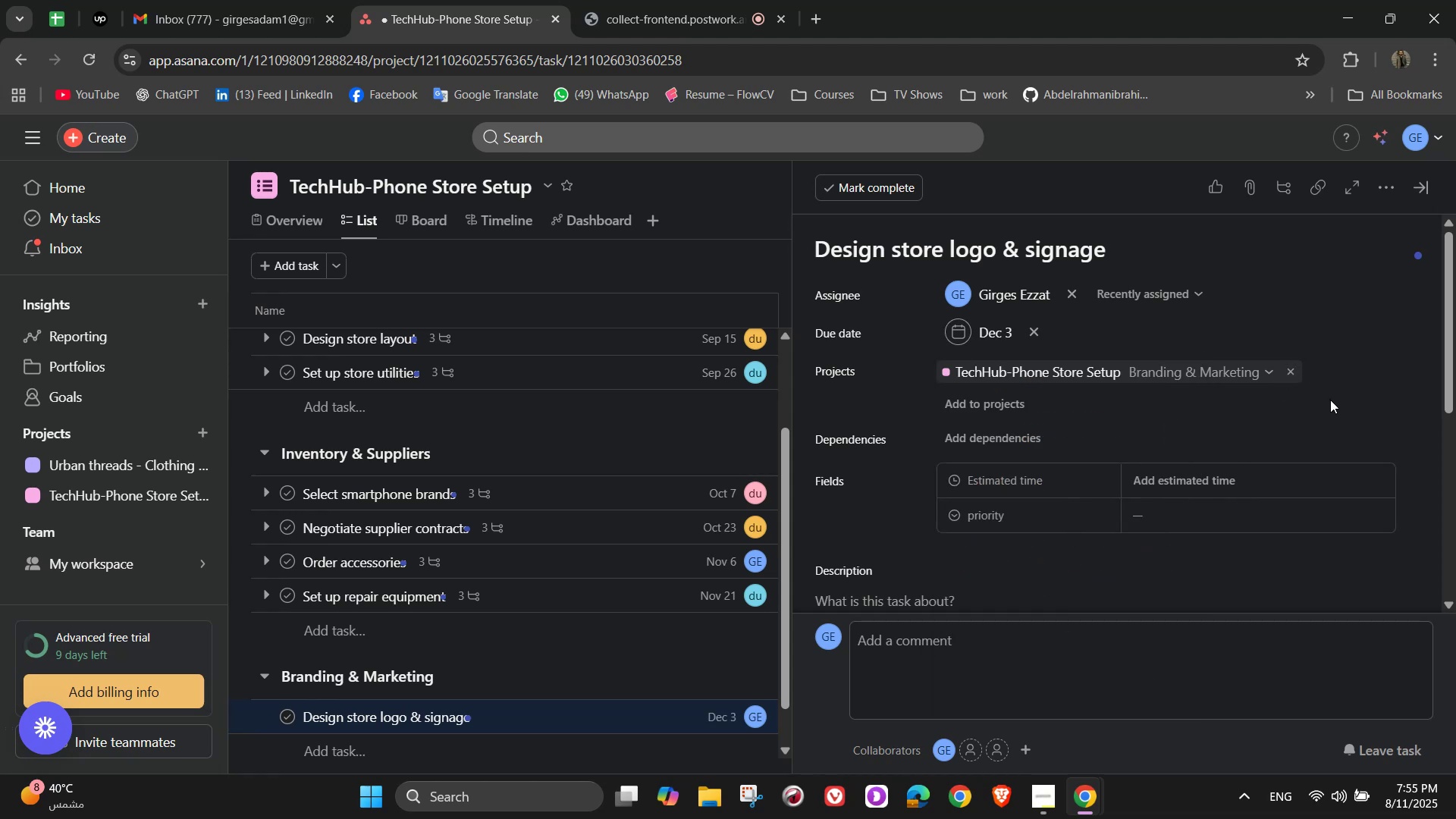 
left_click([1213, 478])
 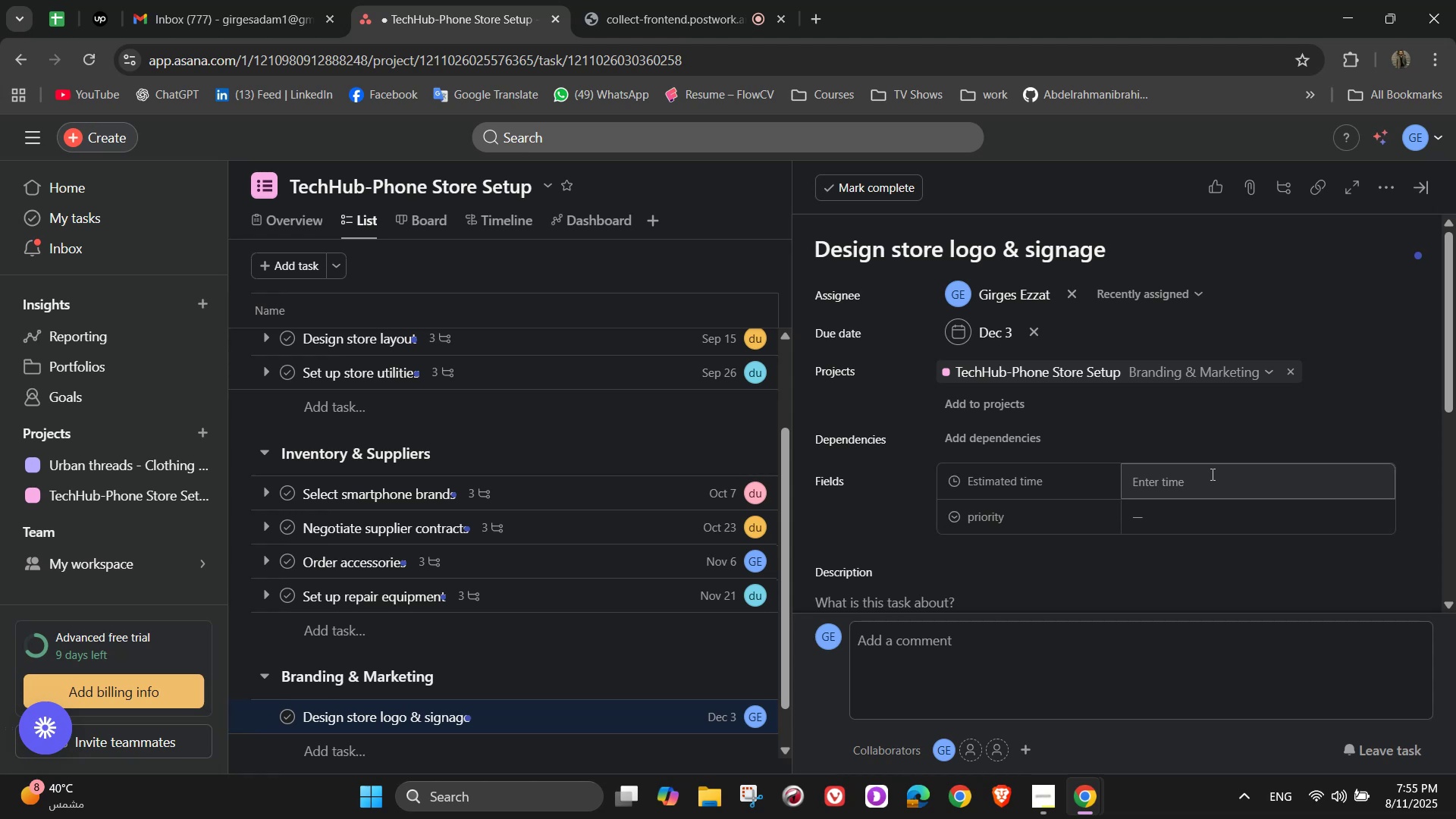 
left_click([1211, 474])
 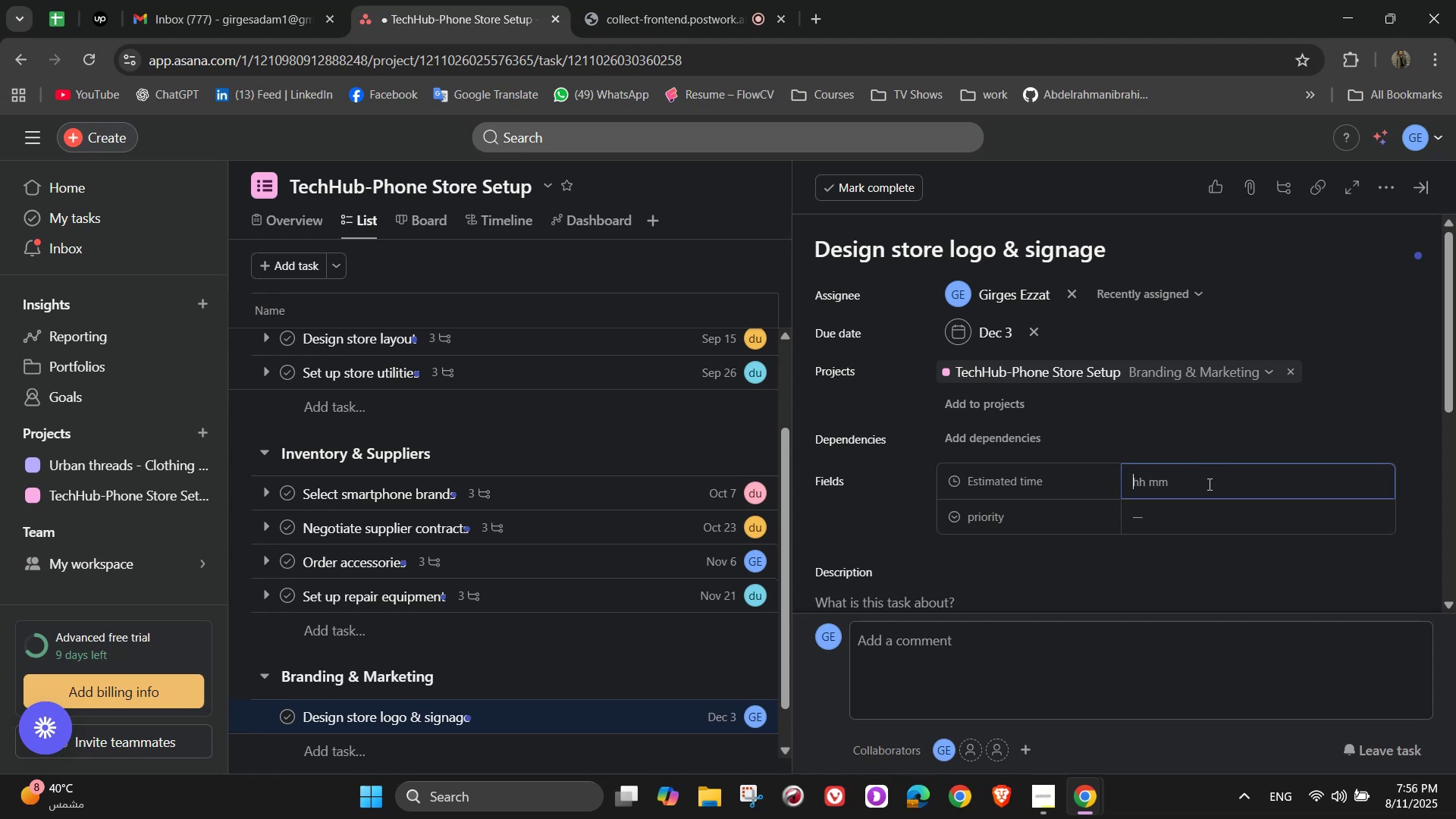 
wait(11.55)
 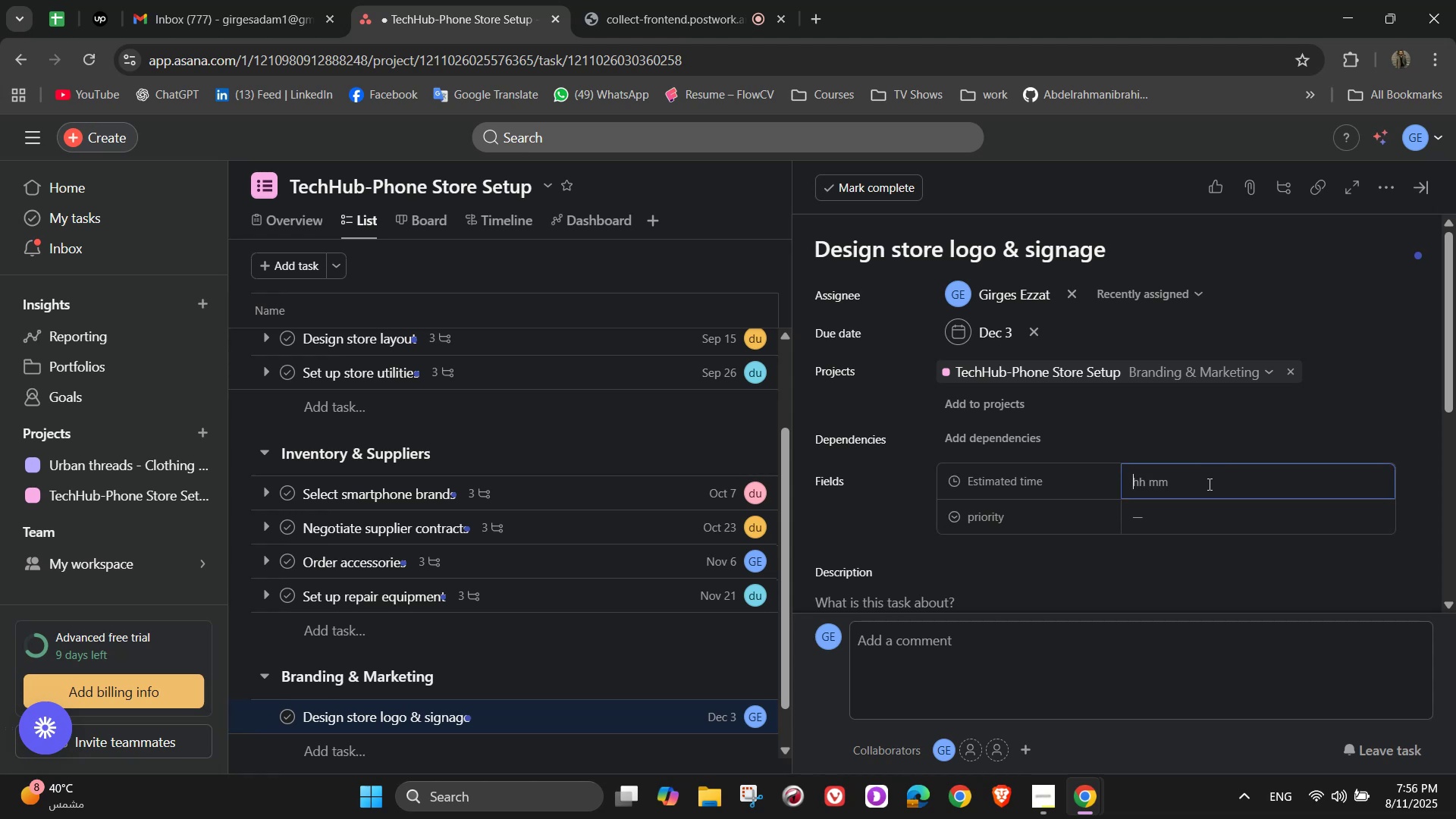 
key(Numpad5)
 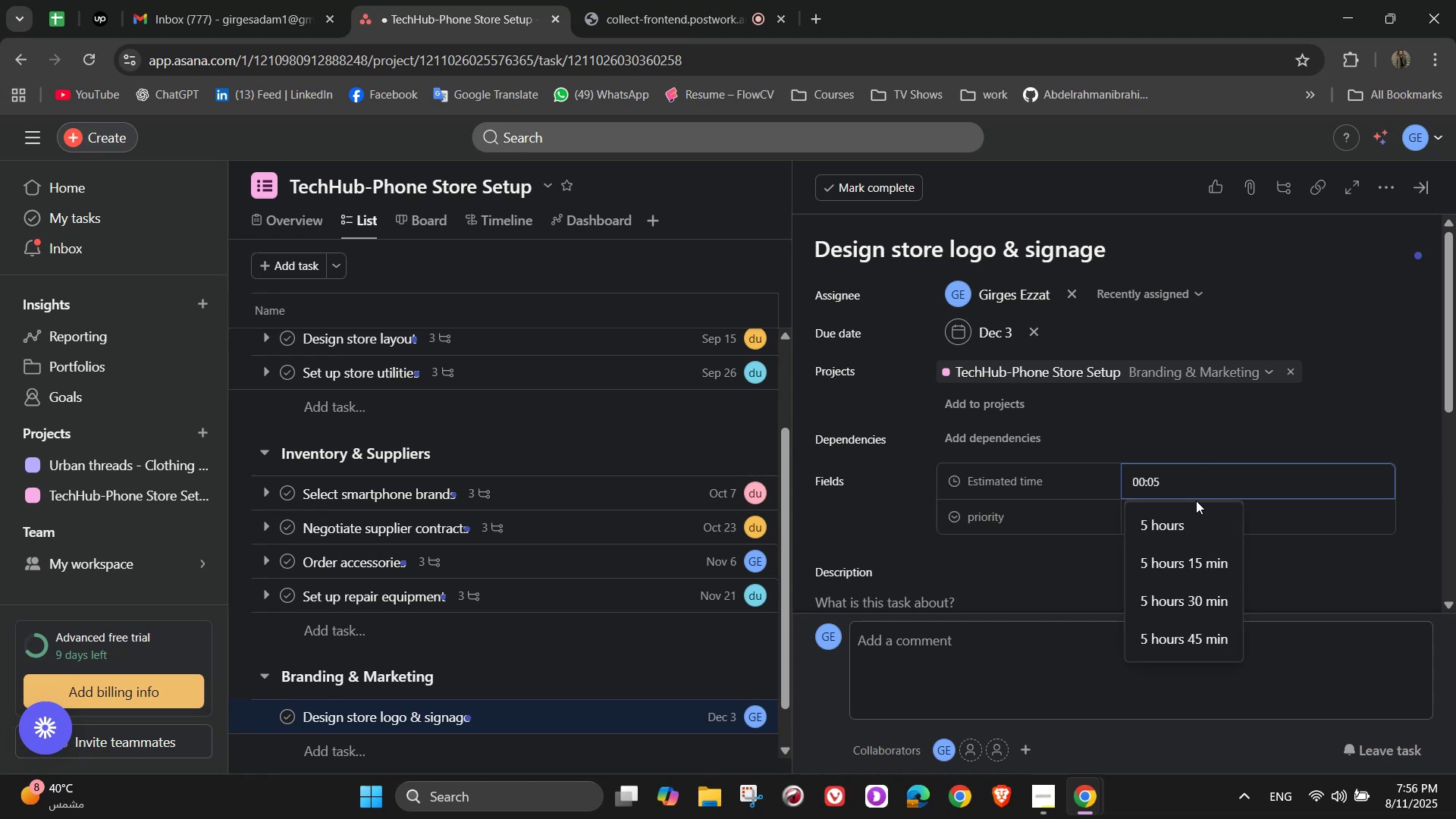 
key(Backspace)
 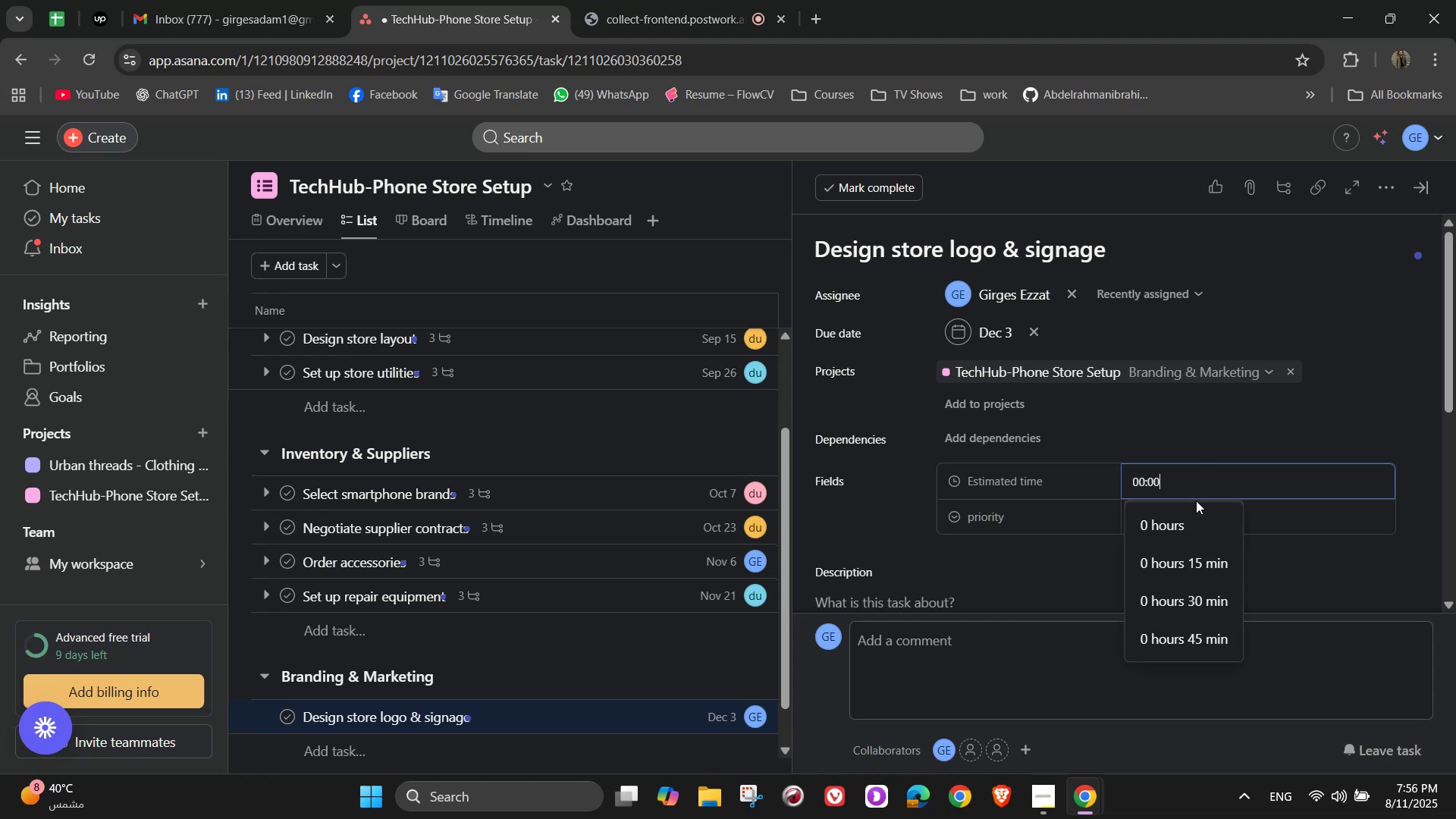 
key(Numpad1)
 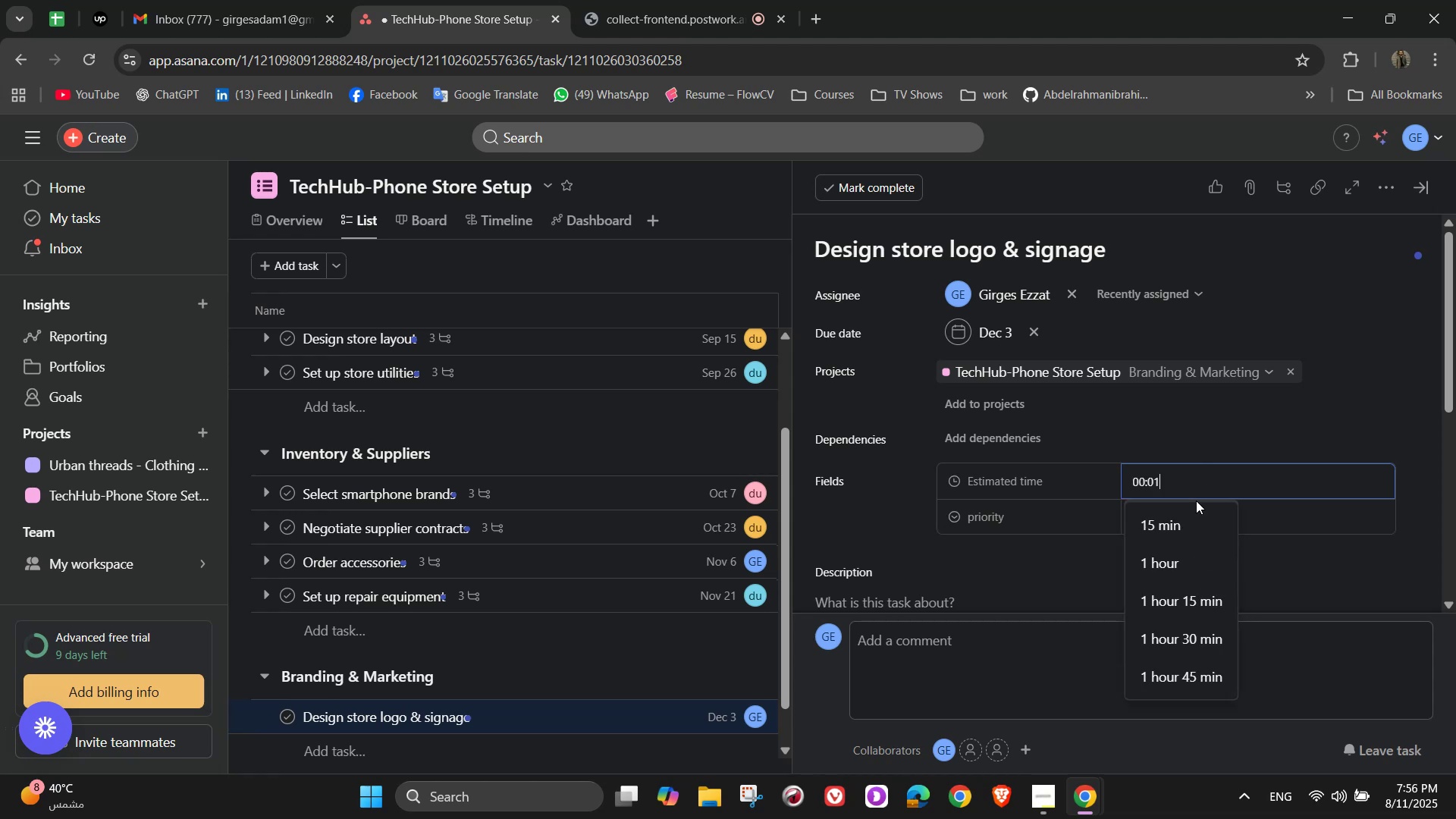 
key(Numpad0)
 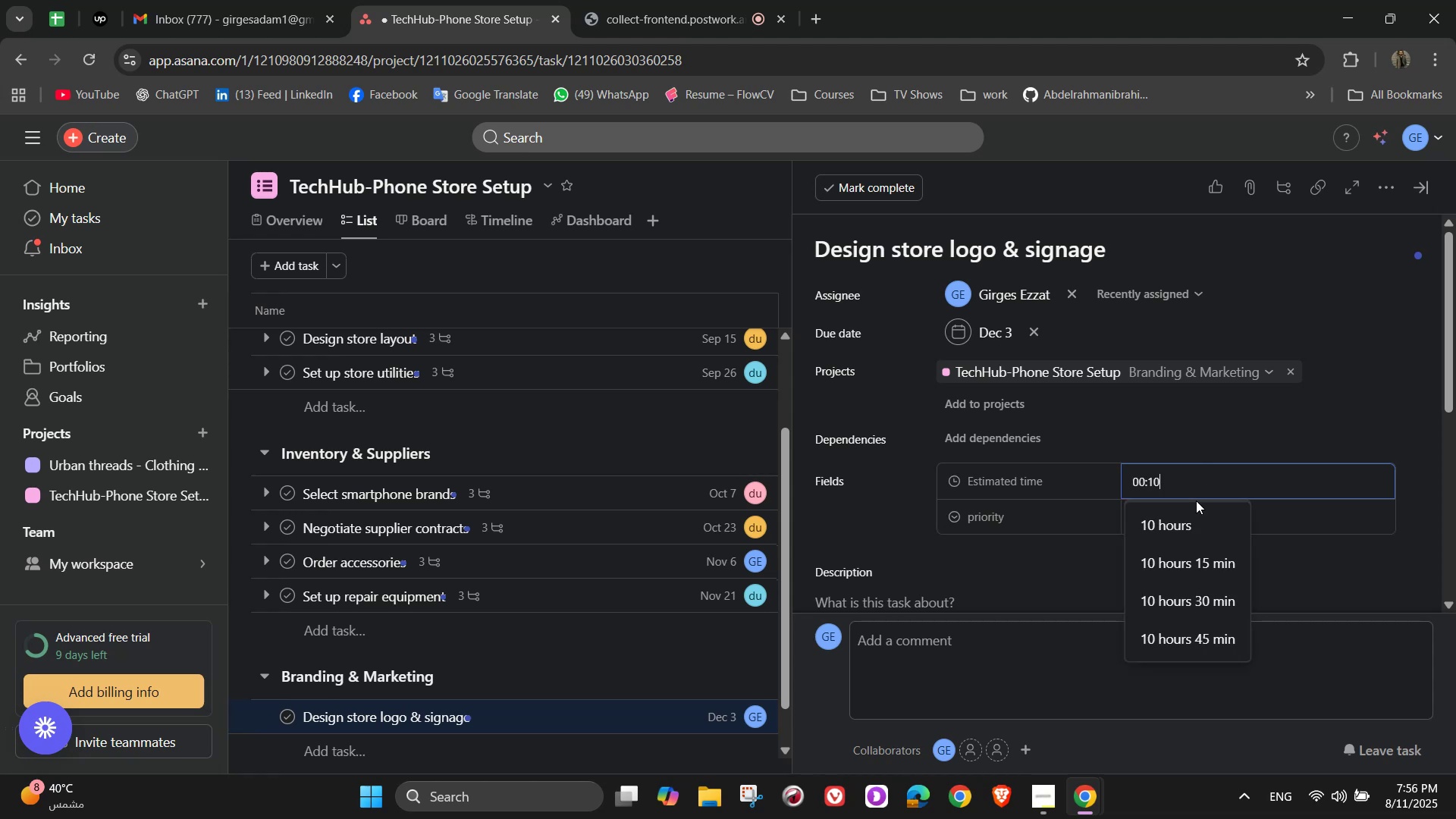 
key(Numpad0)
 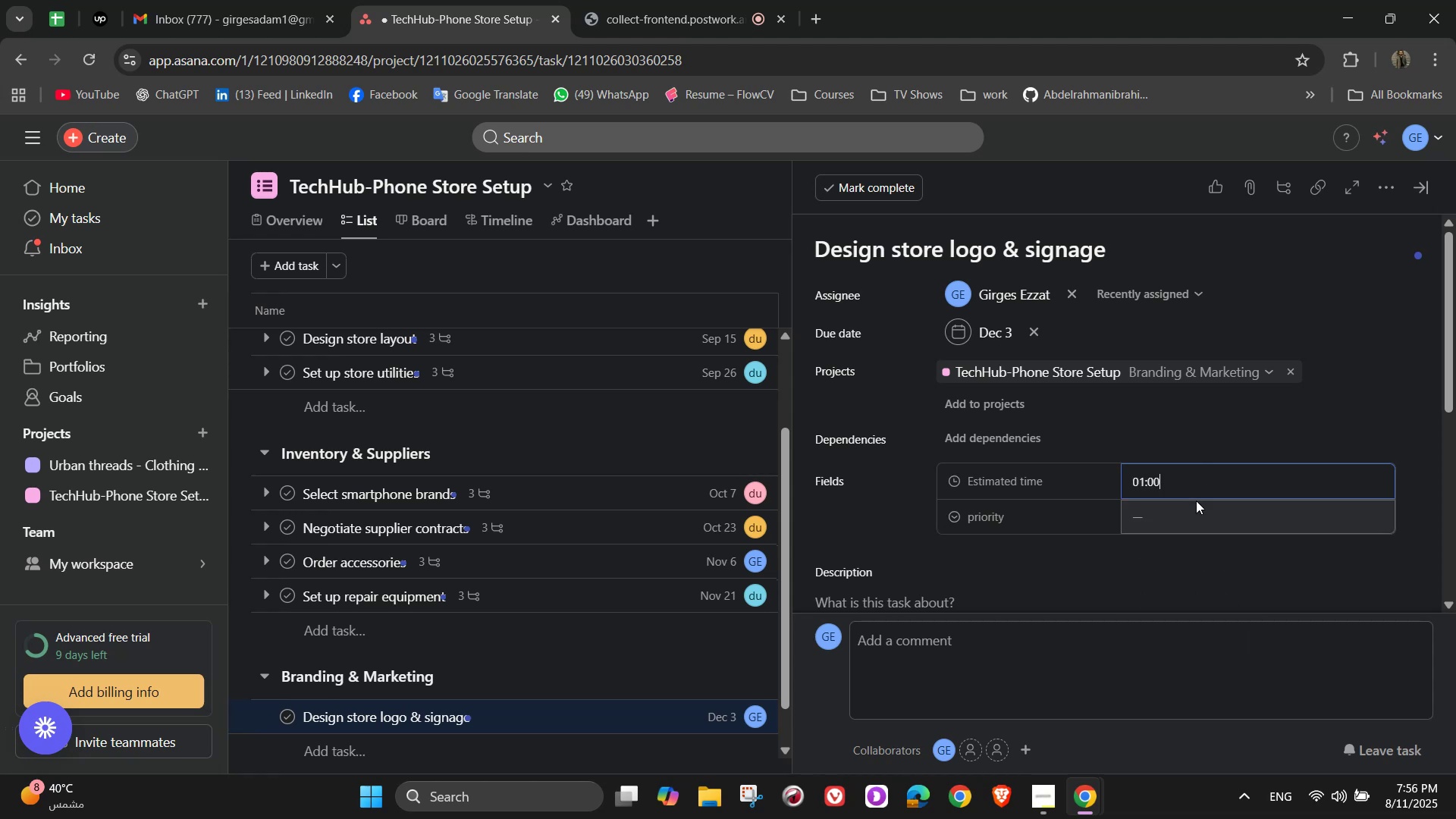 
key(Numpad0)
 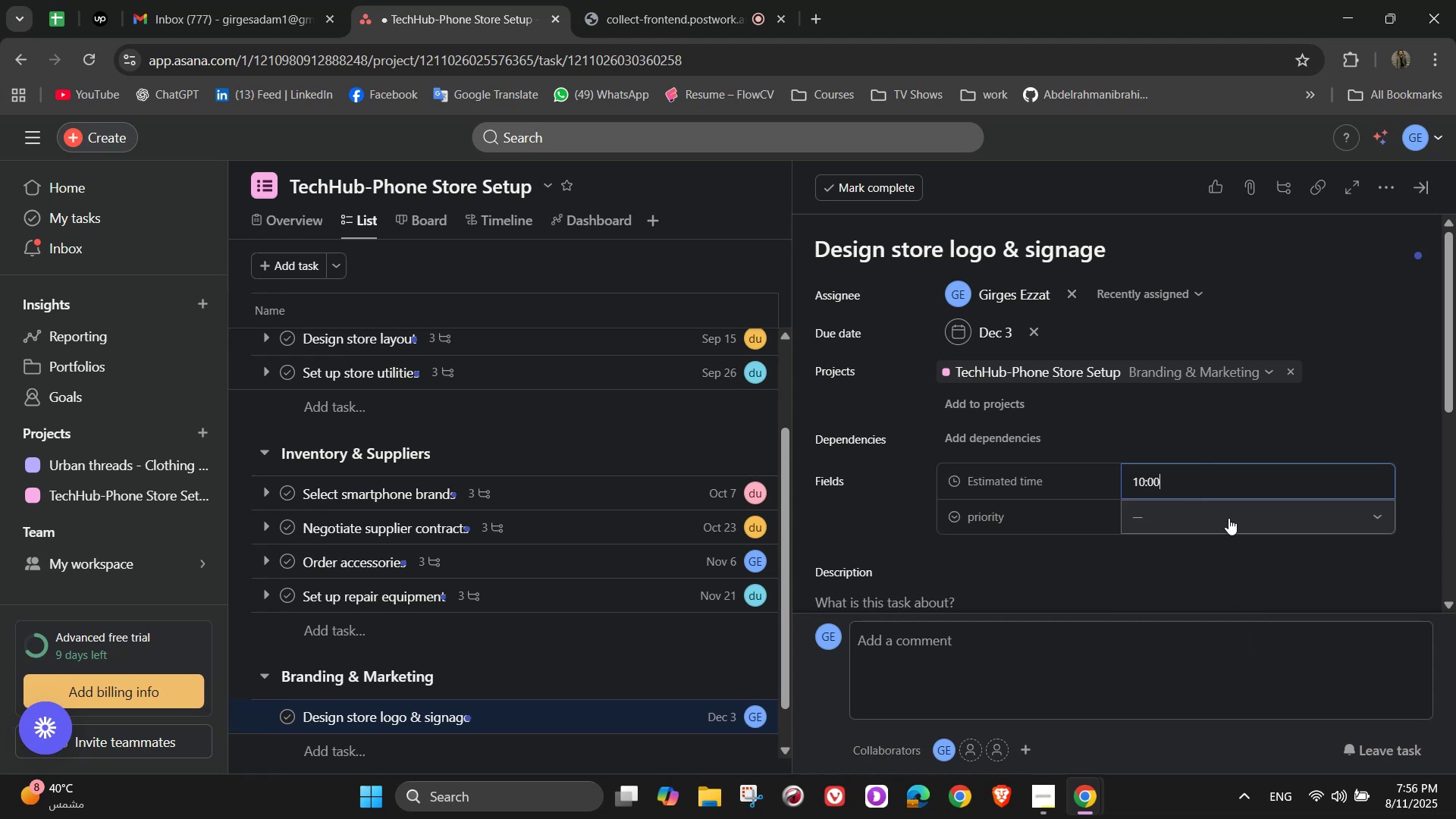 
left_click([1228, 518])
 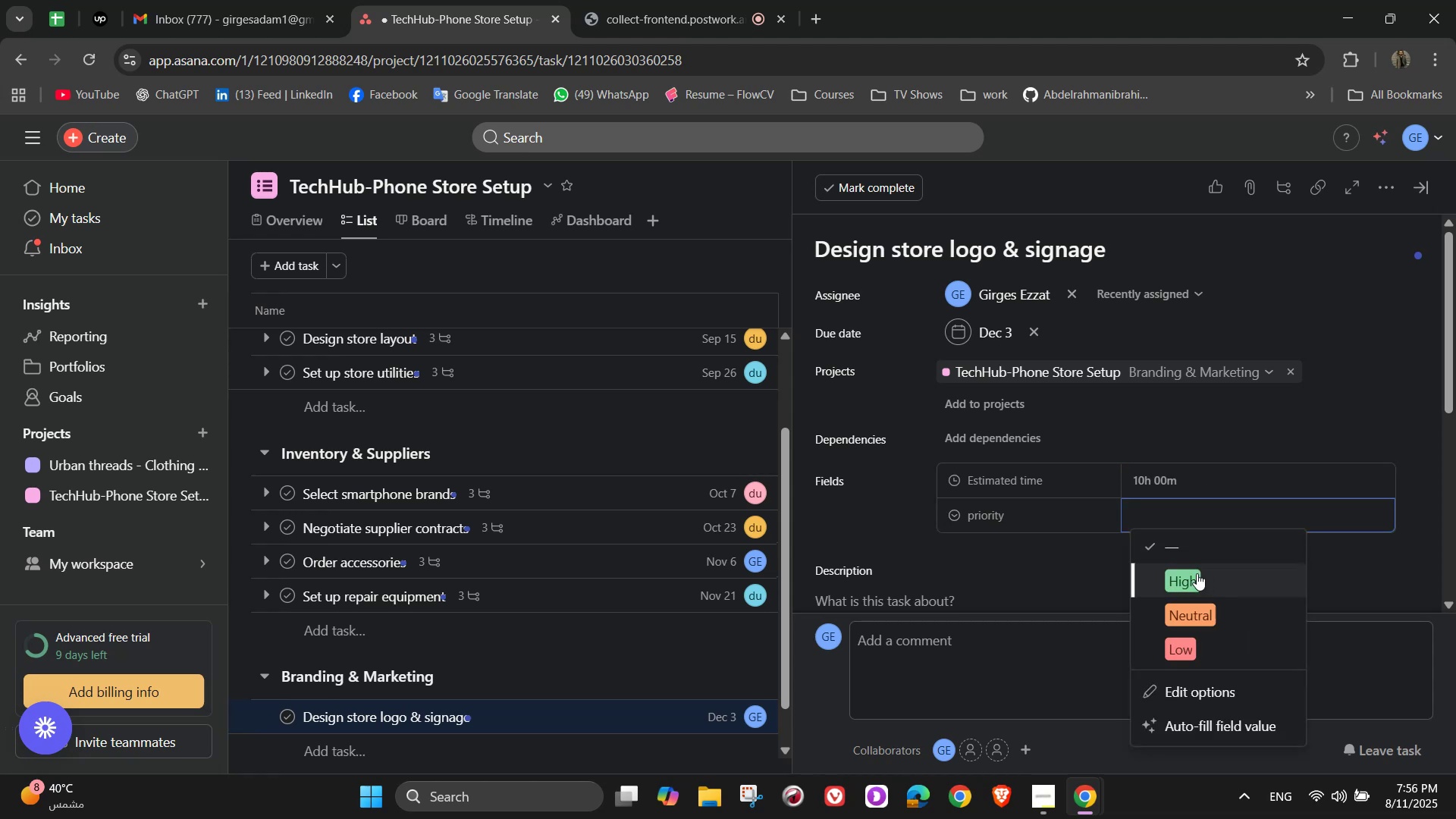 
left_click([1197, 573])
 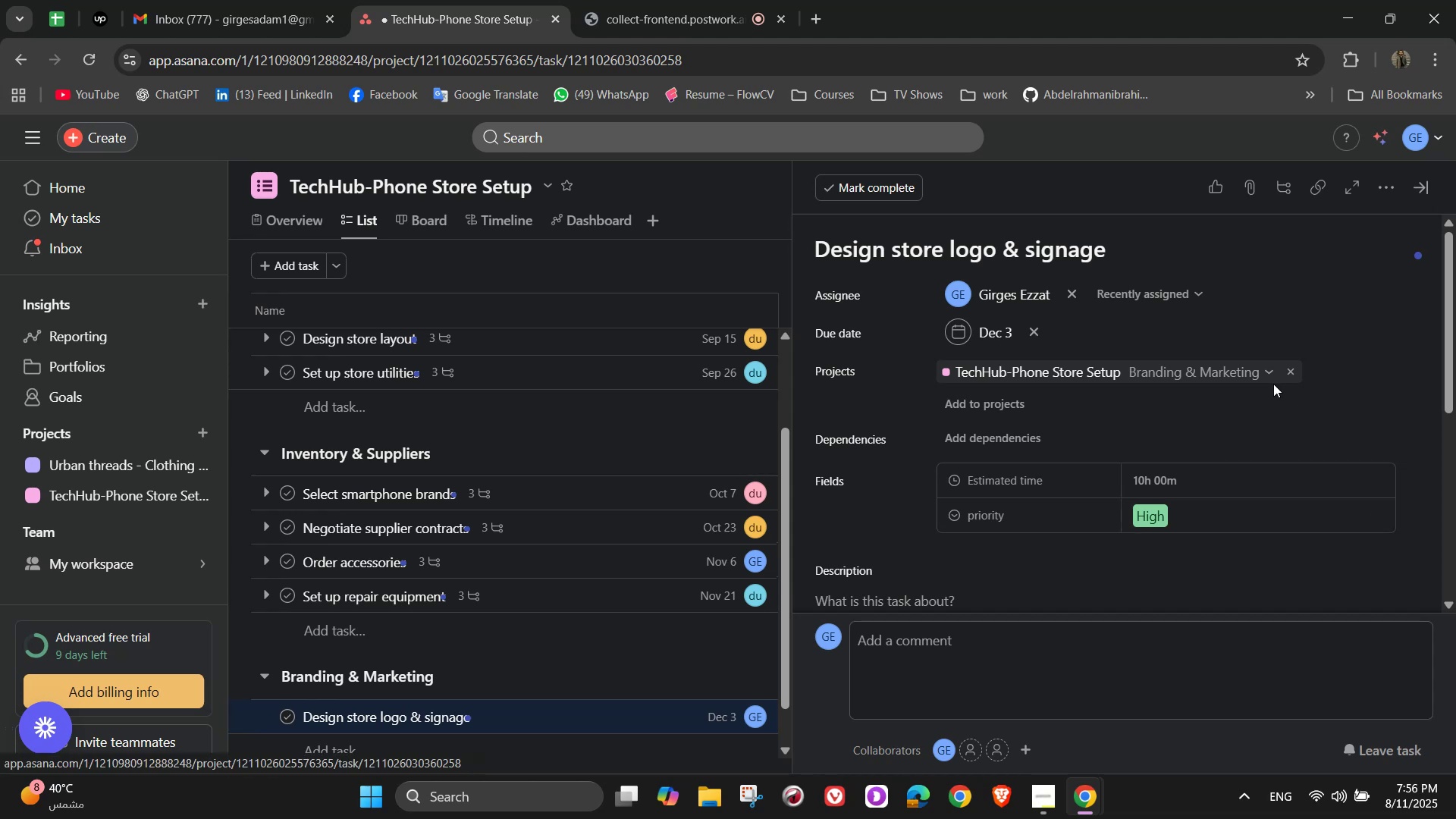 
scroll: coordinate [1081, 456], scroll_direction: down, amount: 2.0
 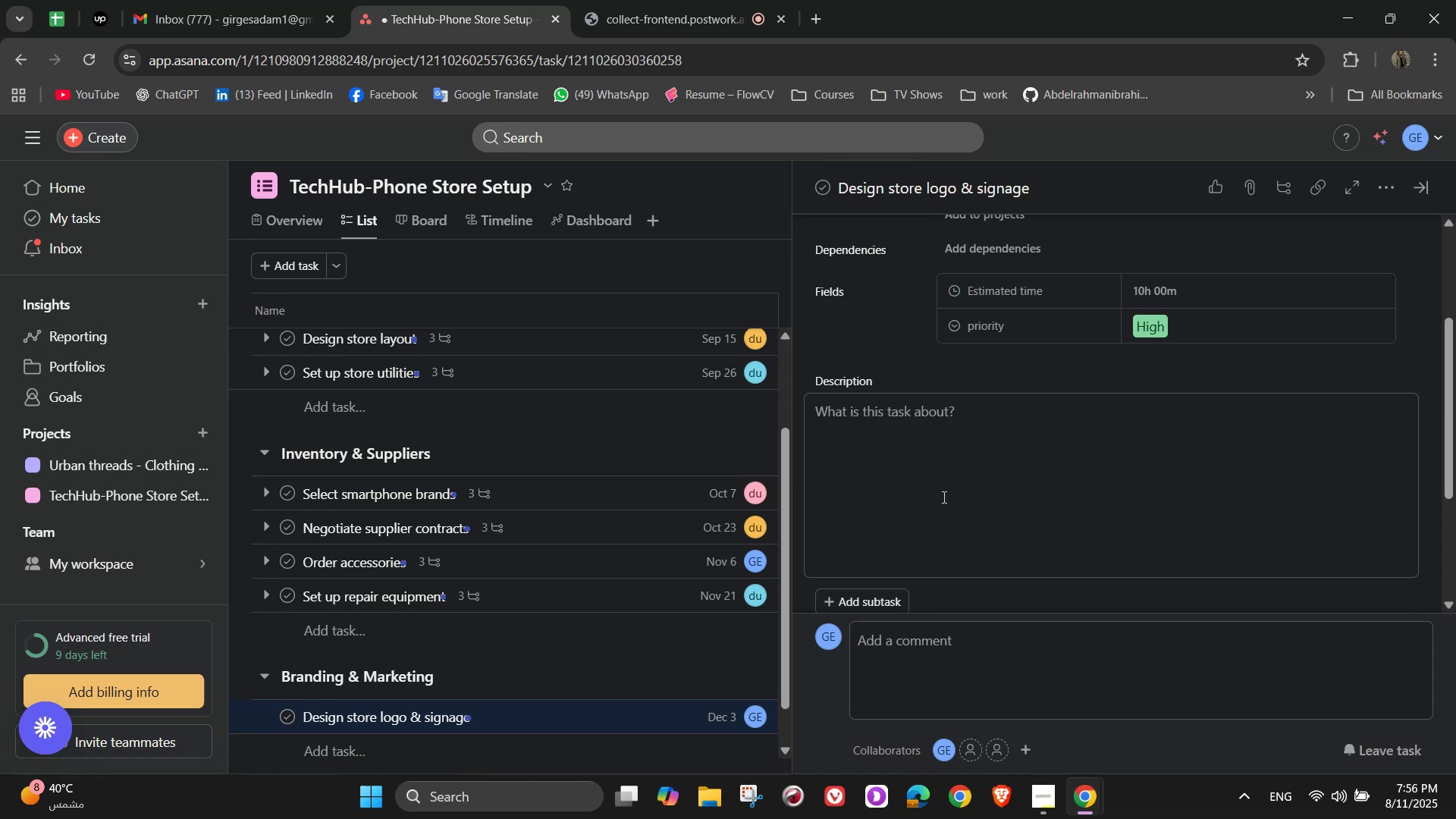 
left_click([946, 485])
 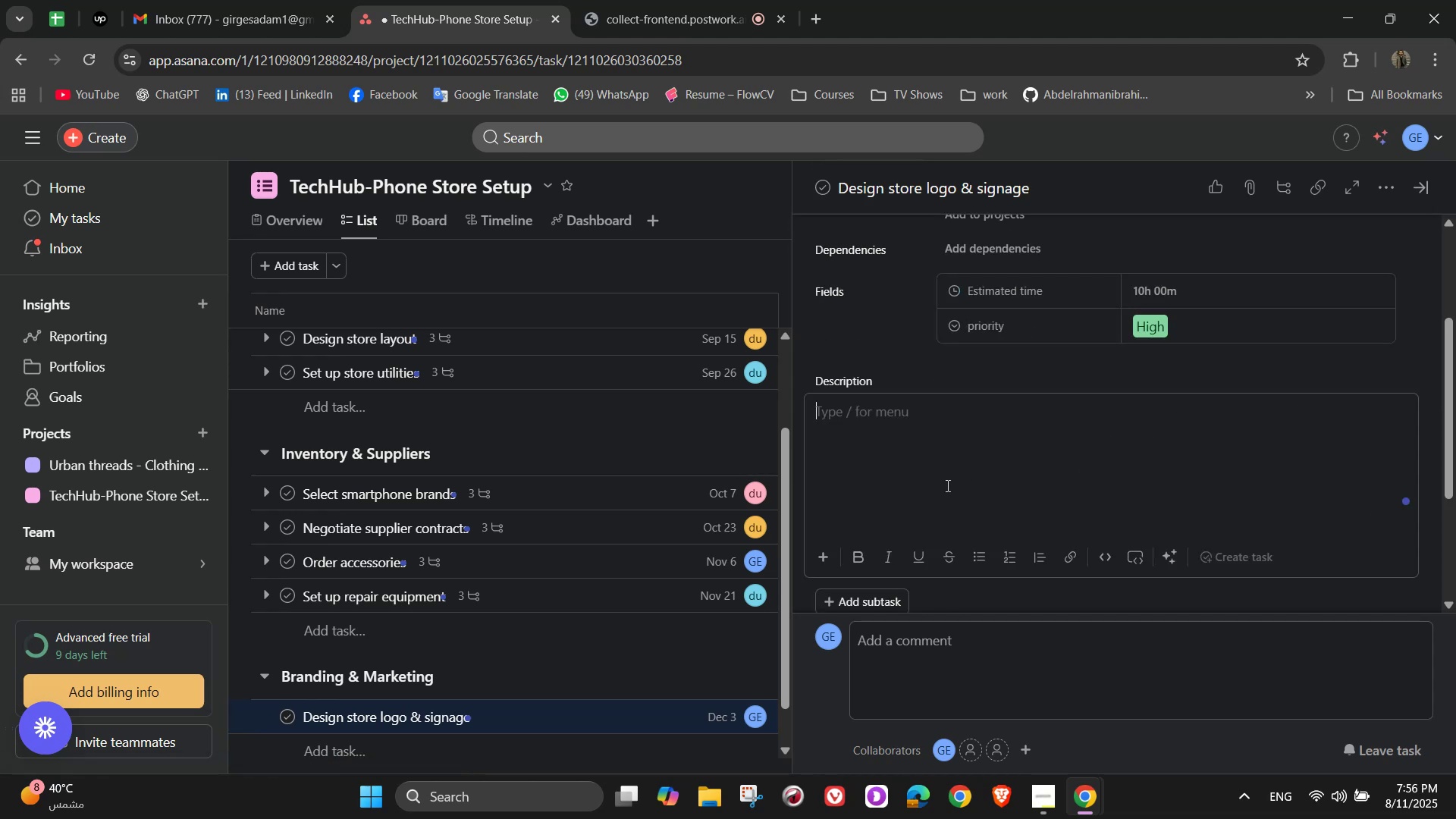 
type(Create a recognizable )
 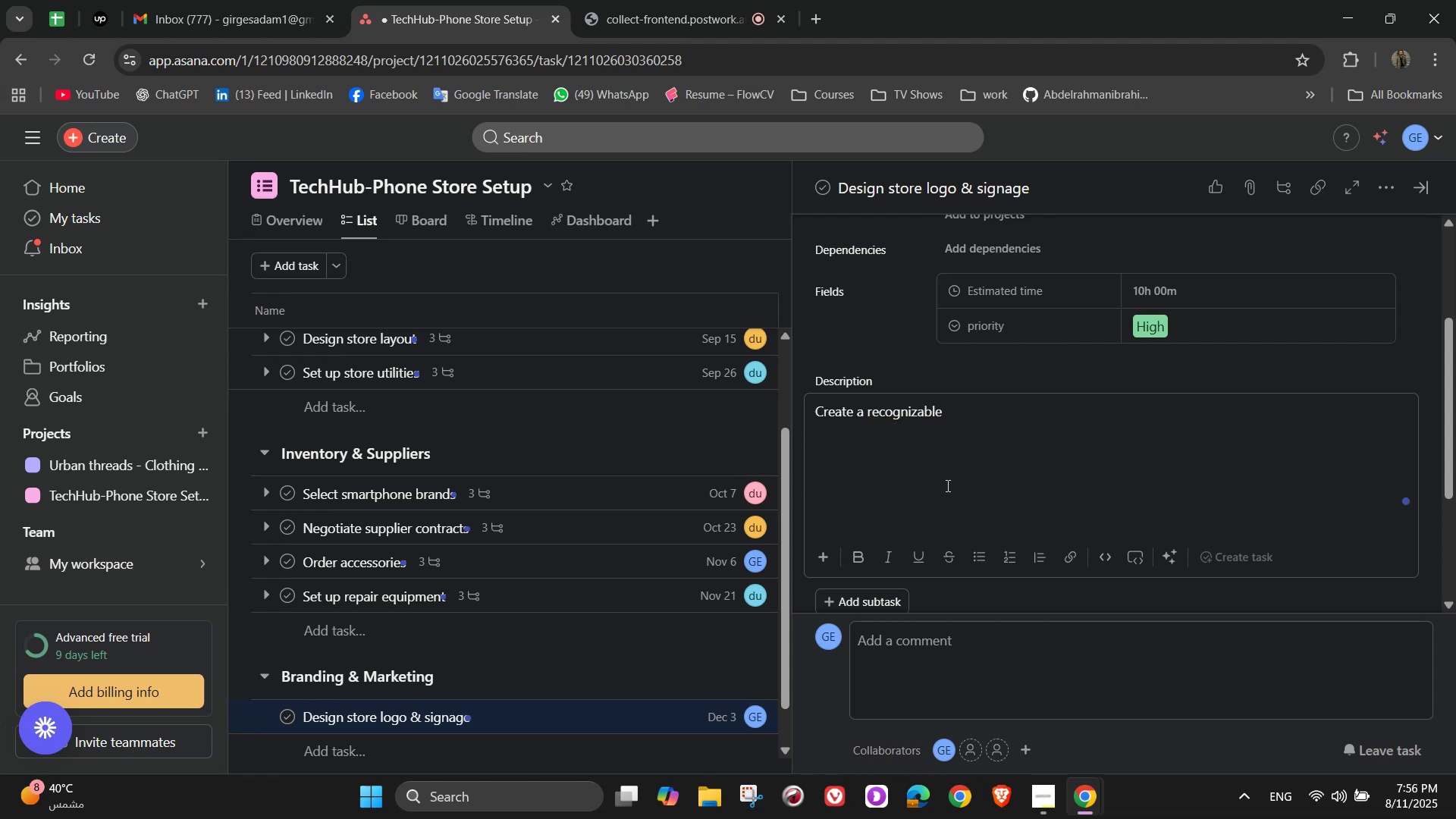 
type(and appealing brand identity)
 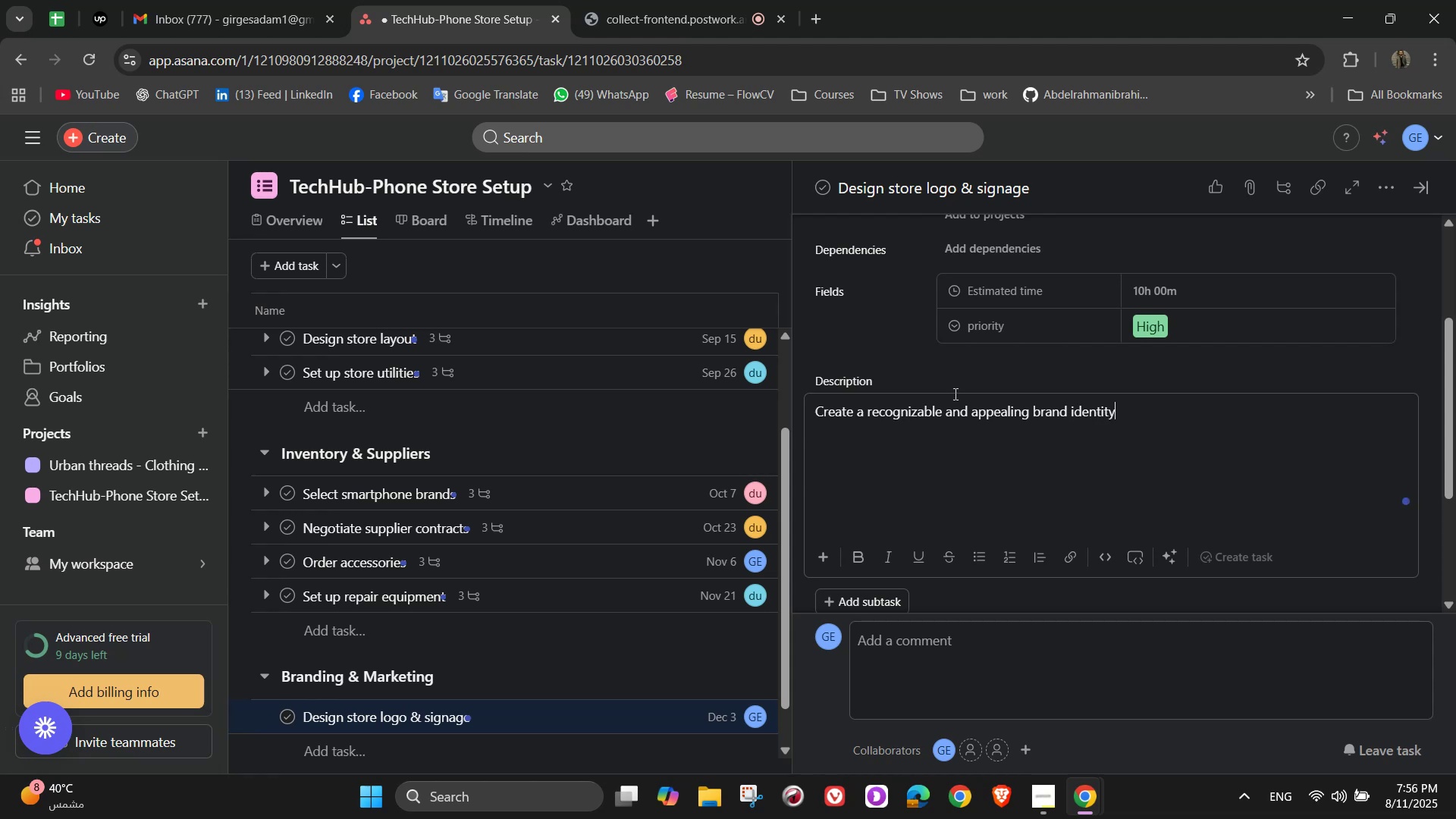 
scroll: coordinate [1260, 338], scroll_direction: up, amount: 3.0
 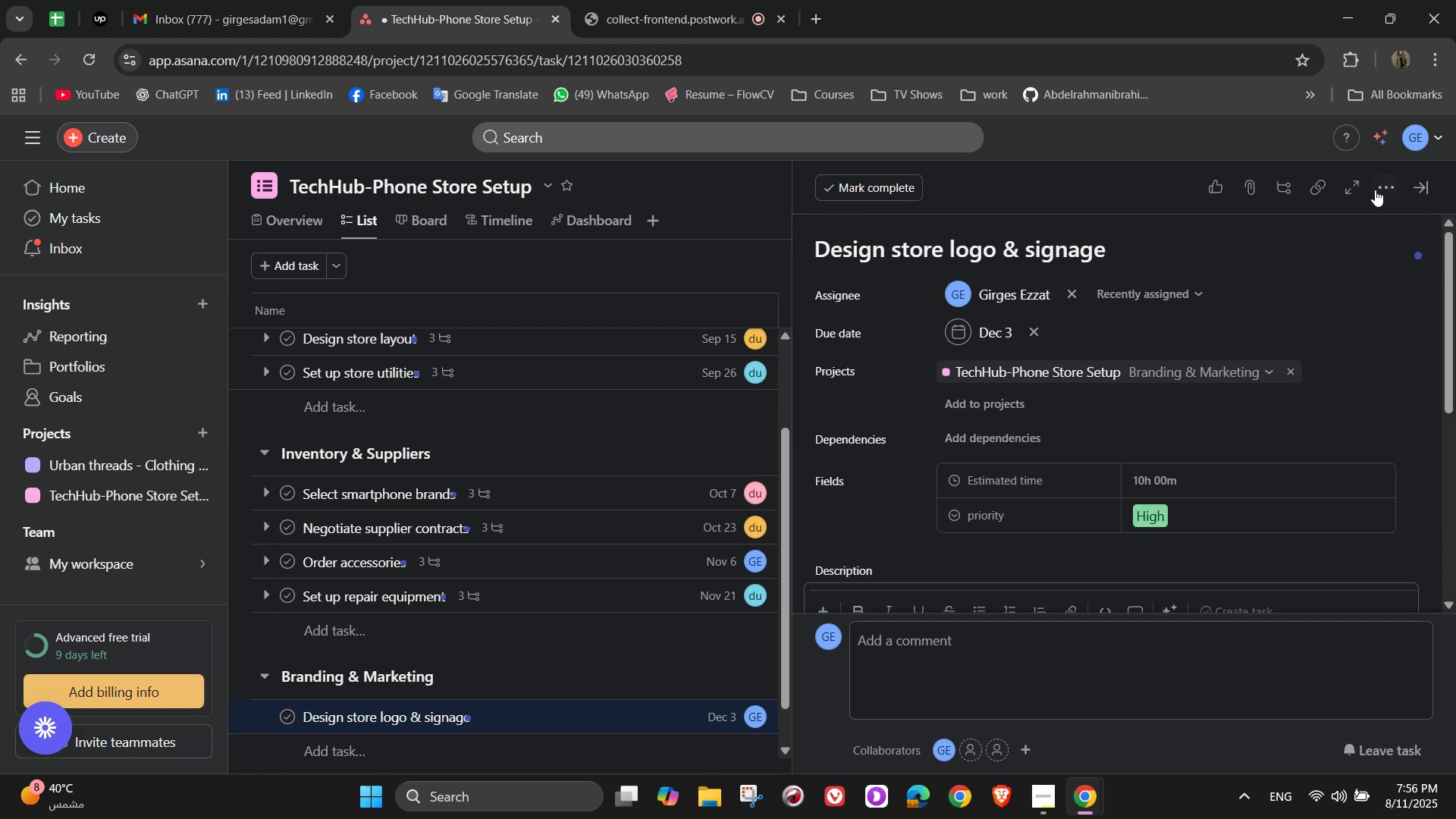 
left_click([1375, 183])
 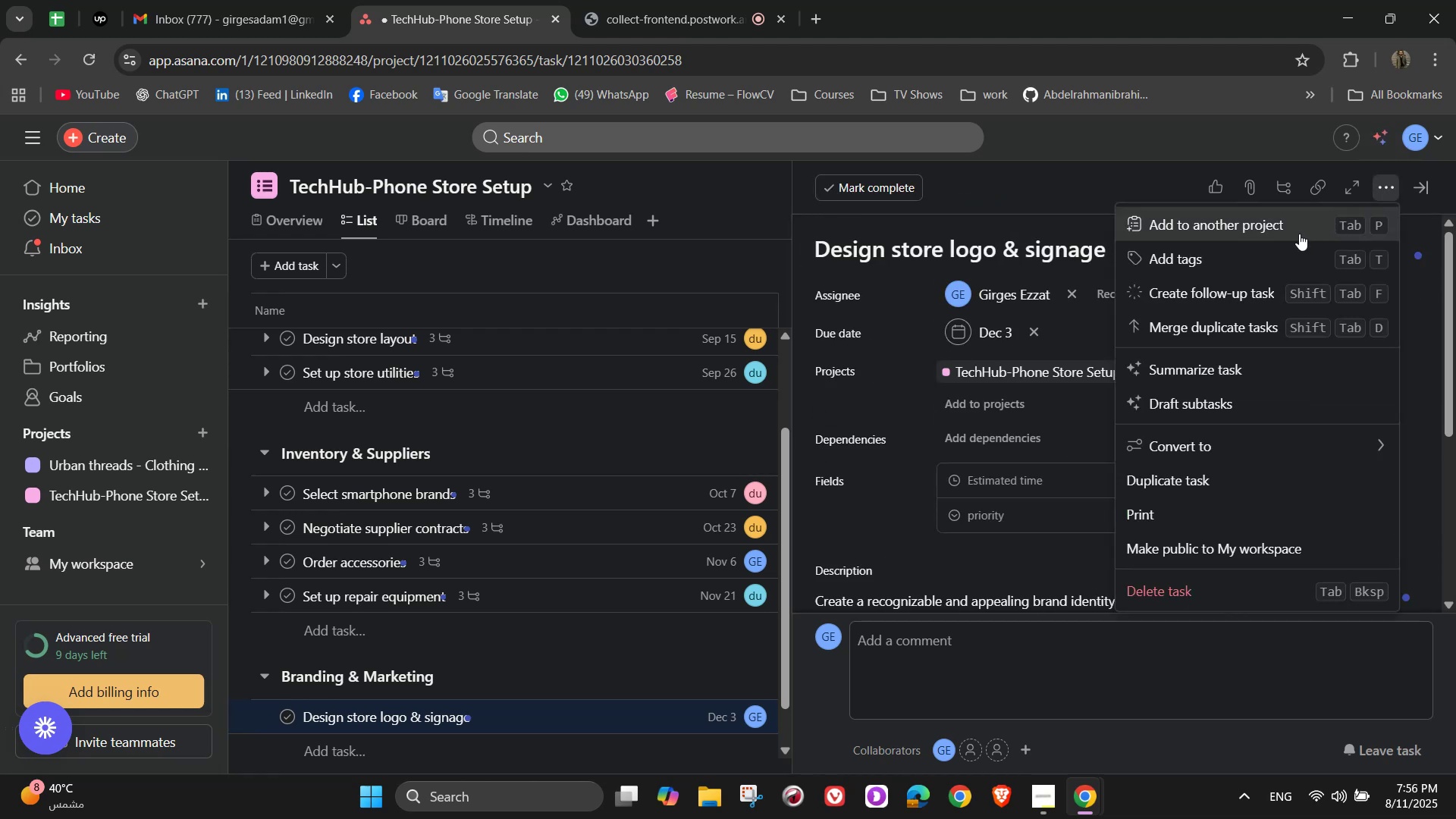 
left_click([1277, 249])
 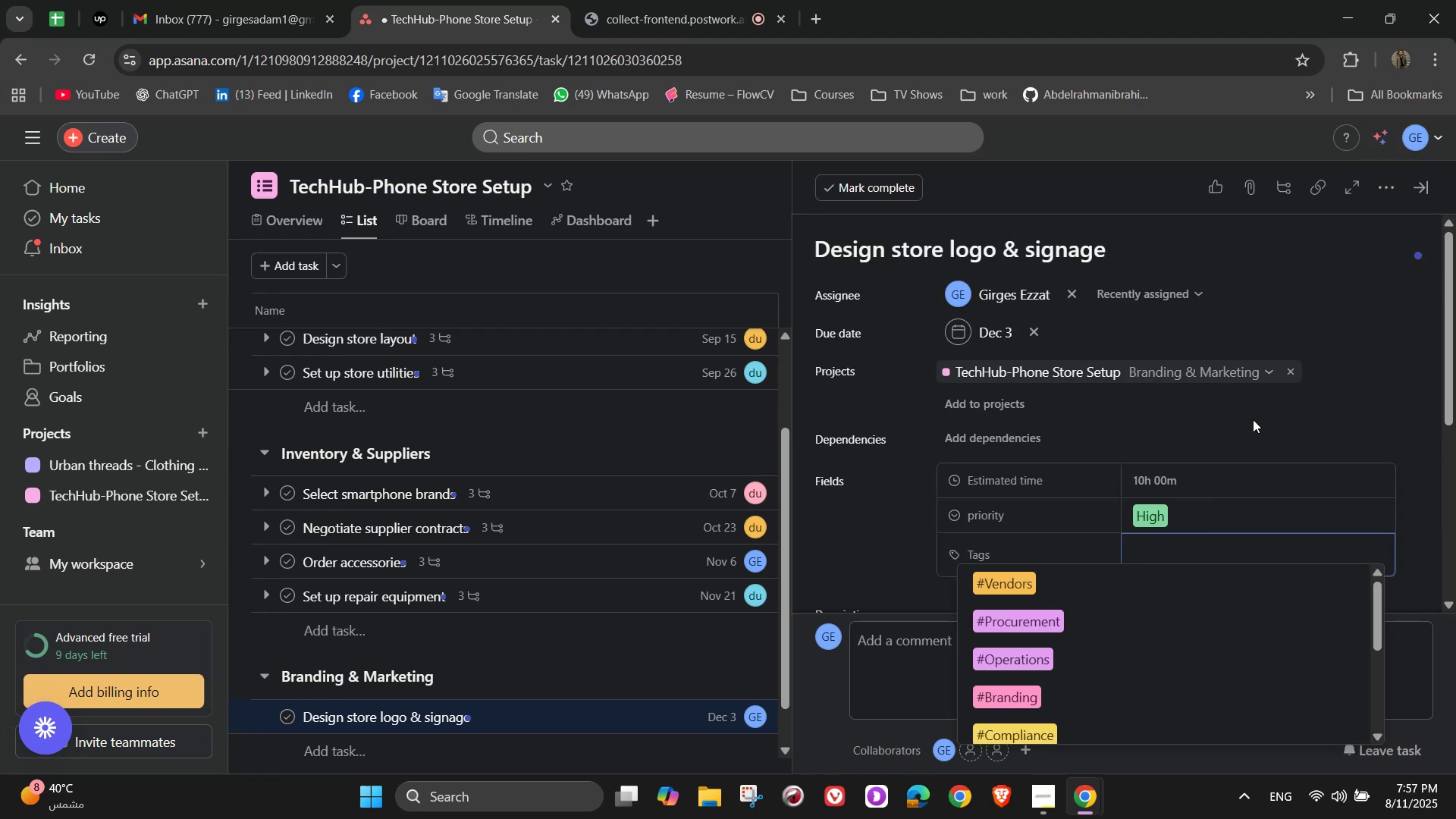 
wait(5.31)
 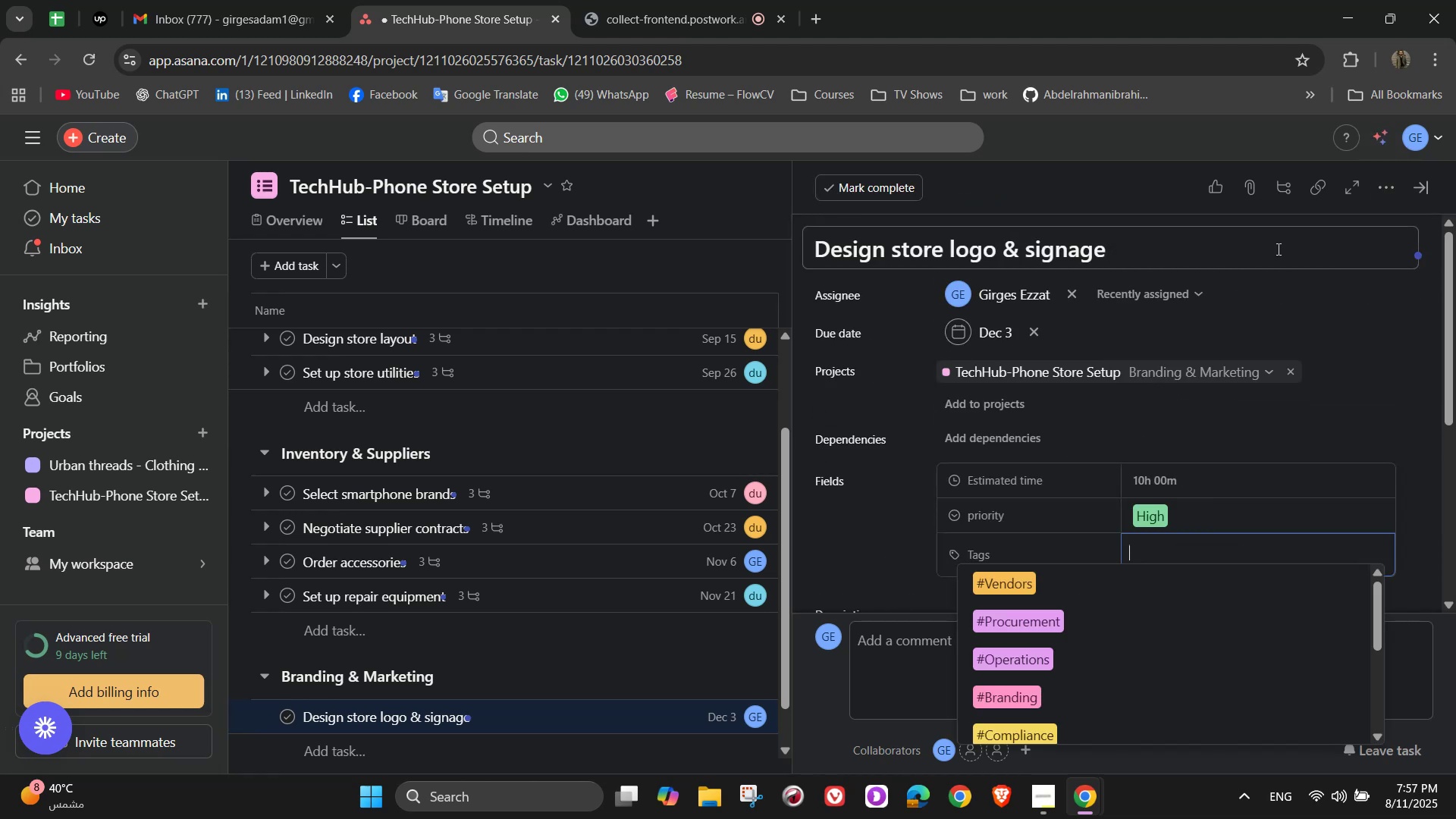 
key(B)
 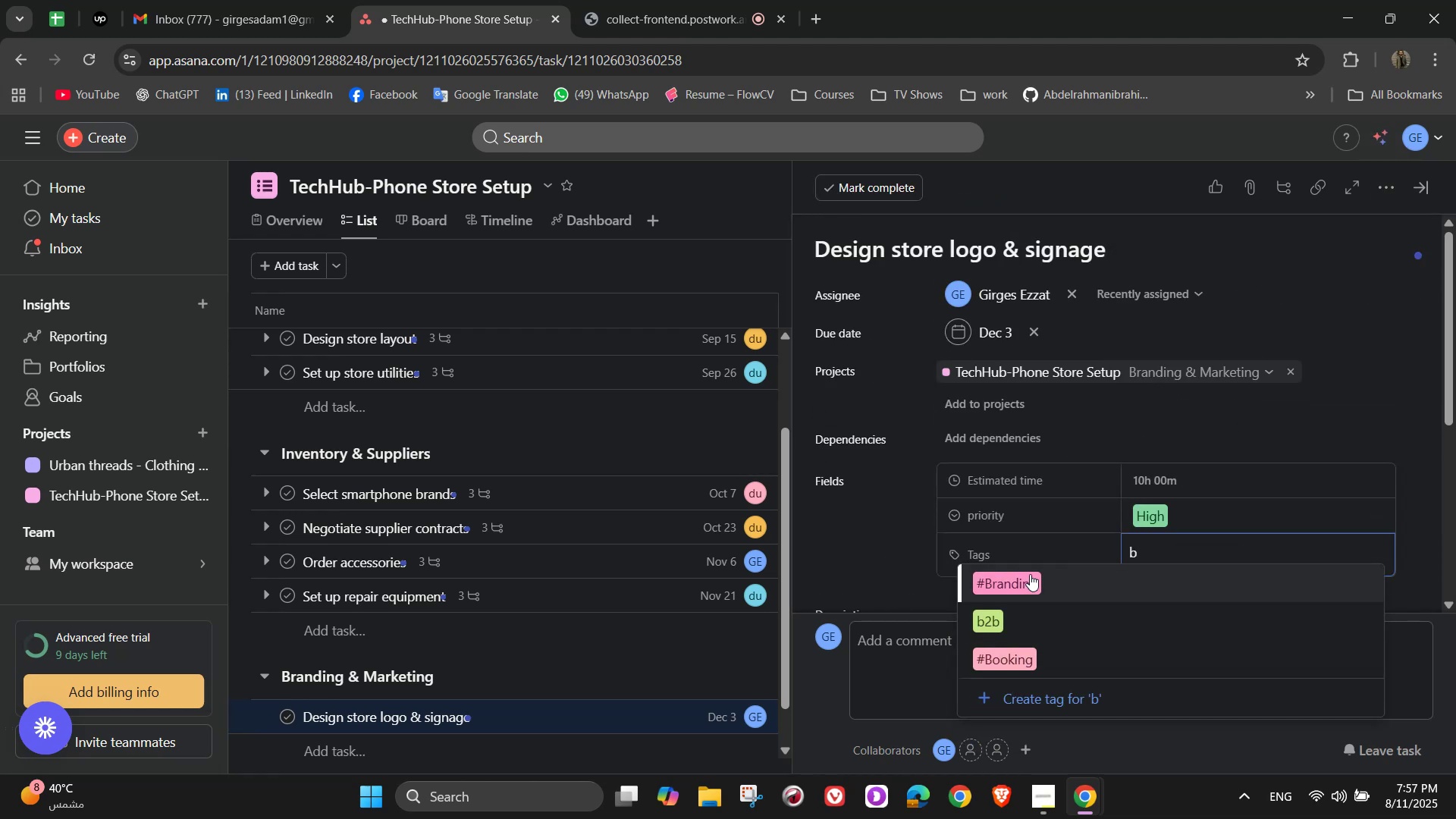 
scroll: coordinate [1116, 548], scroll_direction: down, amount: 5.0
 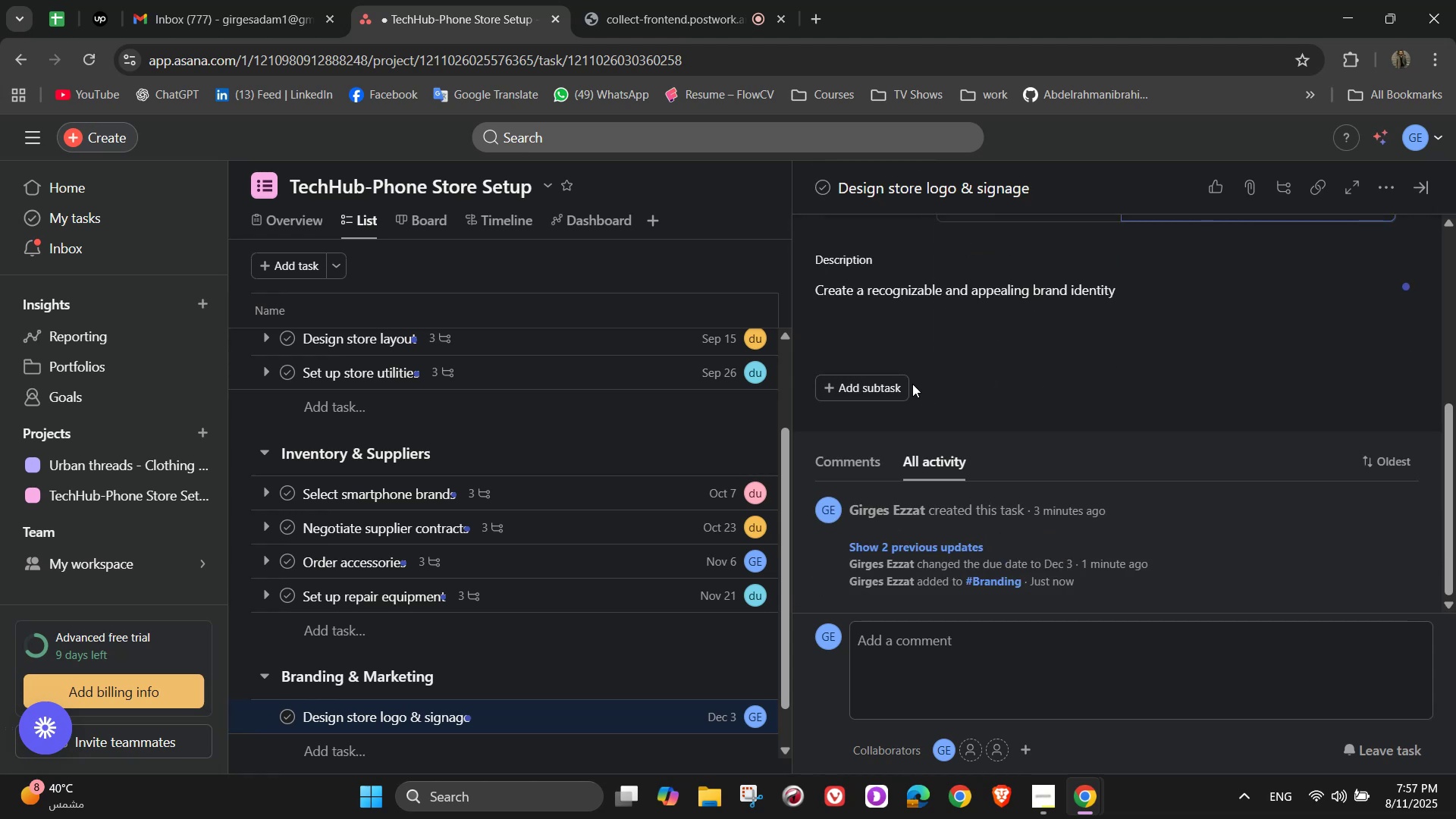 
left_click([862, 385])
 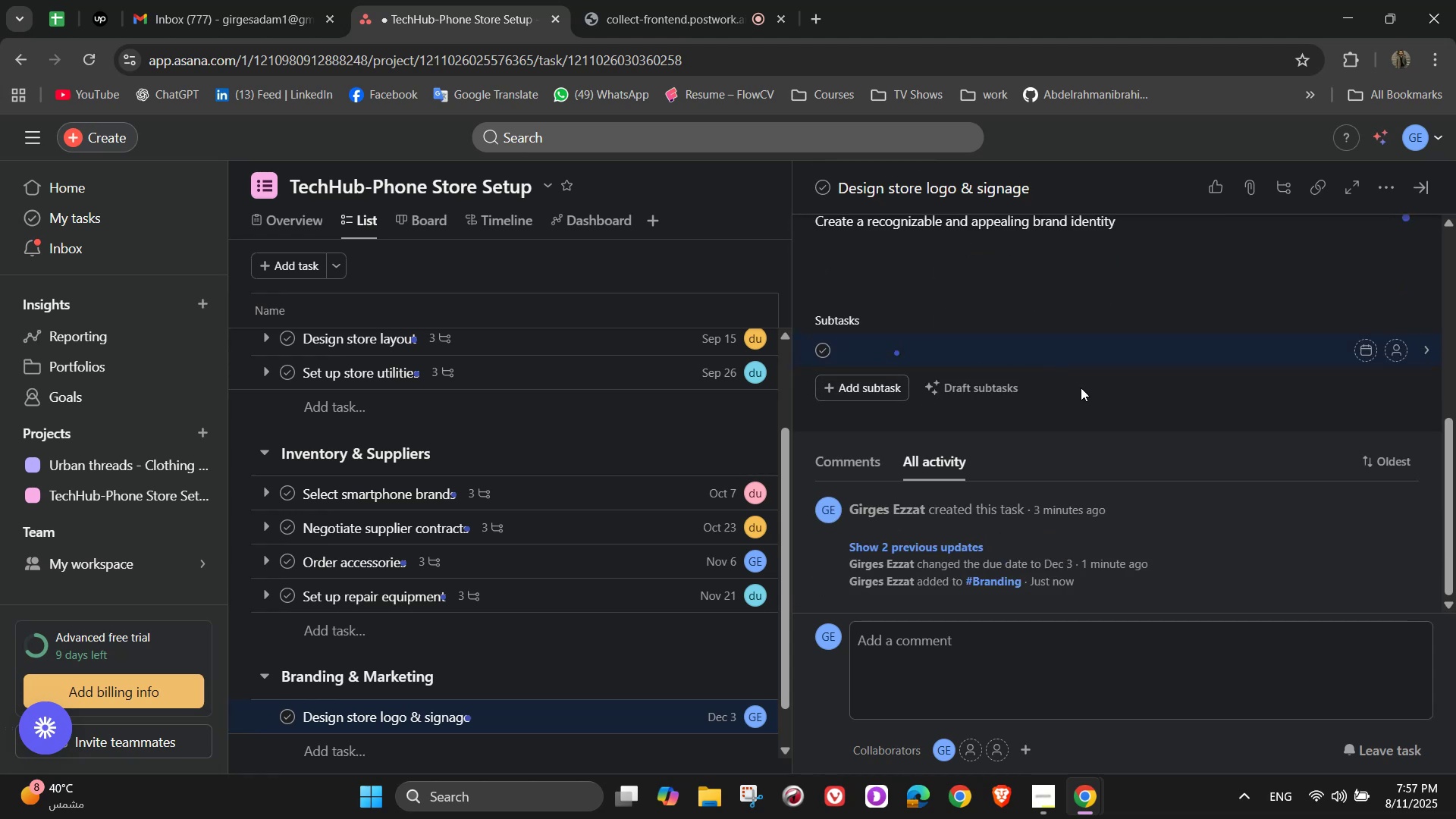 
type(Hire a graphic)
 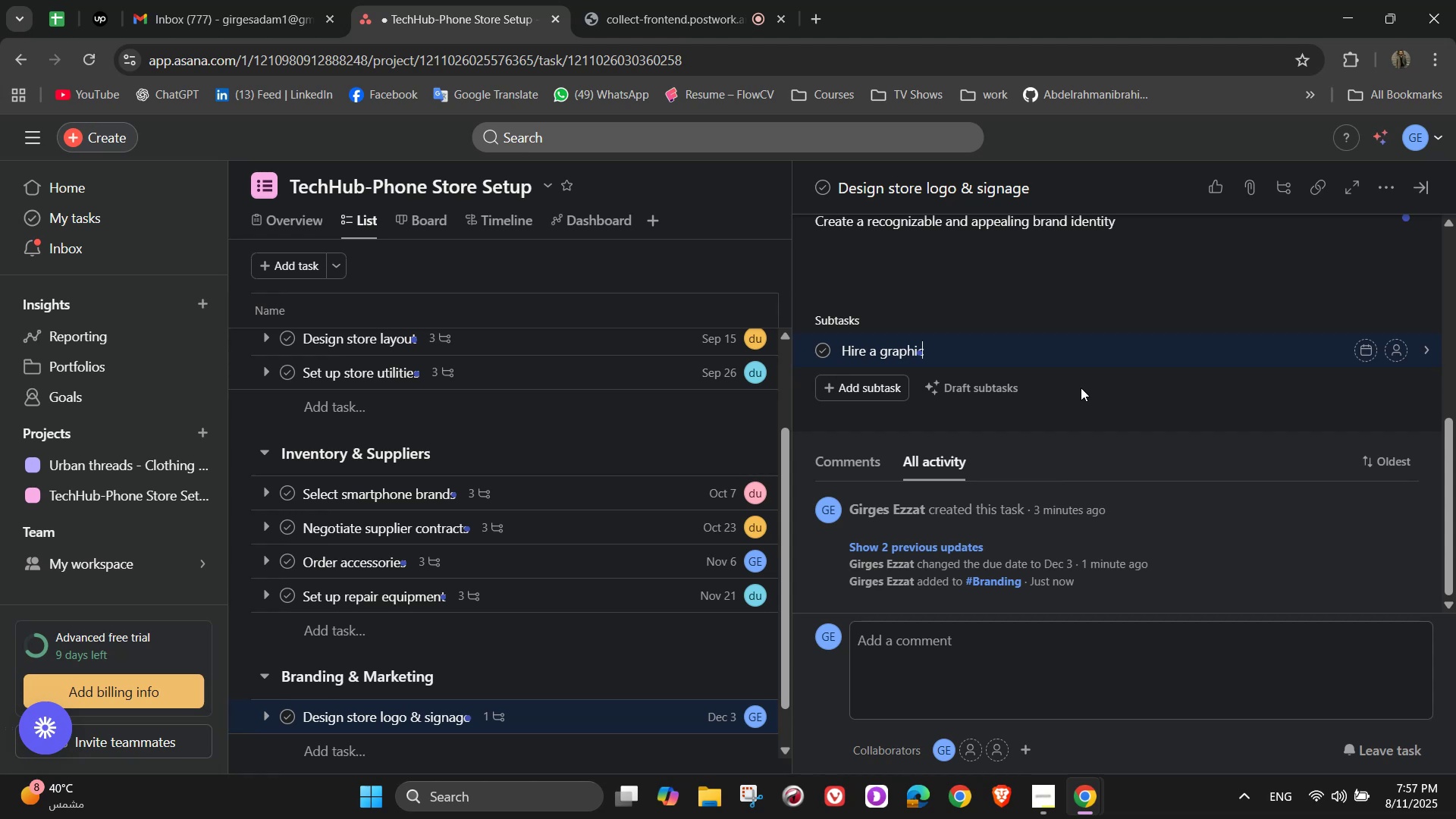 
wait(9.32)
 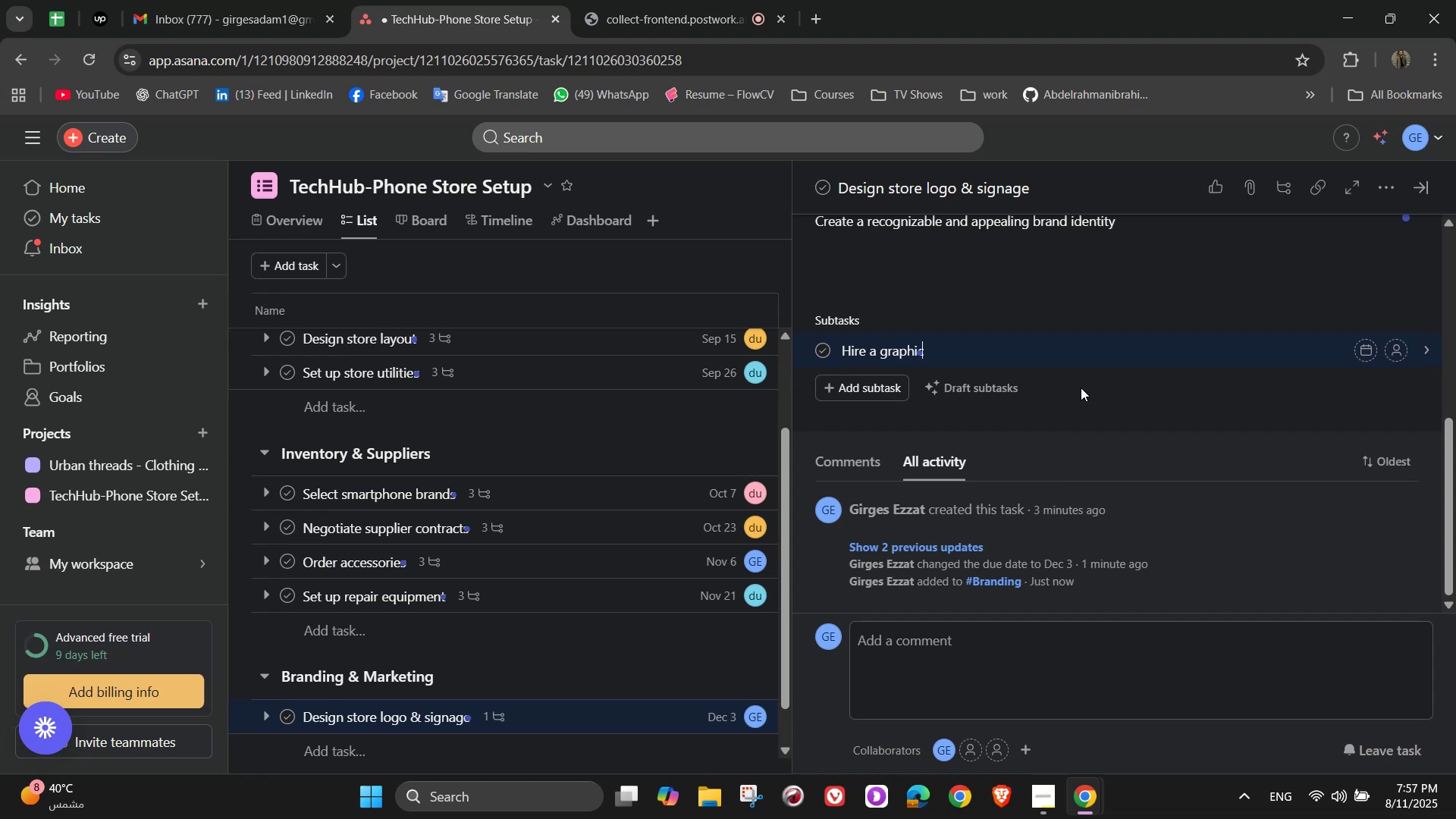 
type( designer)
 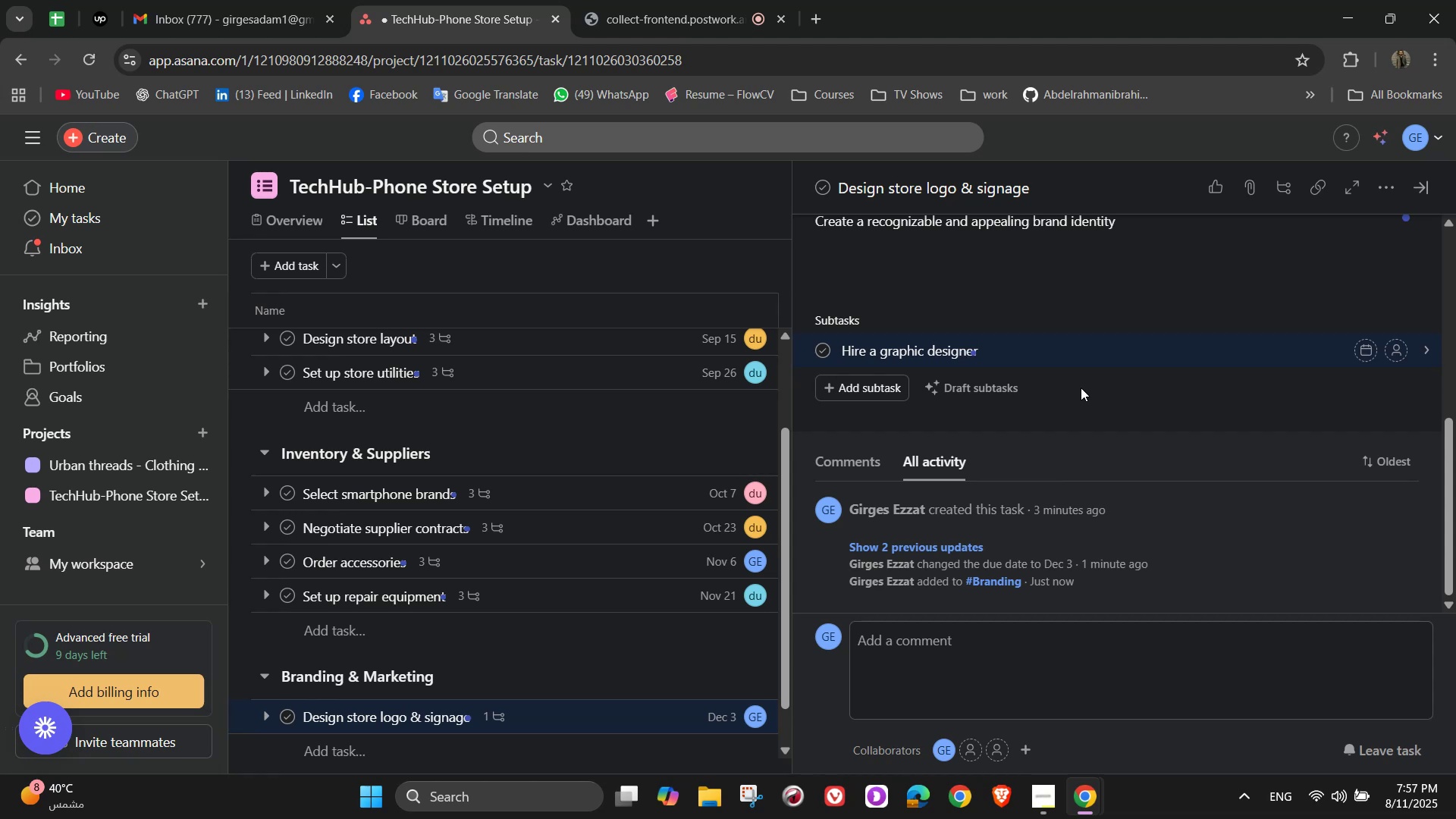 
key(NumpadEnter)
type(H)
key(Backspace)
type(H)
key(Backspace)
type(Choose brand coloes )
key(Backspace)
key(Backspace)
key(Backspace)
type(rs and fonts )
 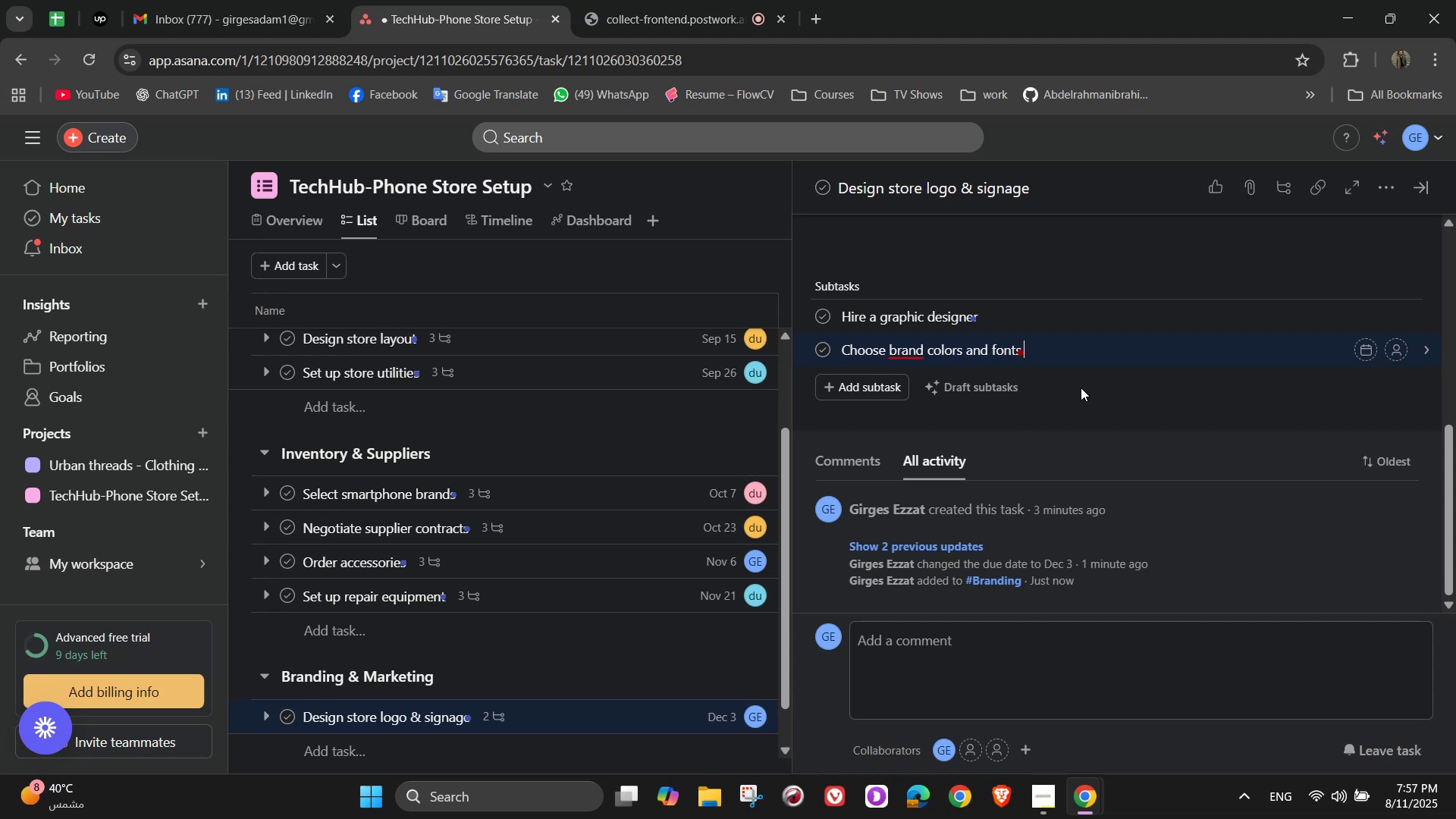 
wait(11.68)
 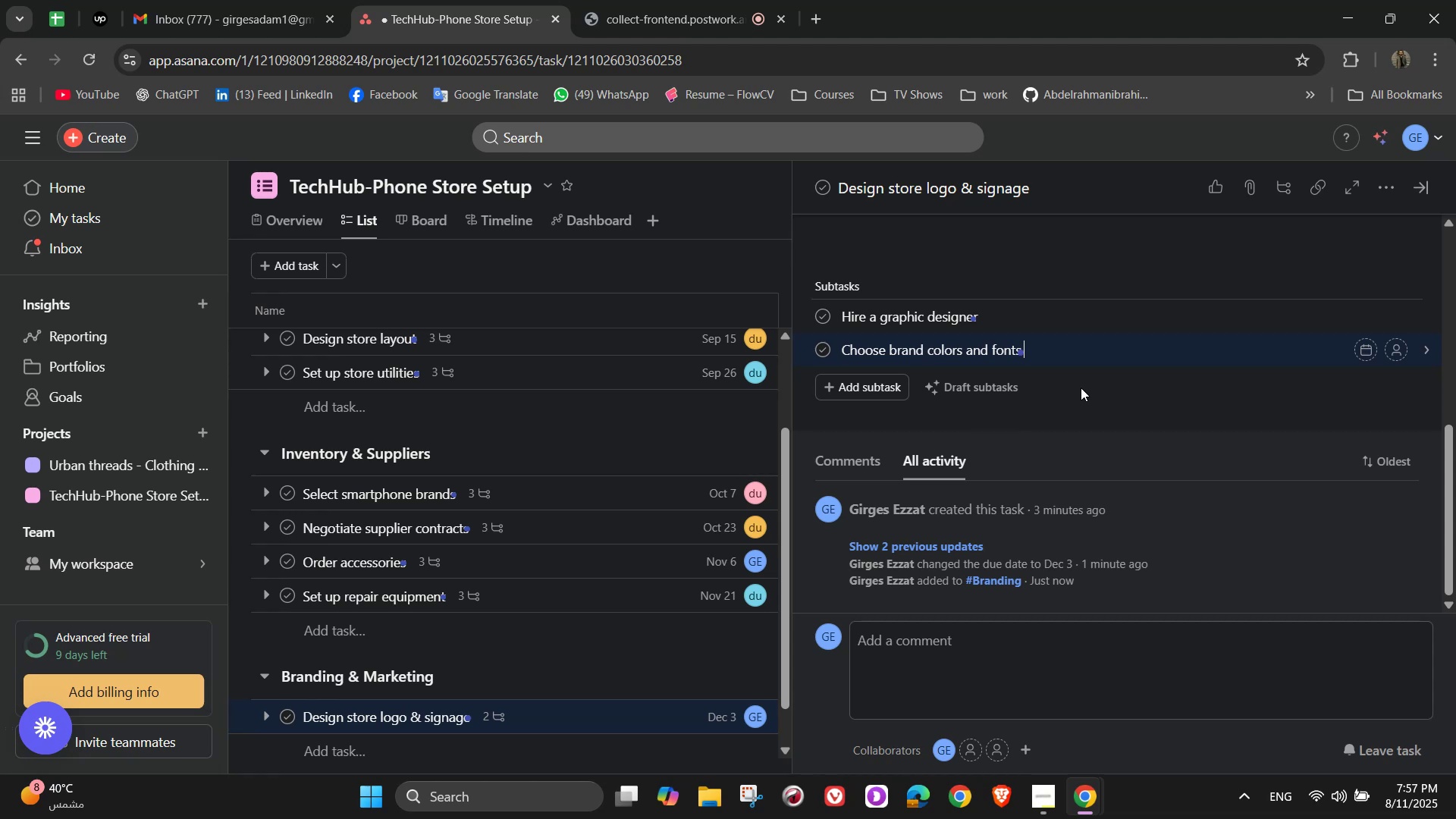 
key(Enter)
 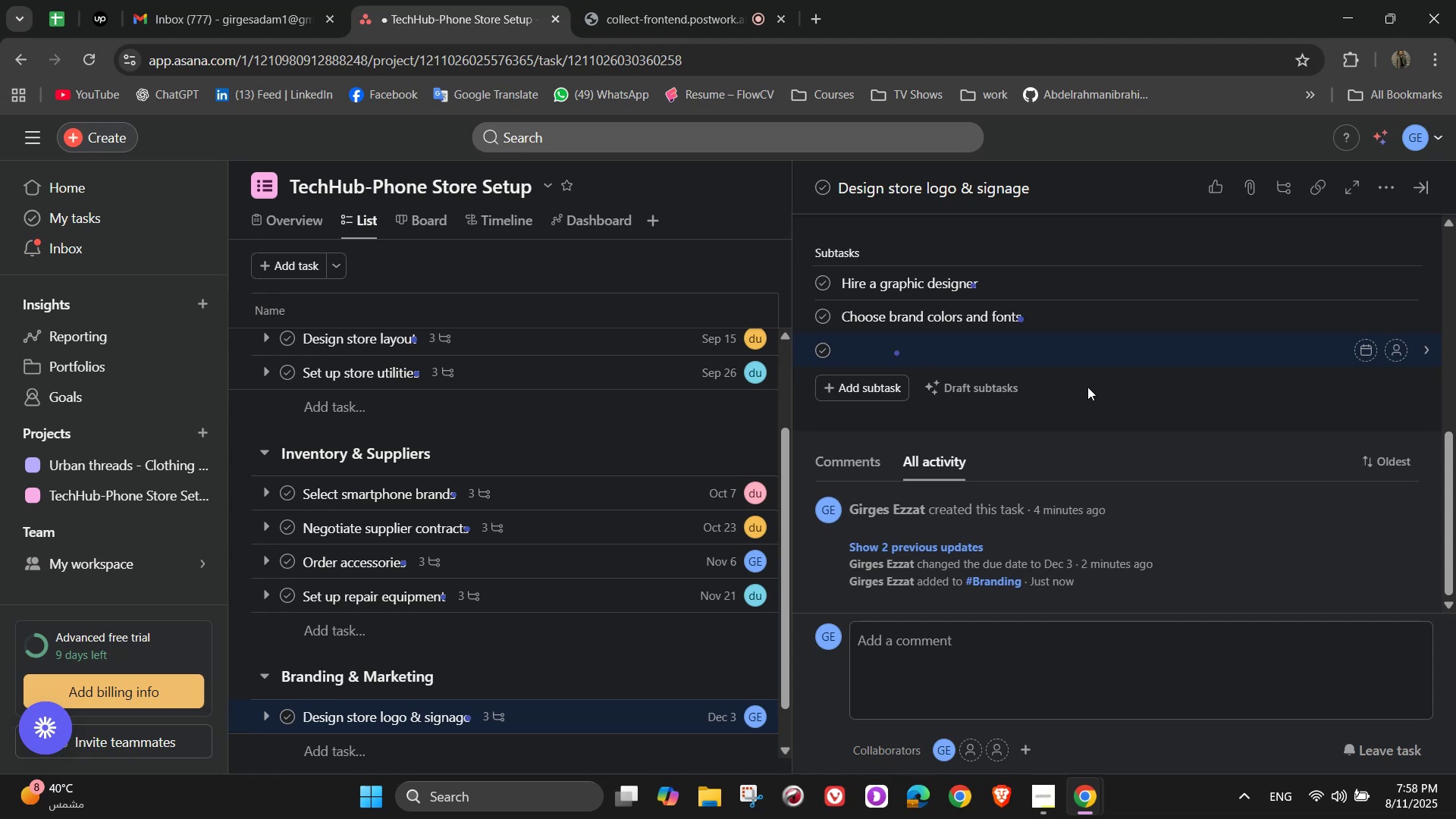 
type(Approve final logo and sign designs)
 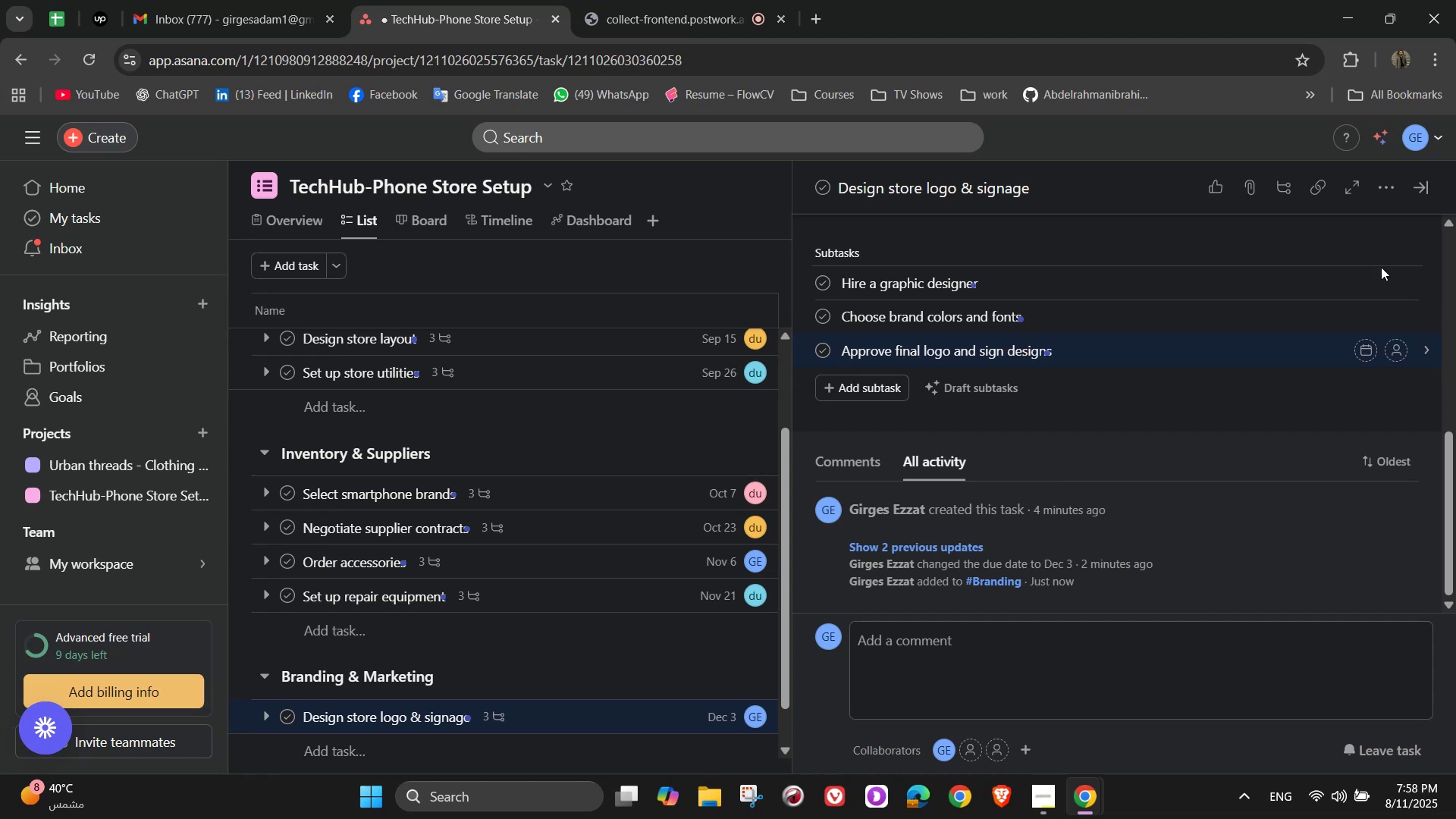 
left_click([1400, 275])
 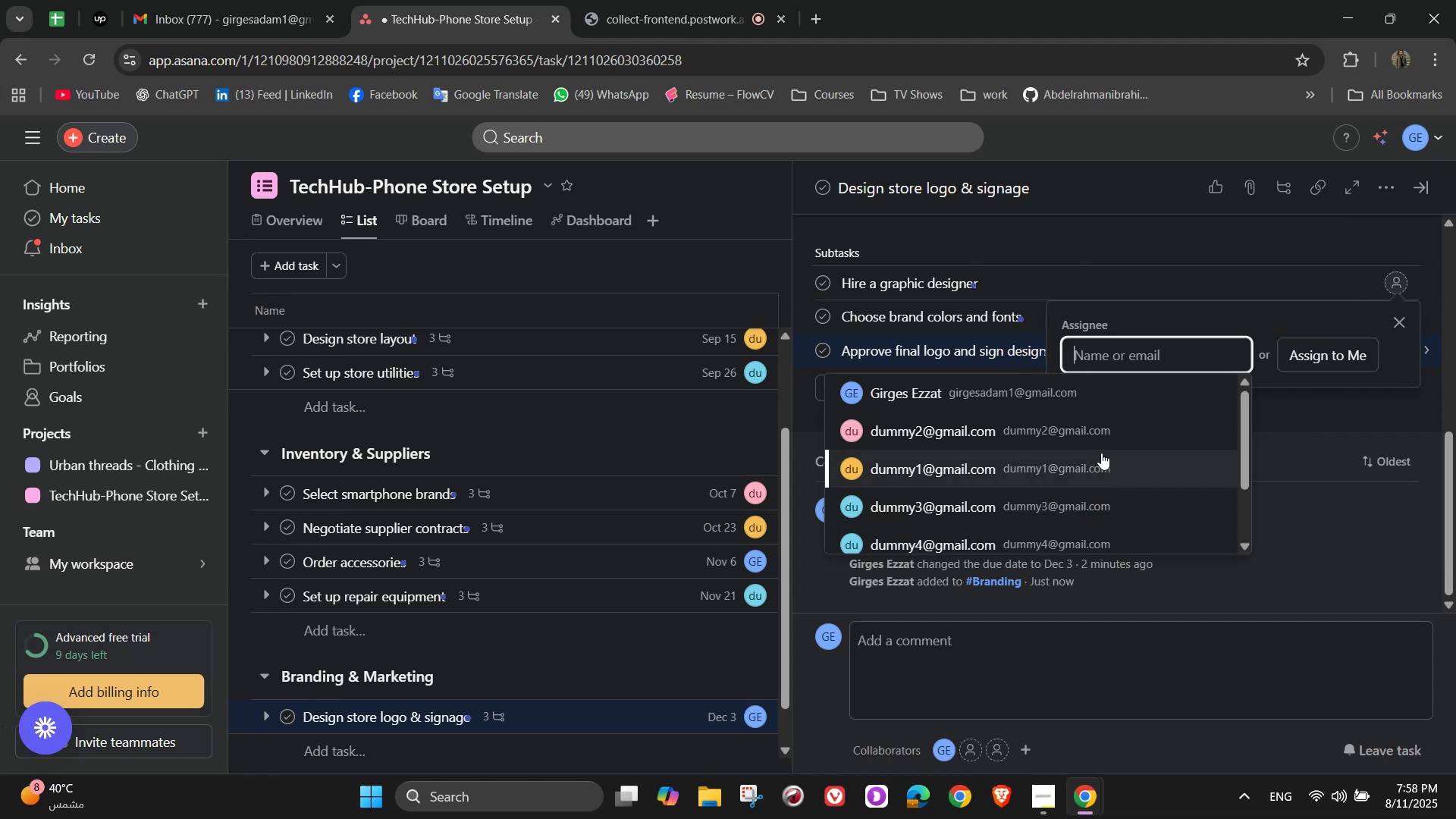 
left_click([1088, 435])
 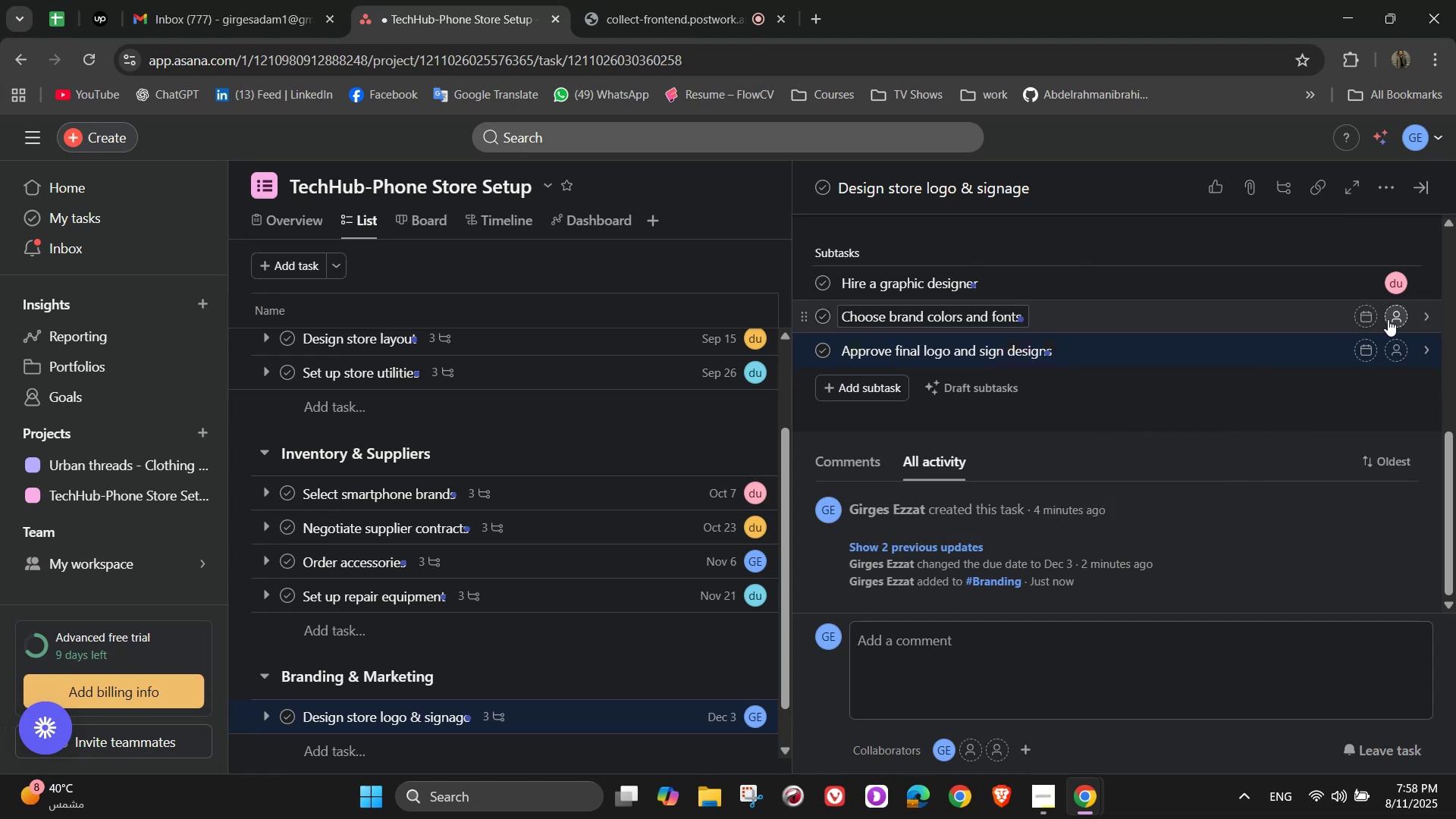 
left_click([1388, 319])
 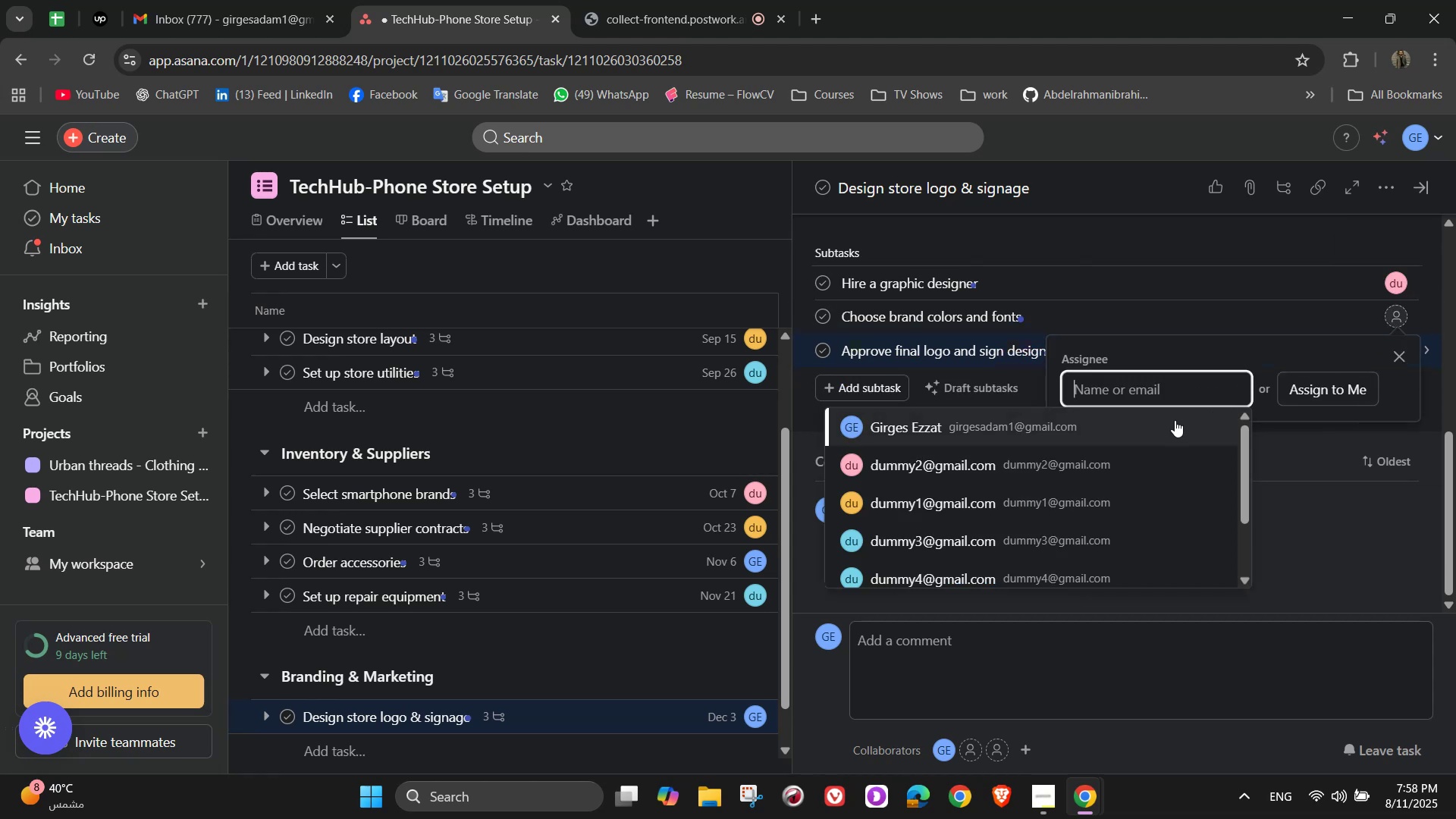 
left_click([1153, 431])
 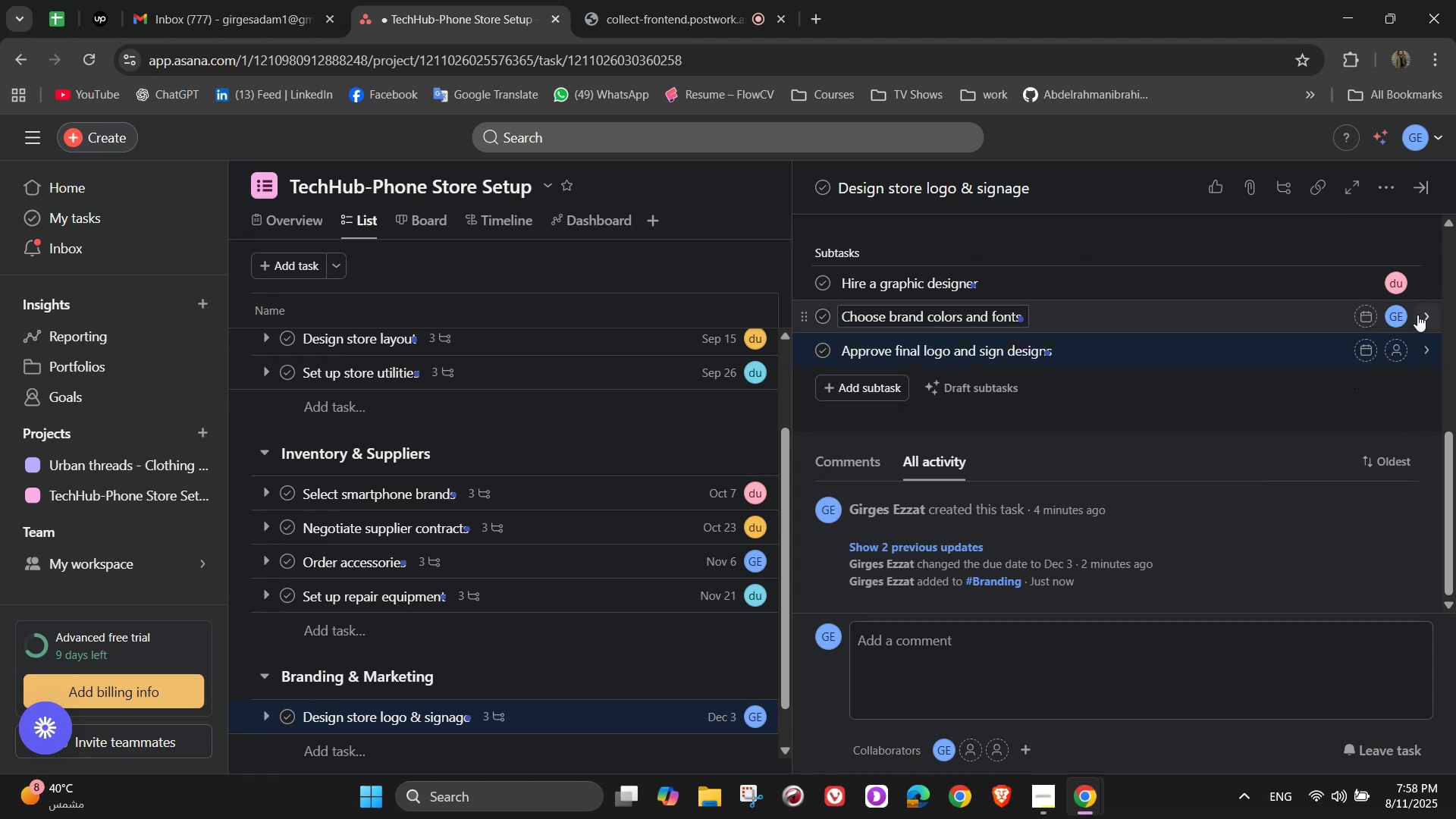 
left_click([1404, 340])
 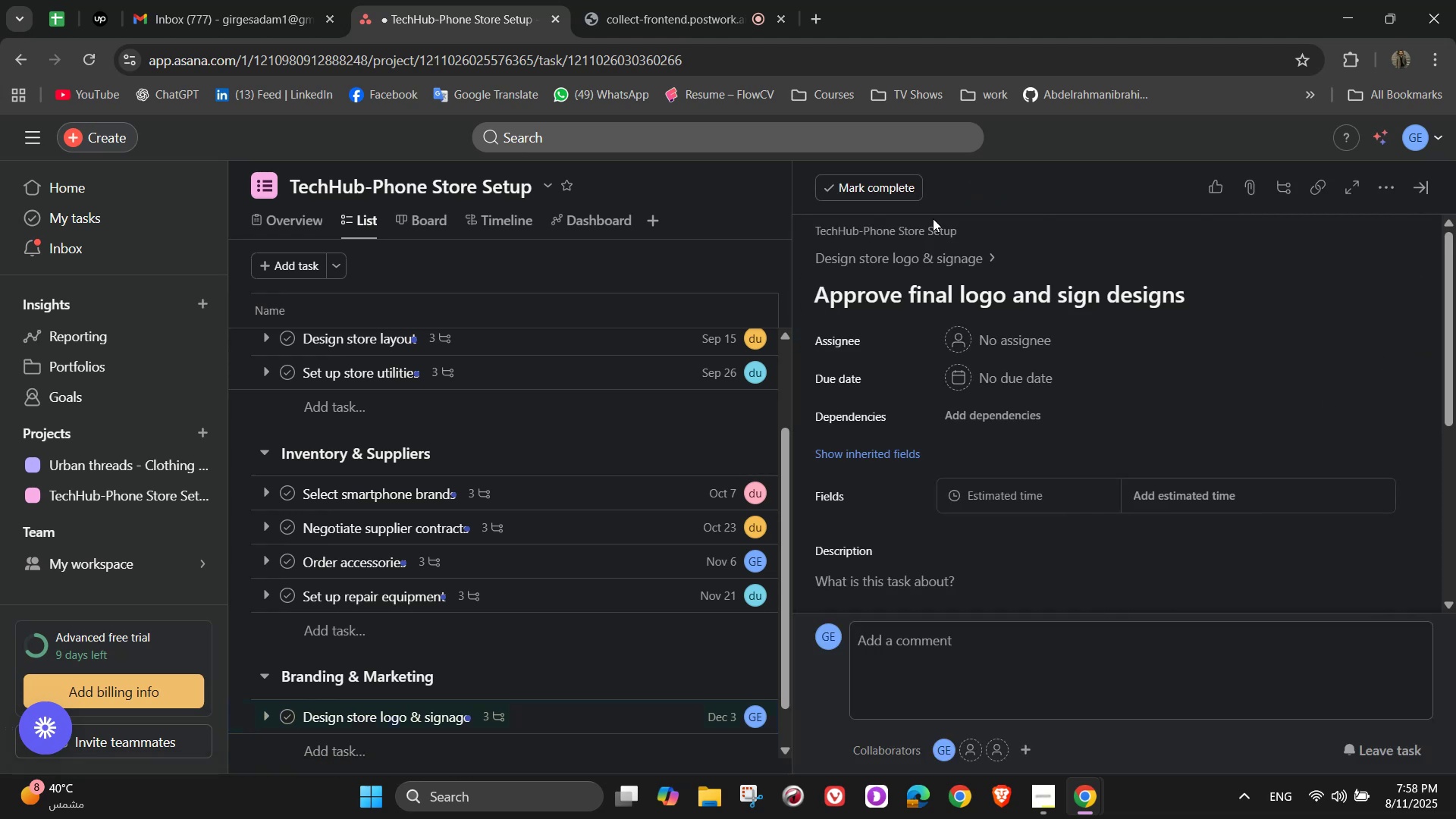 
left_click([963, 249])
 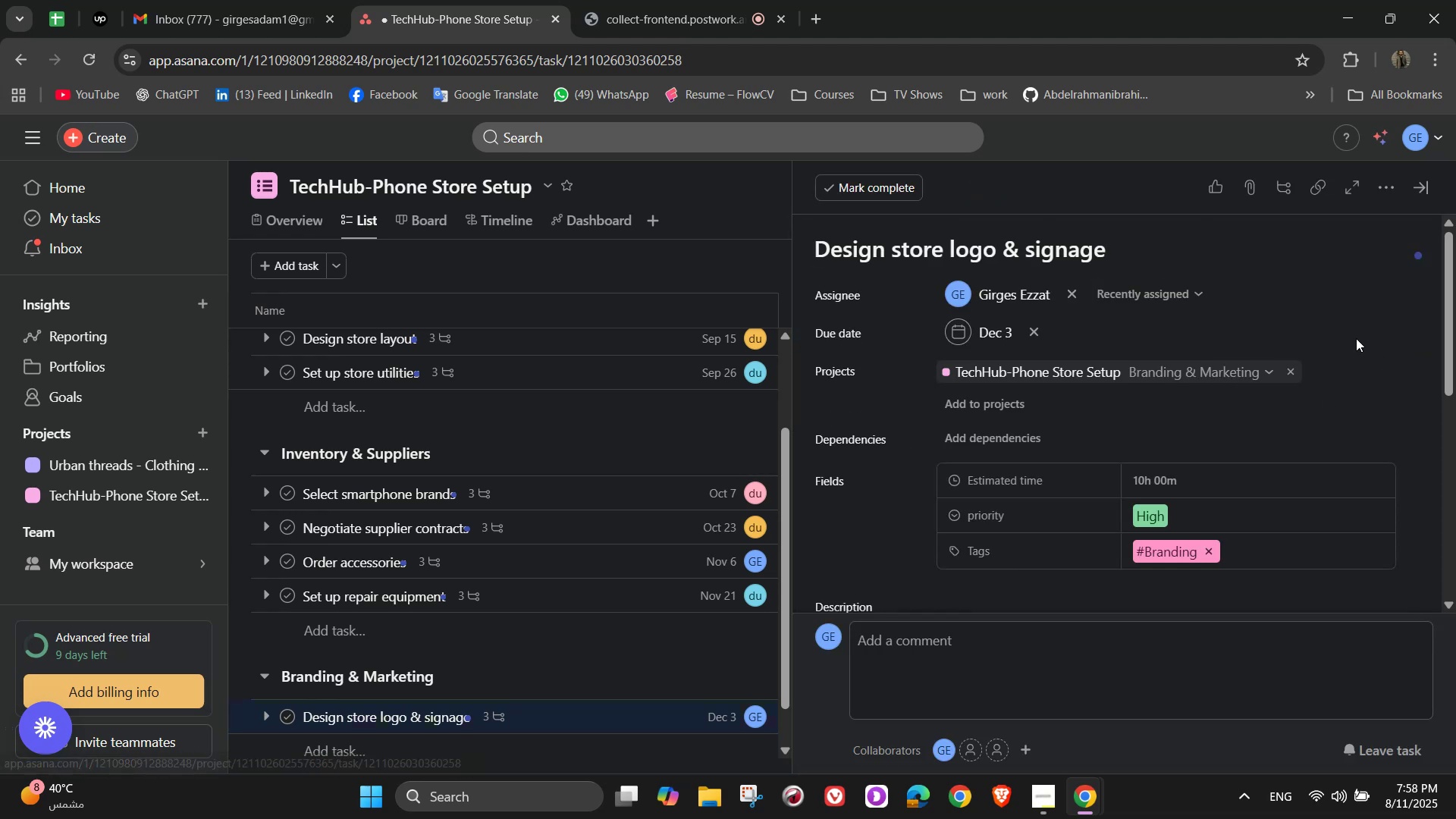 
scroll: coordinate [1308, 442], scroll_direction: down, amount: 5.0
 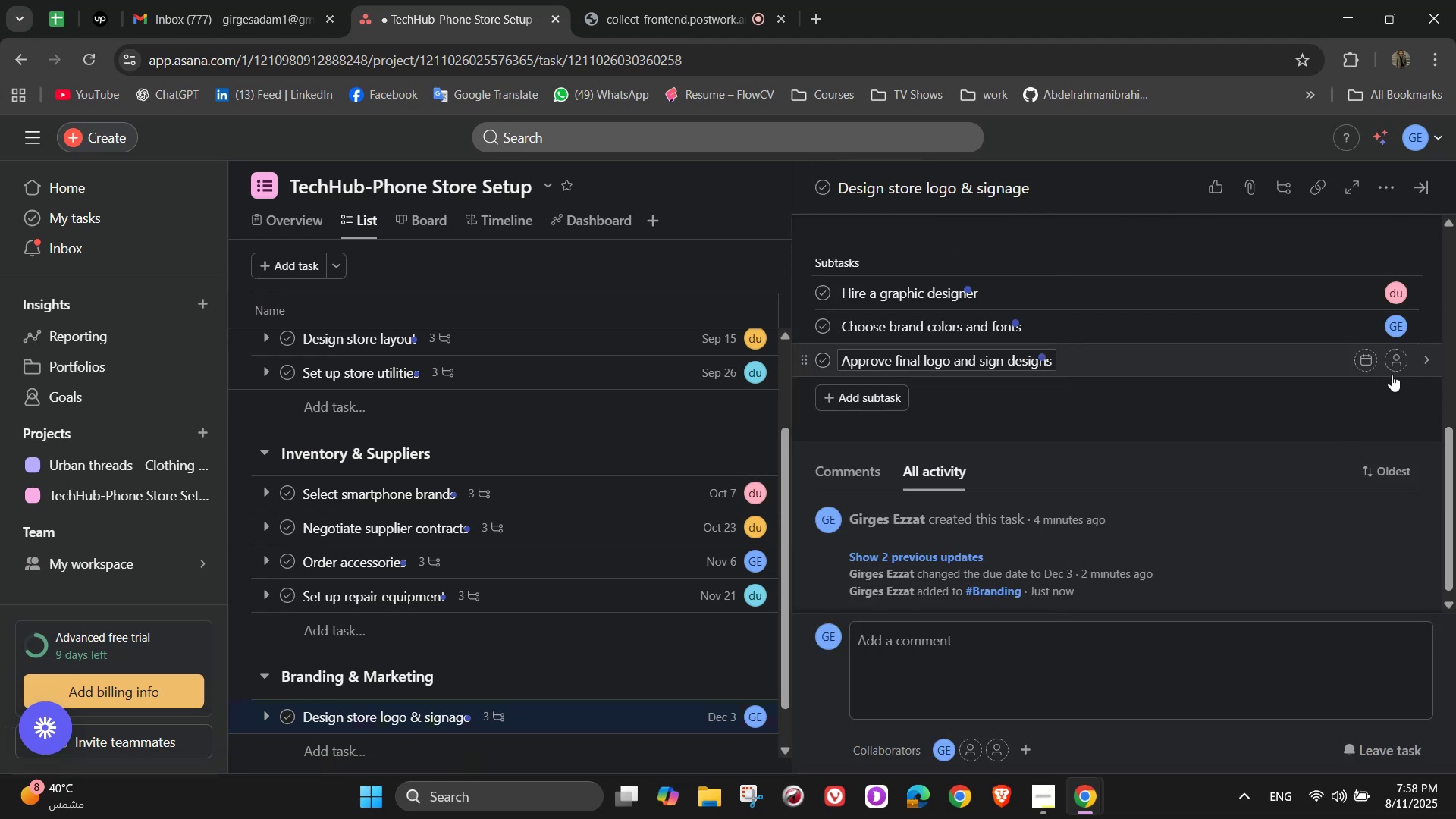 
left_click([1393, 360])
 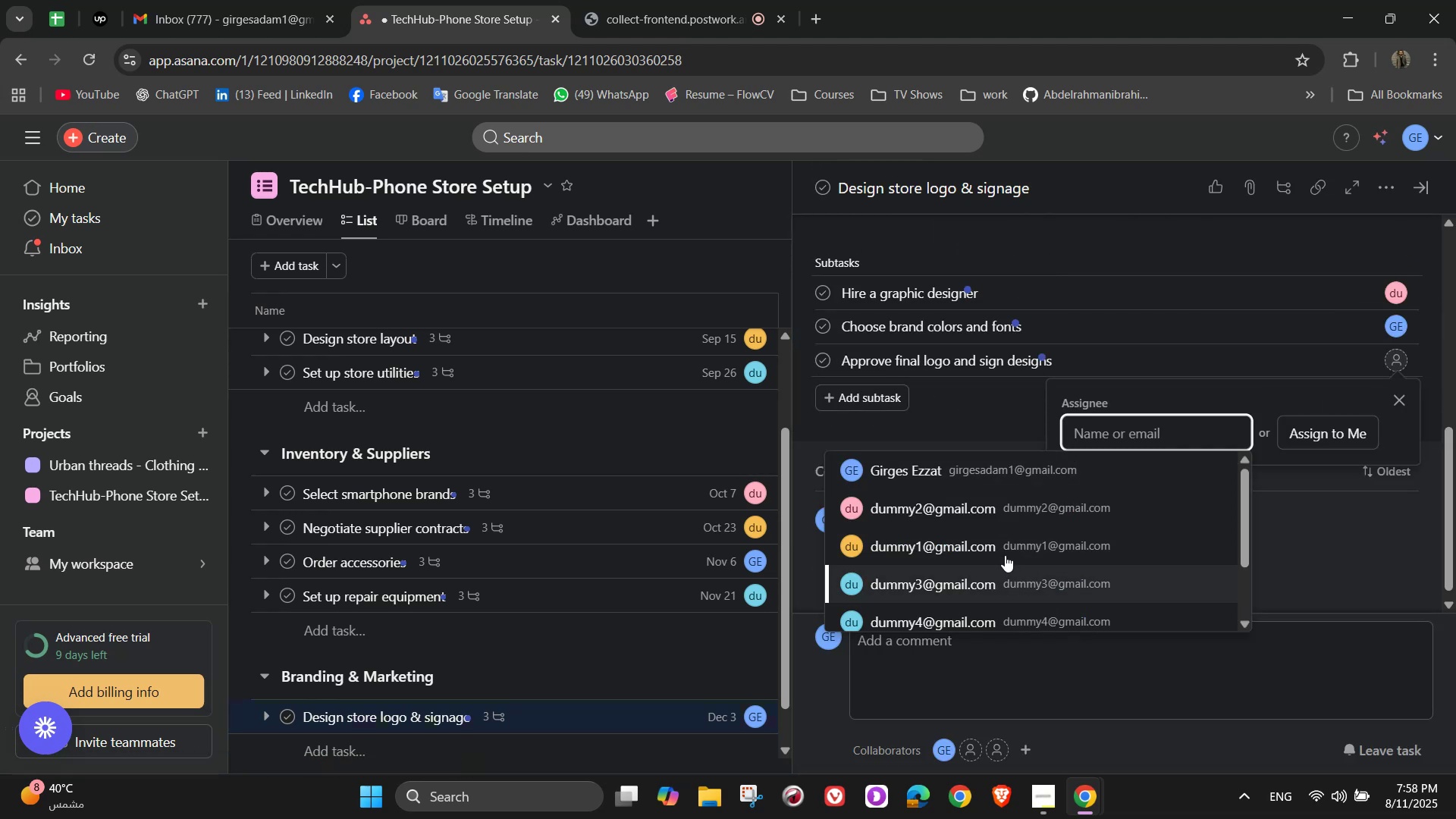 
left_click([998, 549])
 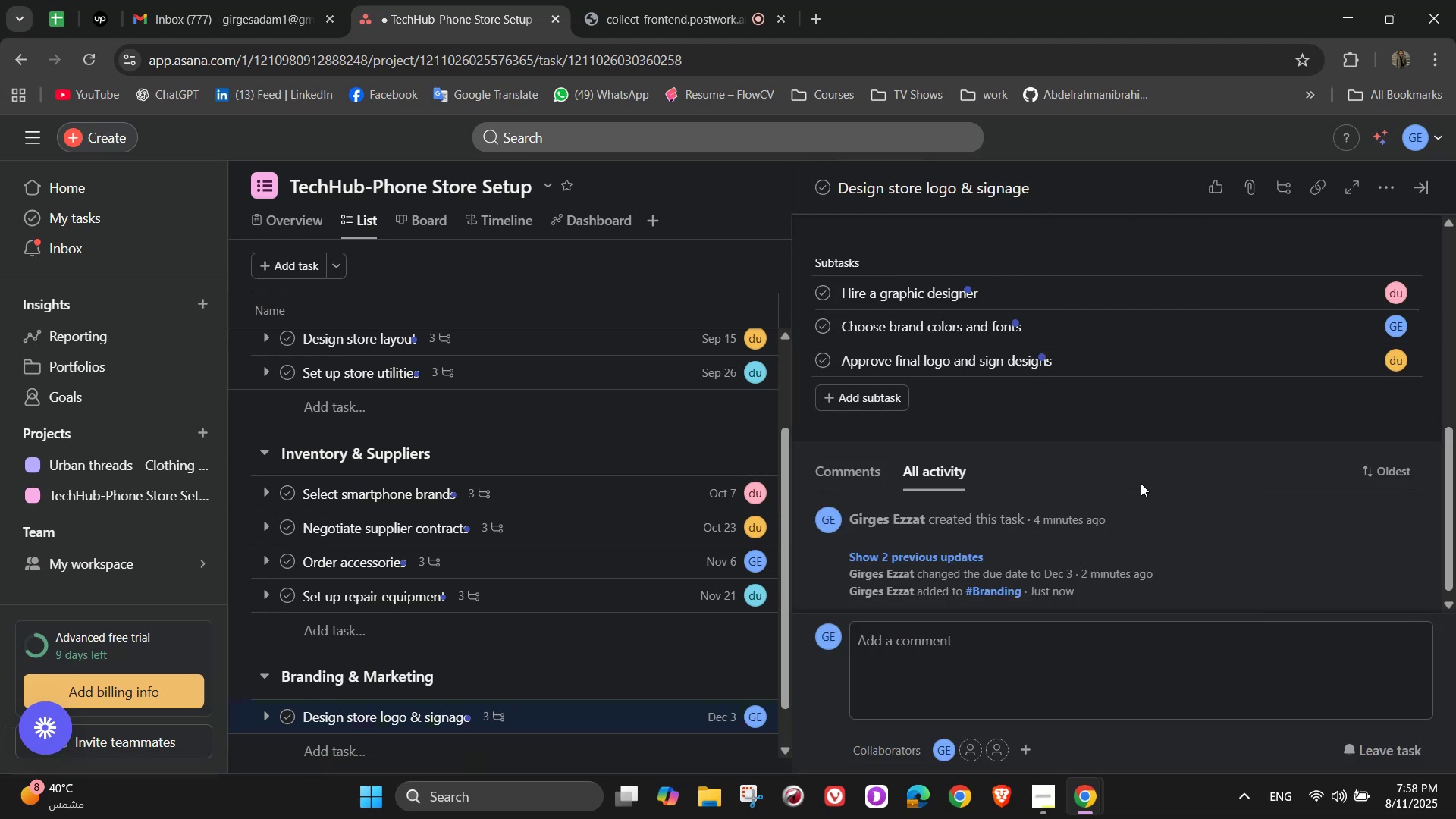 
scroll: coordinate [1151, 469], scroll_direction: down, amount: 3.0
 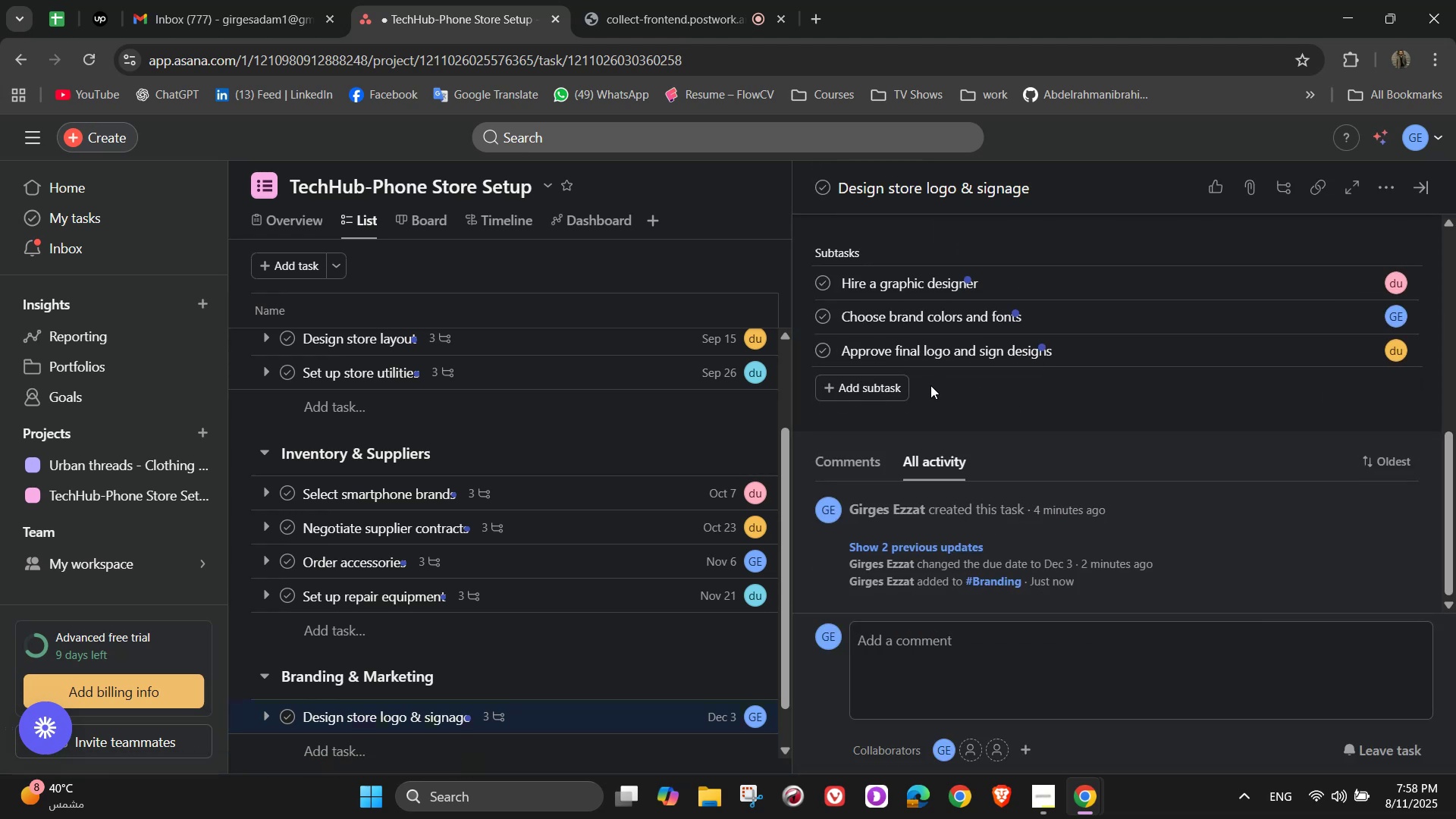 
scroll: coordinate [1257, 439], scroll_direction: up, amount: 4.0
 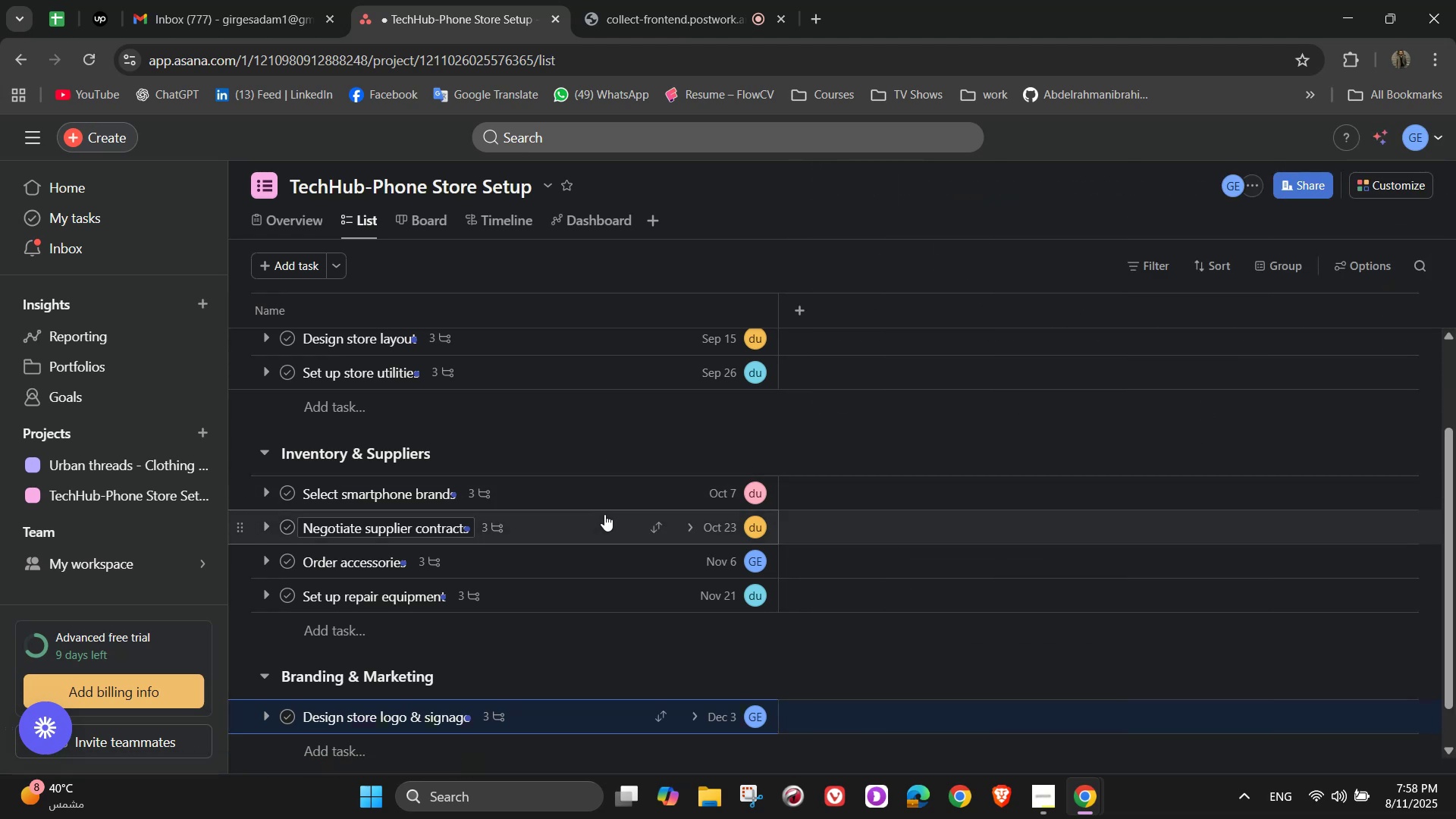 
scroll: coordinate [593, 530], scroll_direction: down, amount: 2.0
 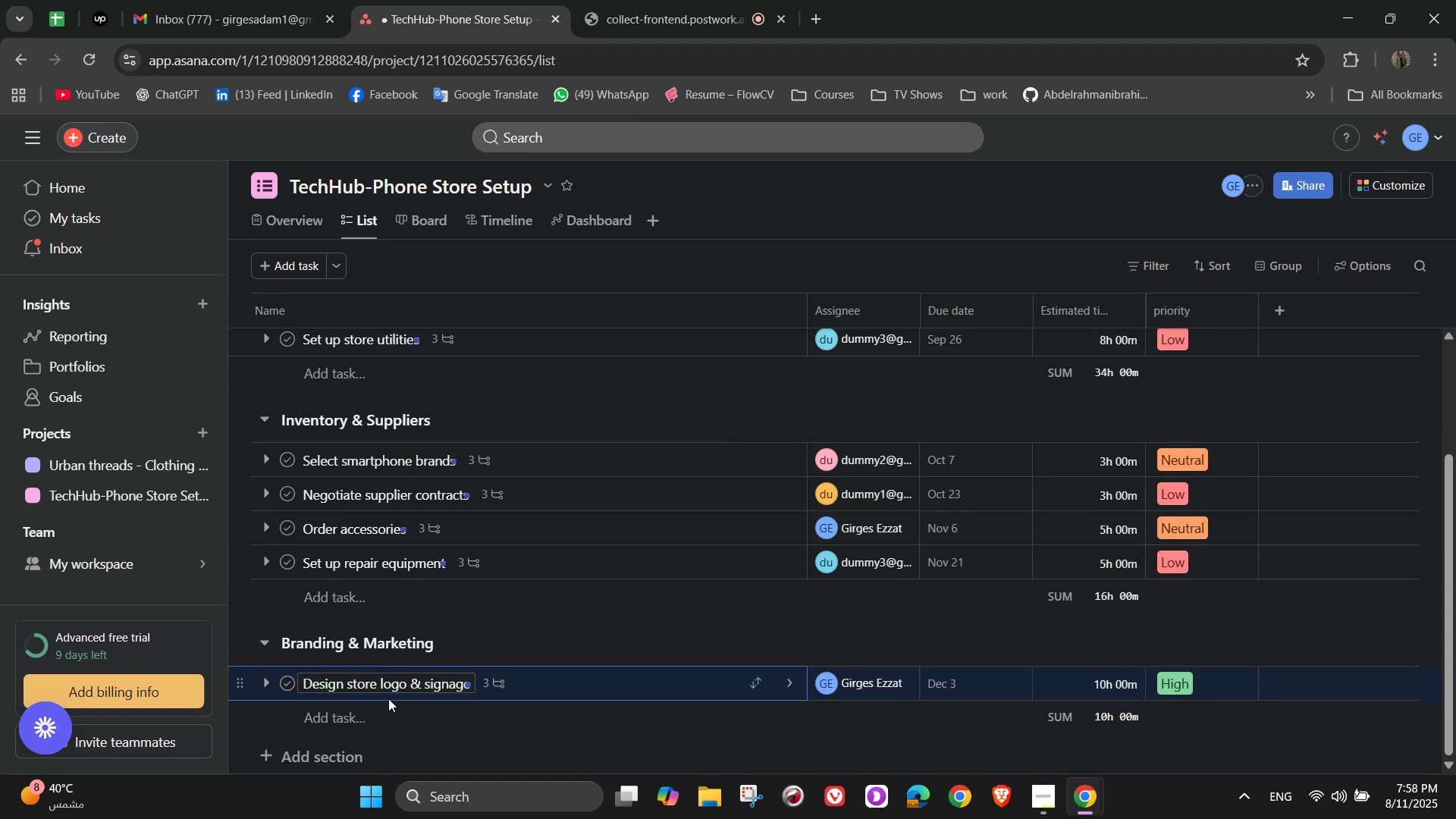 
left_click([361, 721])
 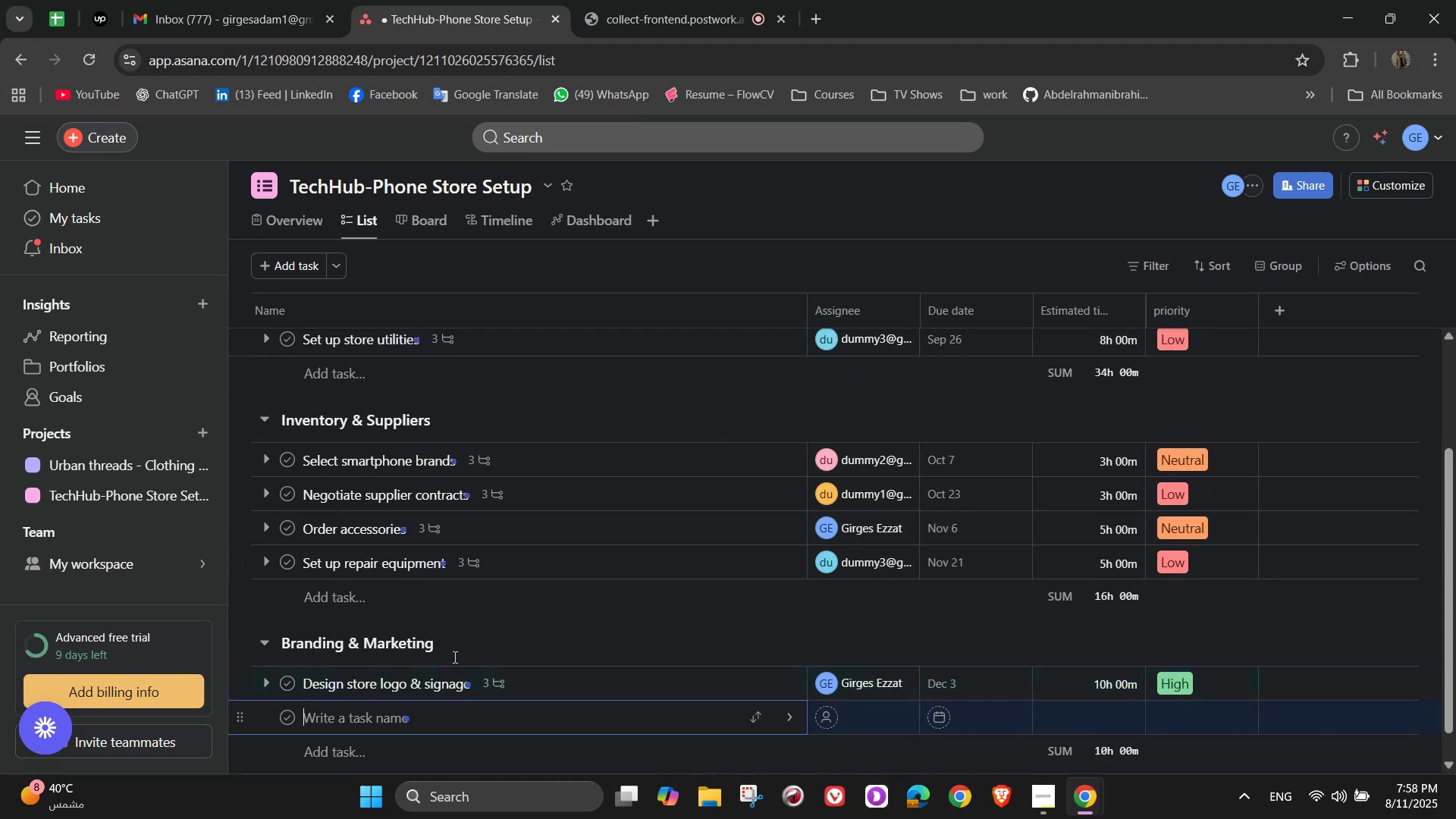 
left_click([686, 0])
 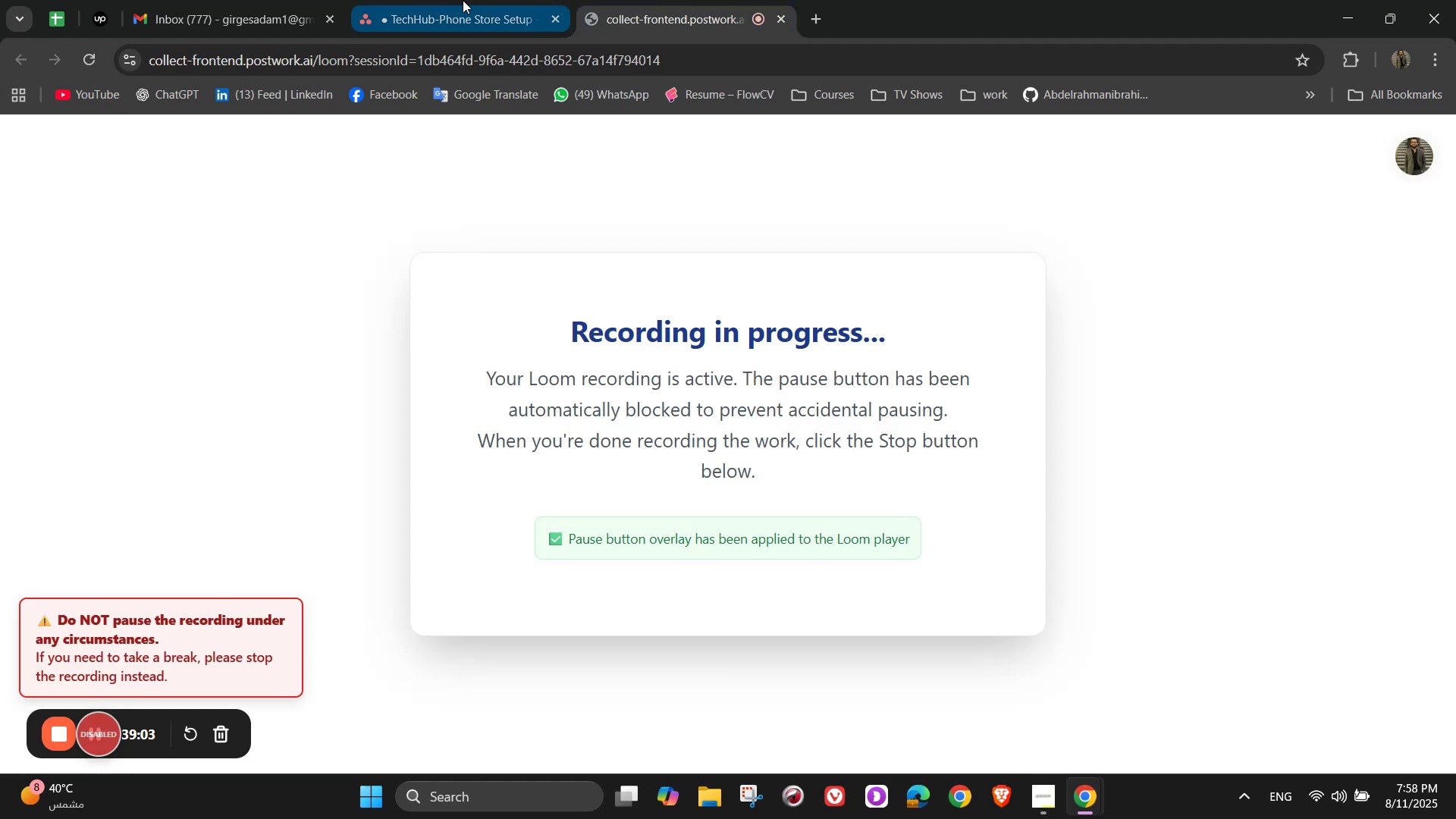 
left_click([450, 0])
 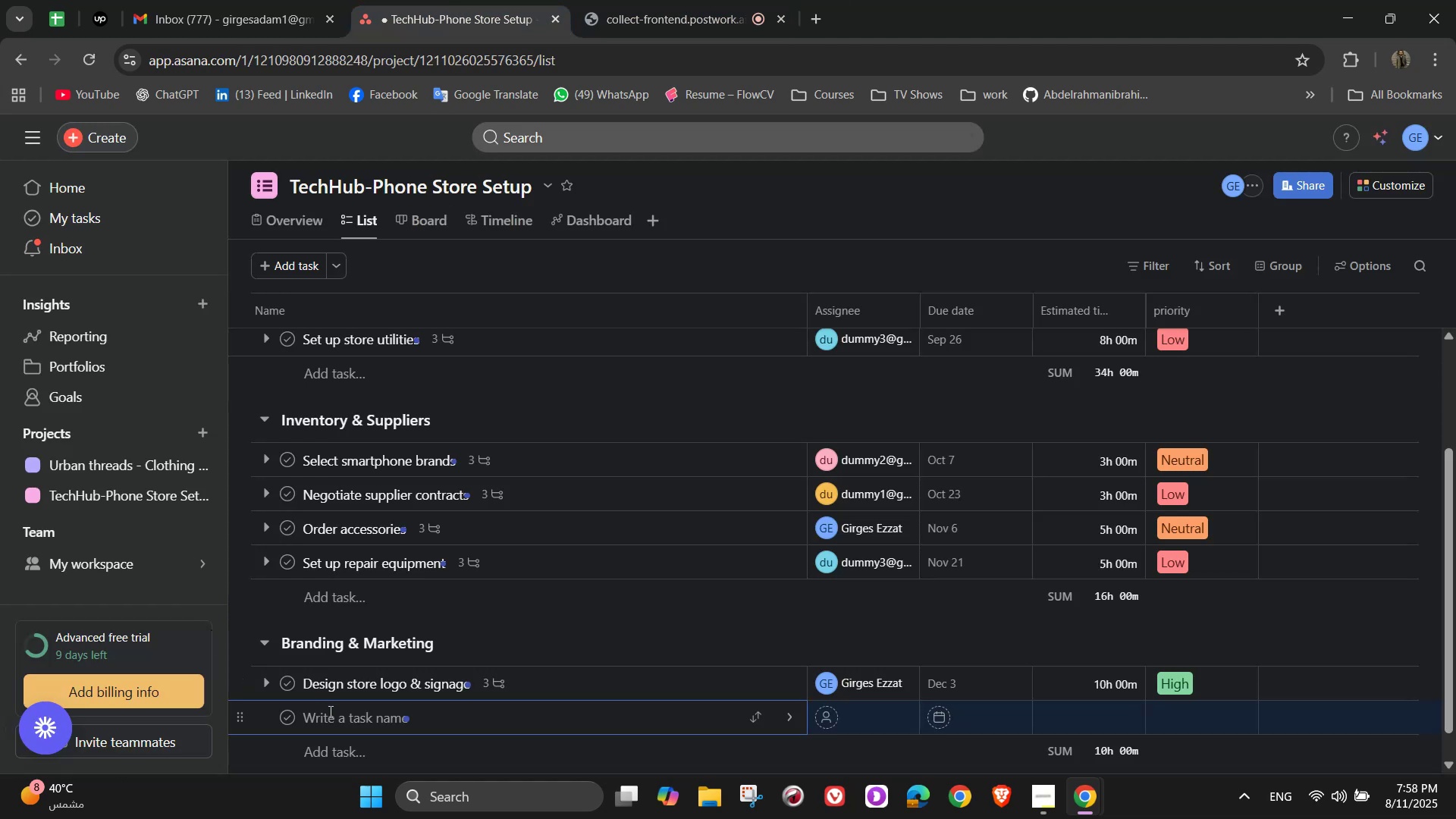 
left_click([340, 722])
 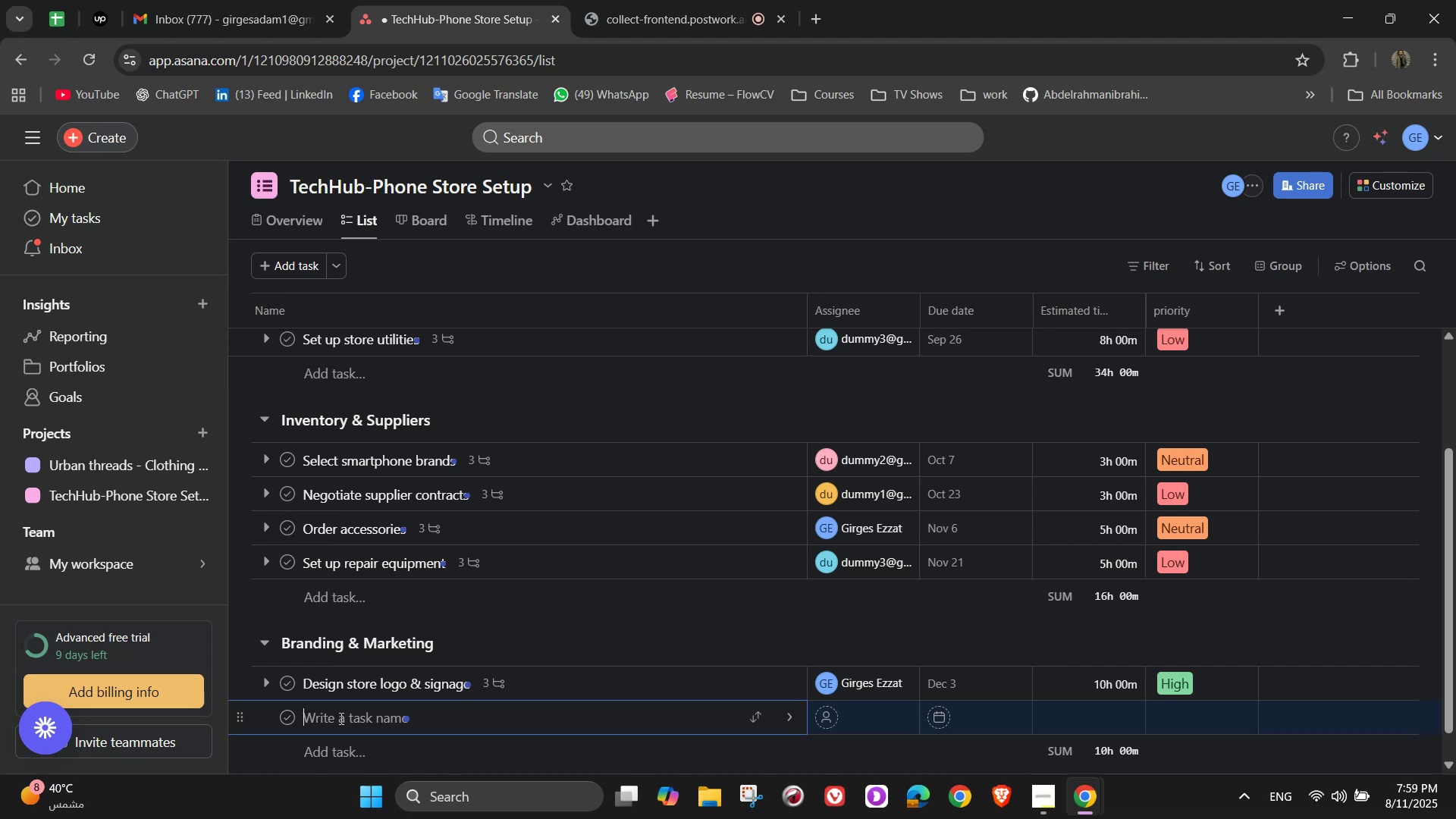 
wait(45.57)
 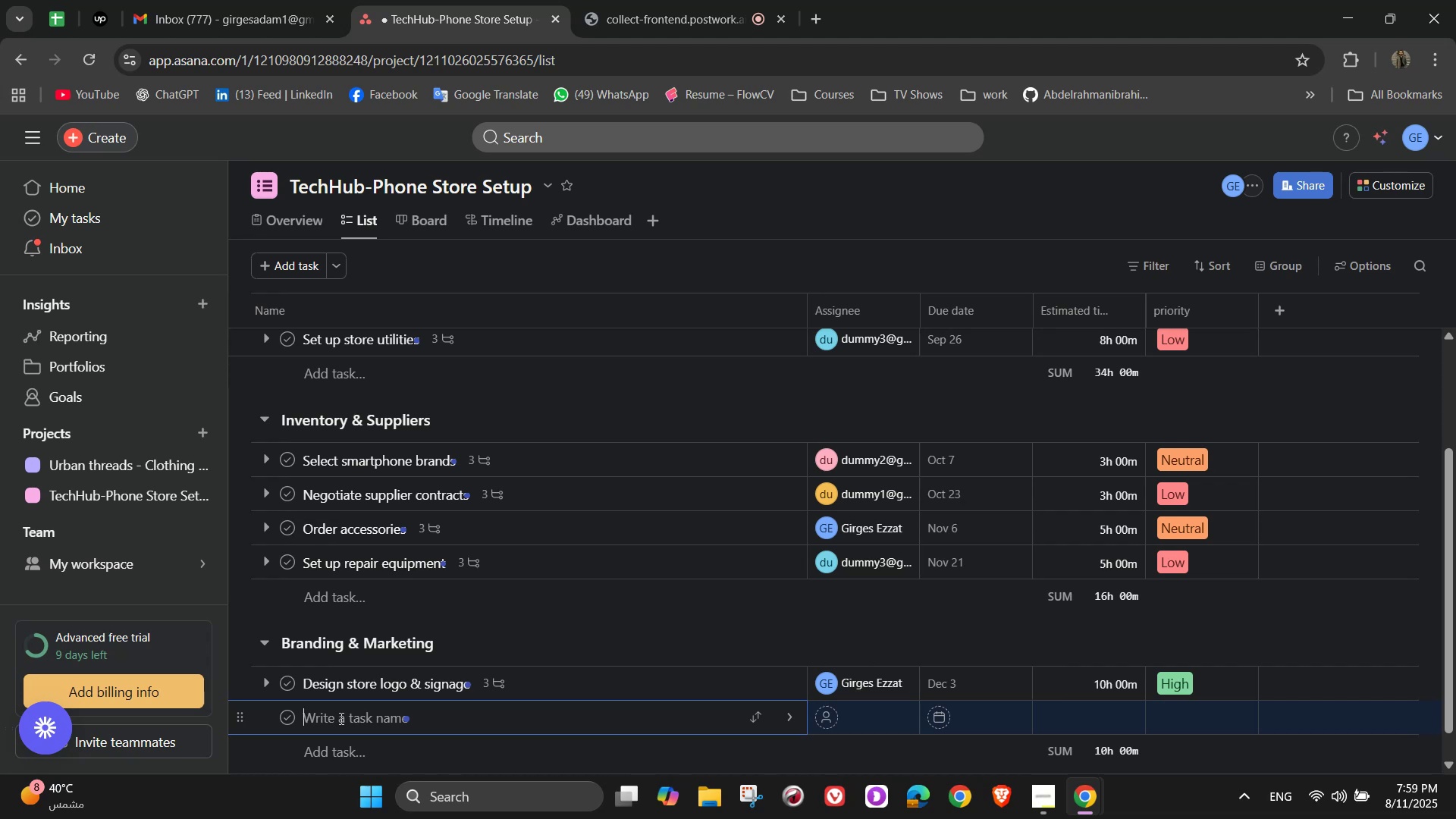 
mouse_move([212, 0])
 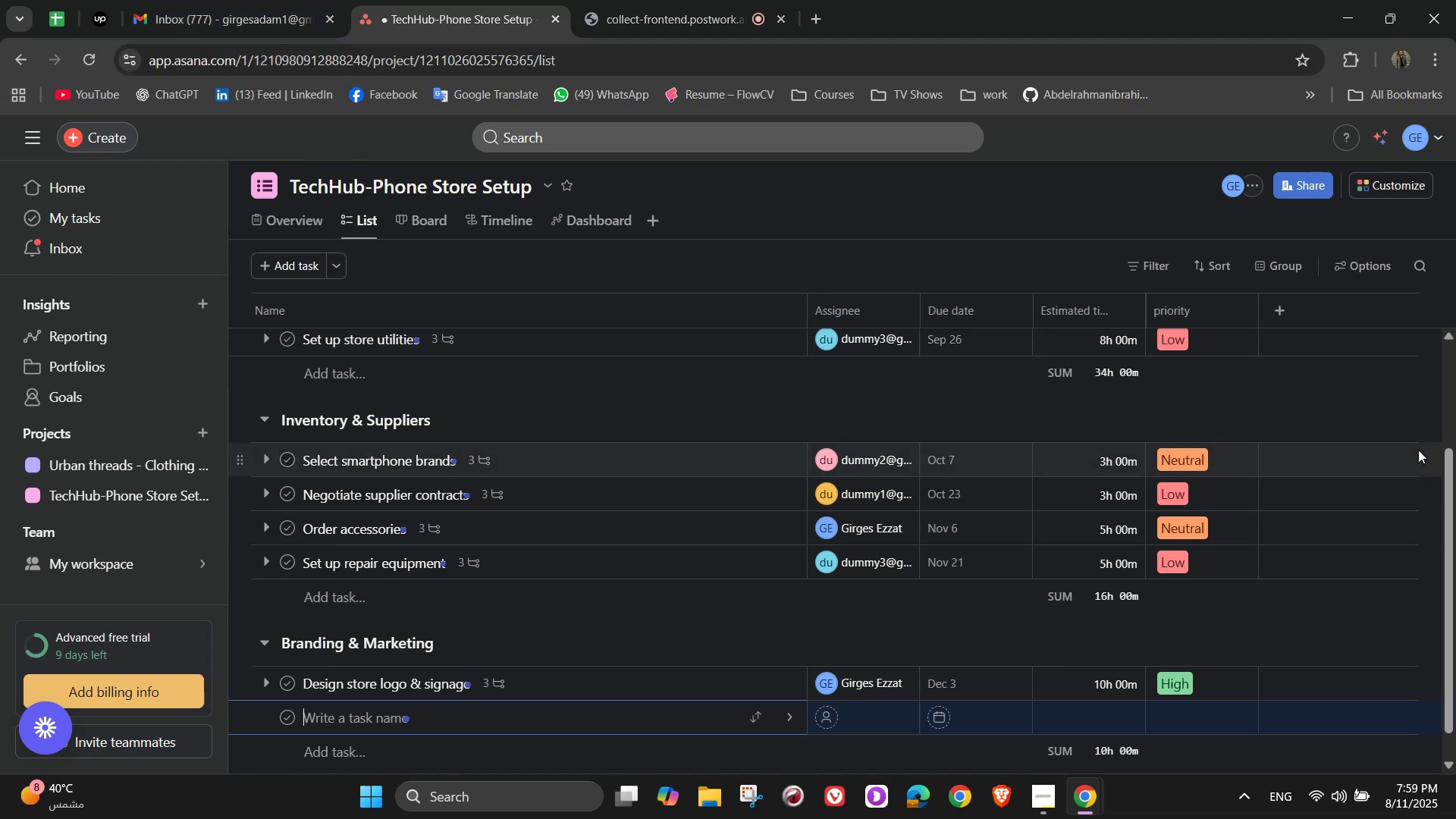 
type(d)
key(Backspace)
type(Create a )
 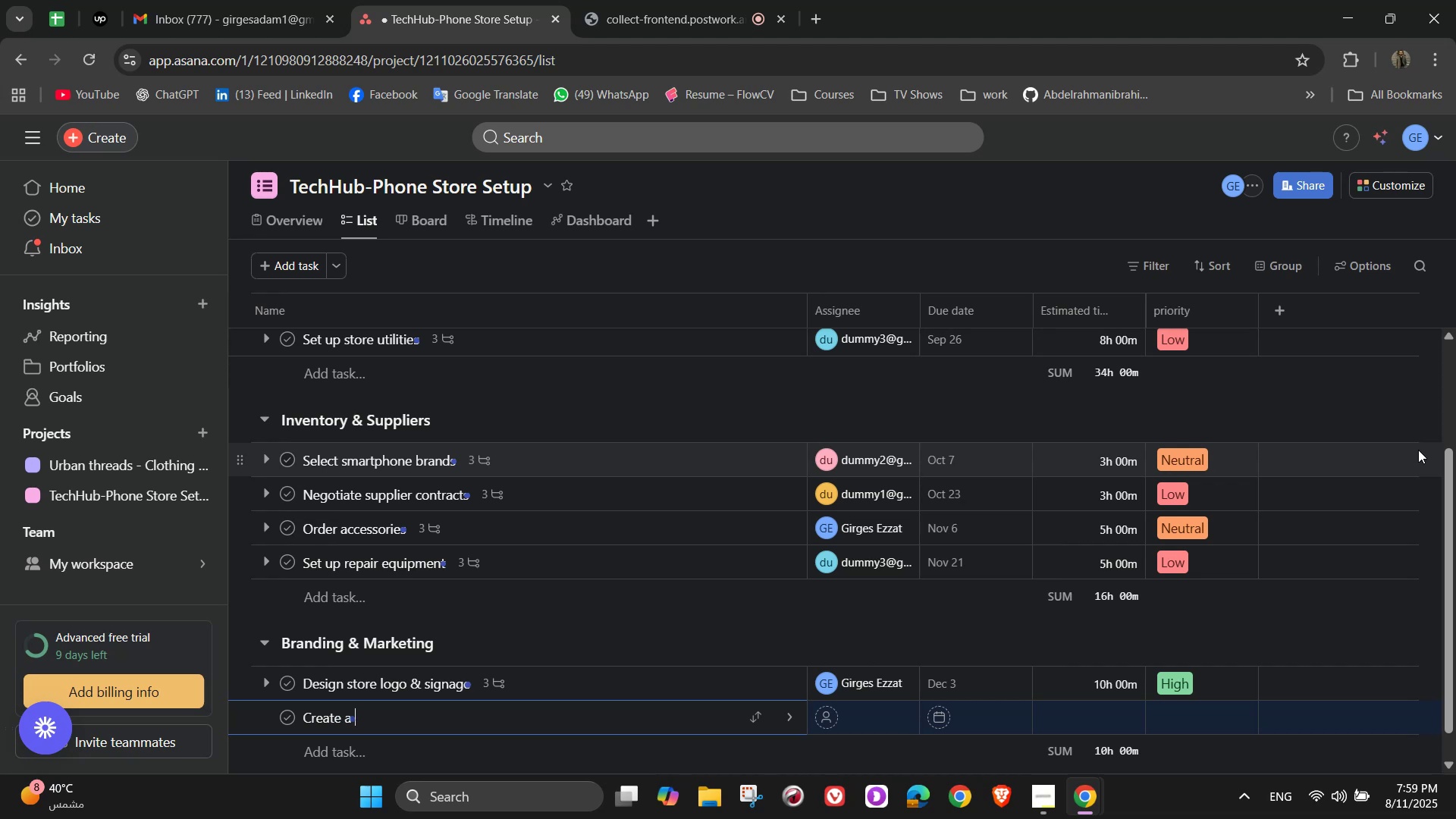 
hold_key(key=Backspace, duration=0.96)
 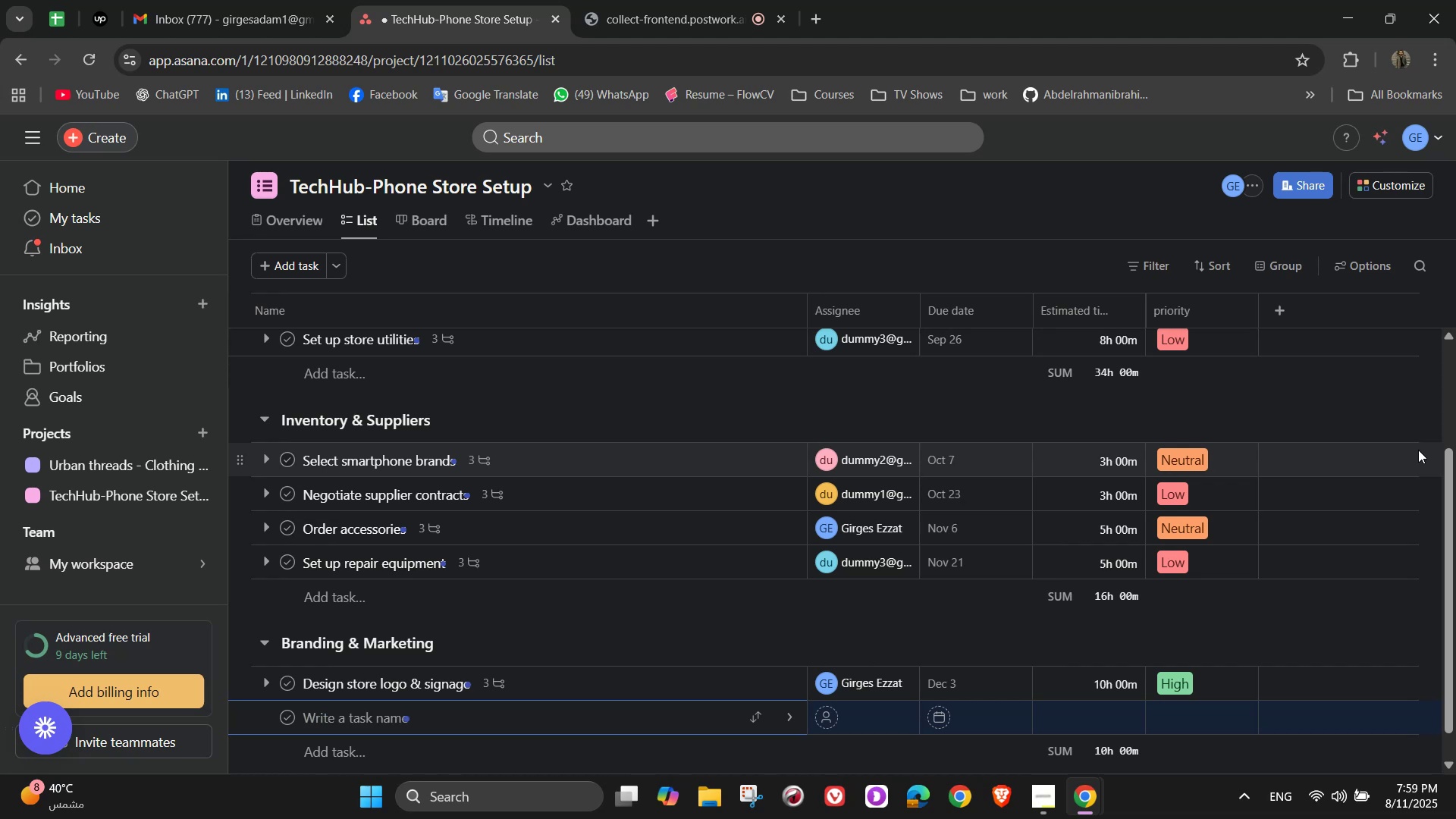 
type(Build store websir)
key(Backspace)
type(te)
 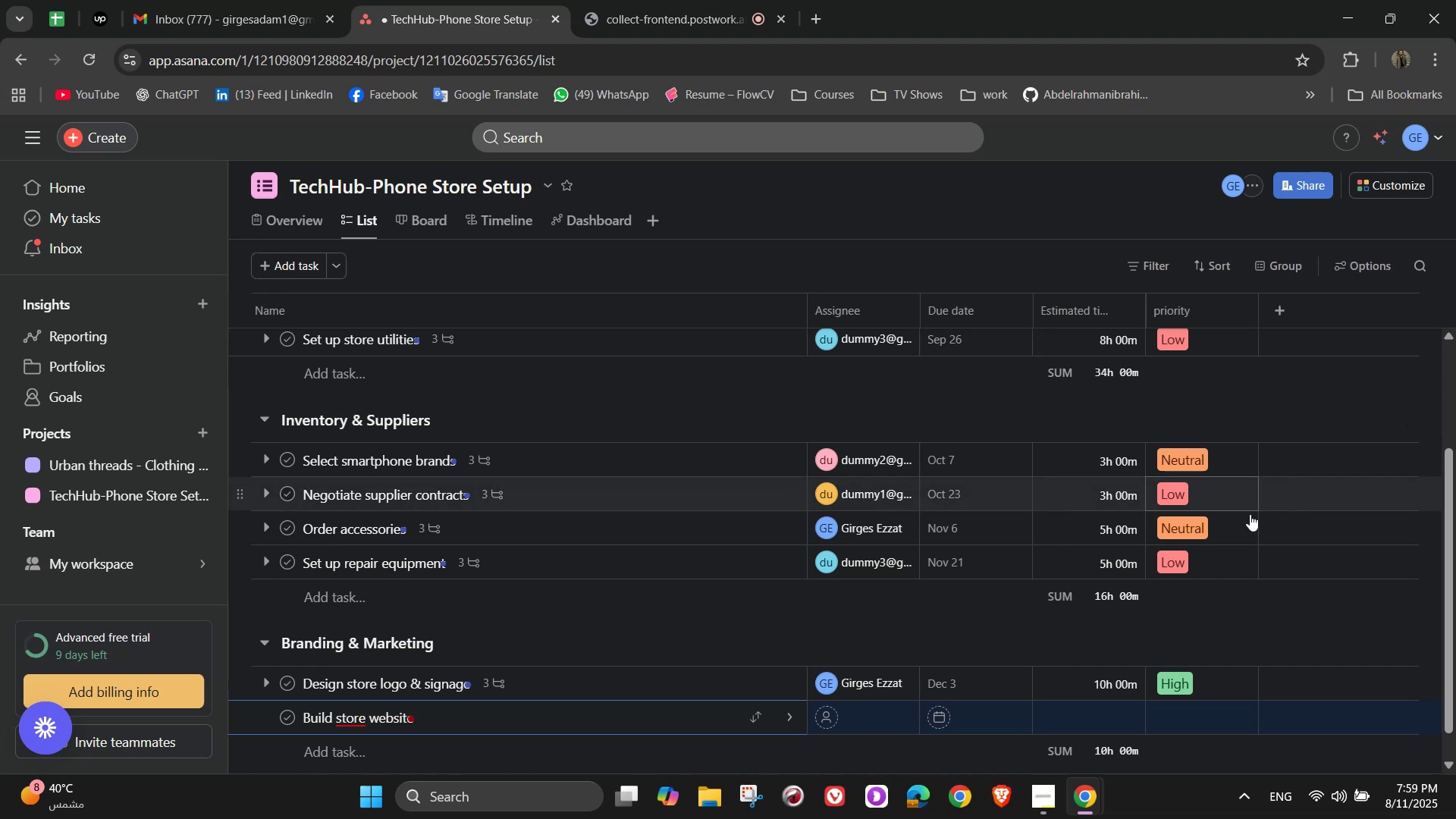 
left_click([792, 725])
 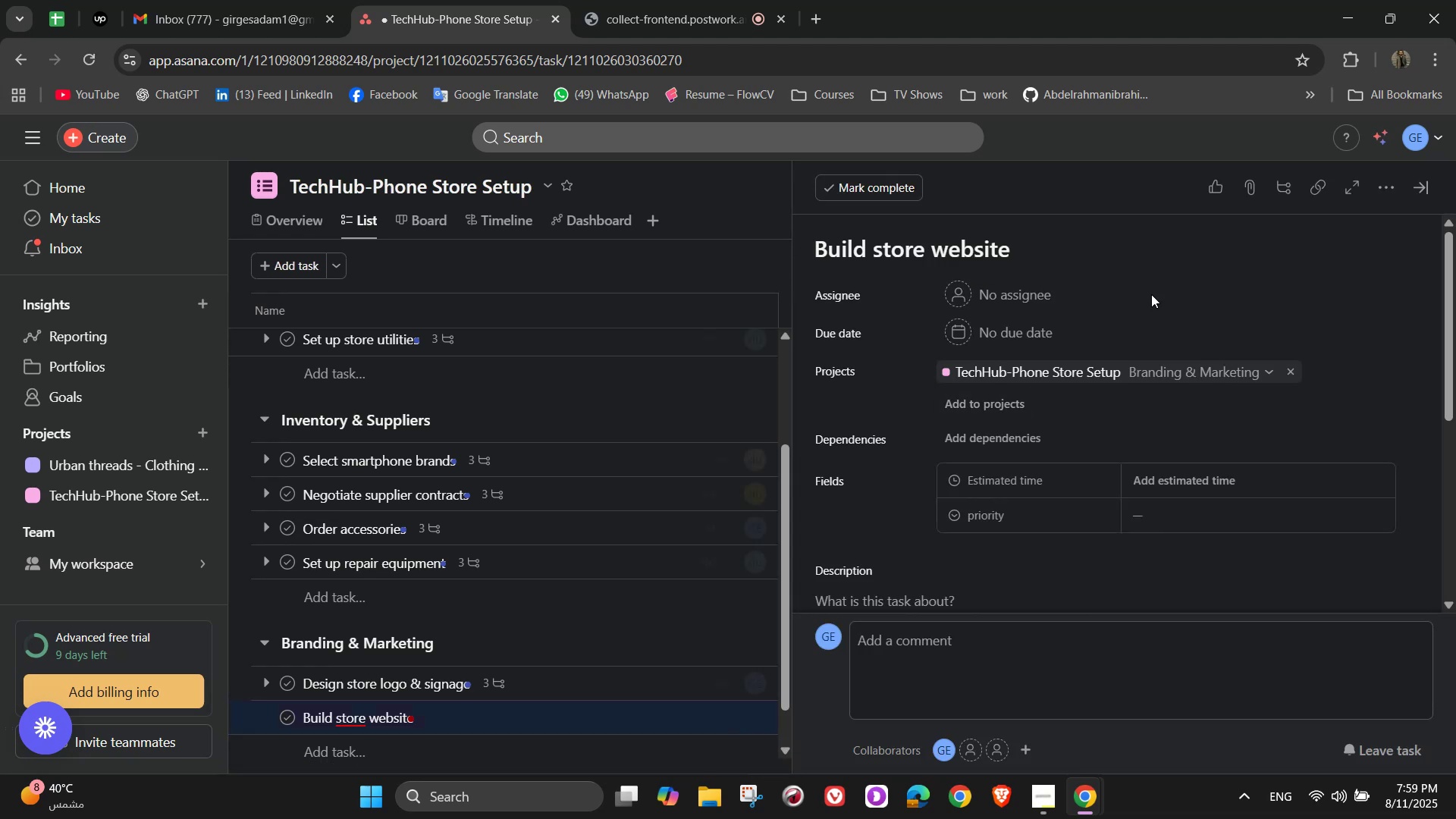 
left_click([1034, 281])
 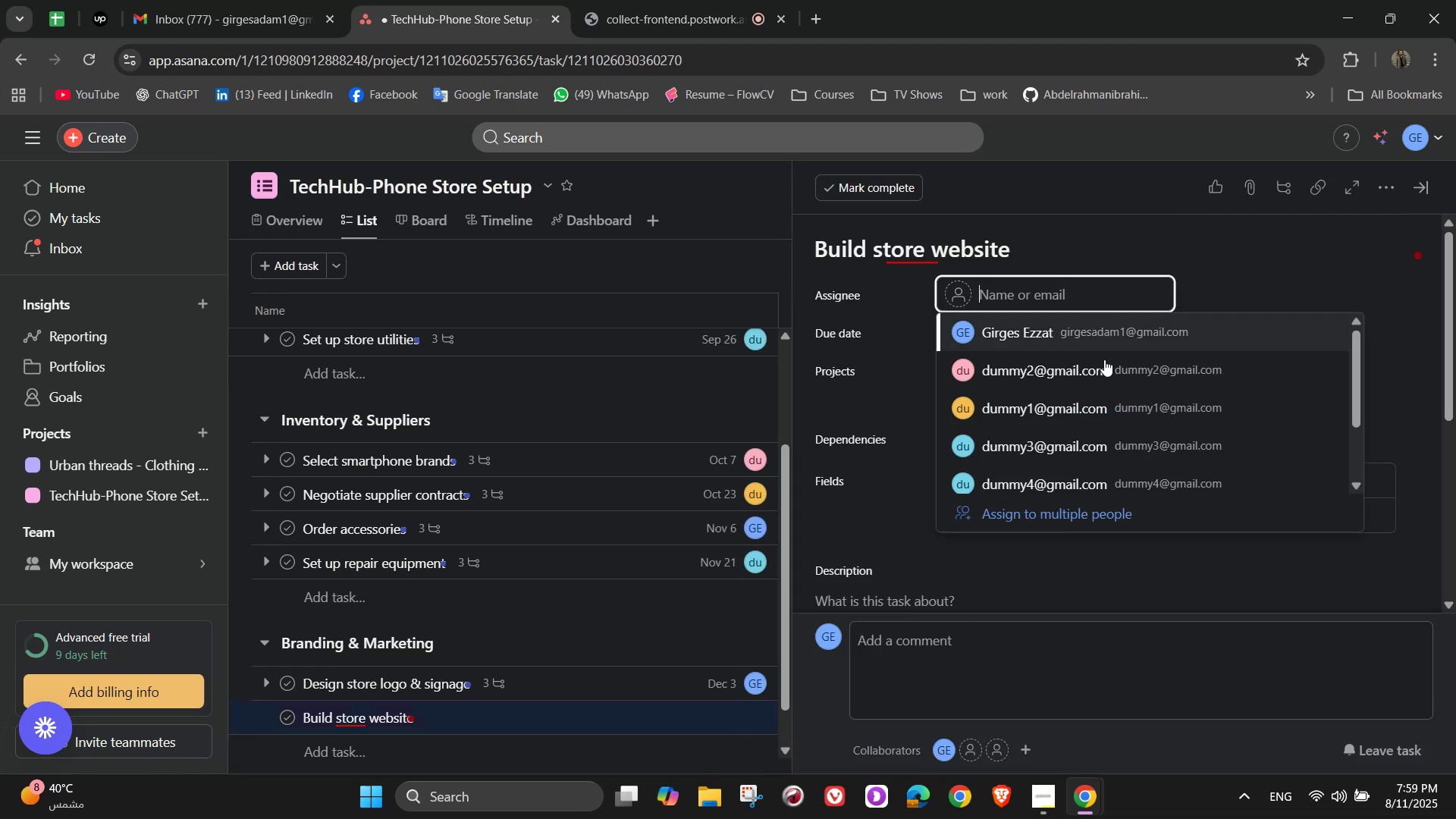 
left_click([1095, 391])
 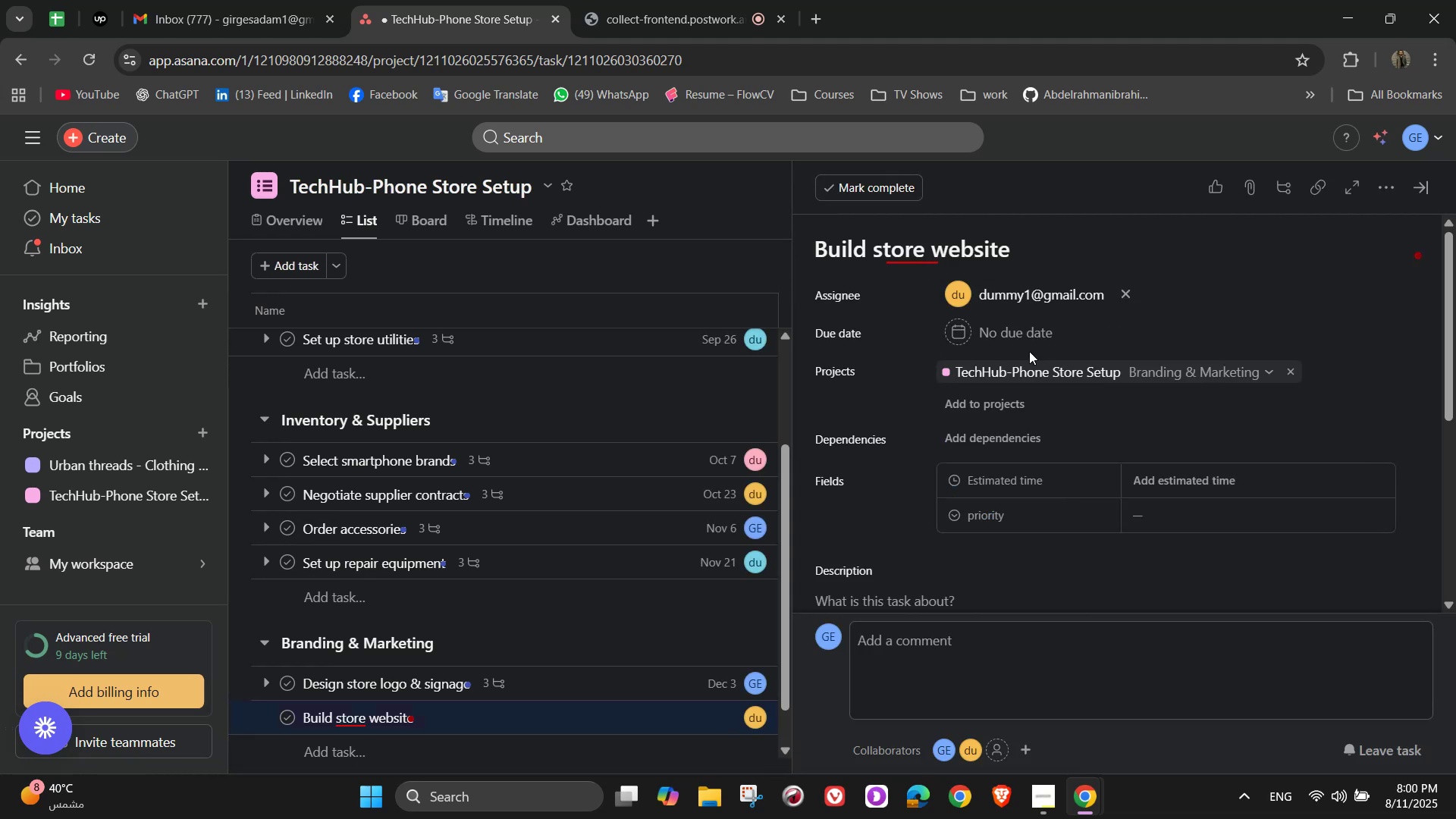 
left_click([1020, 334])
 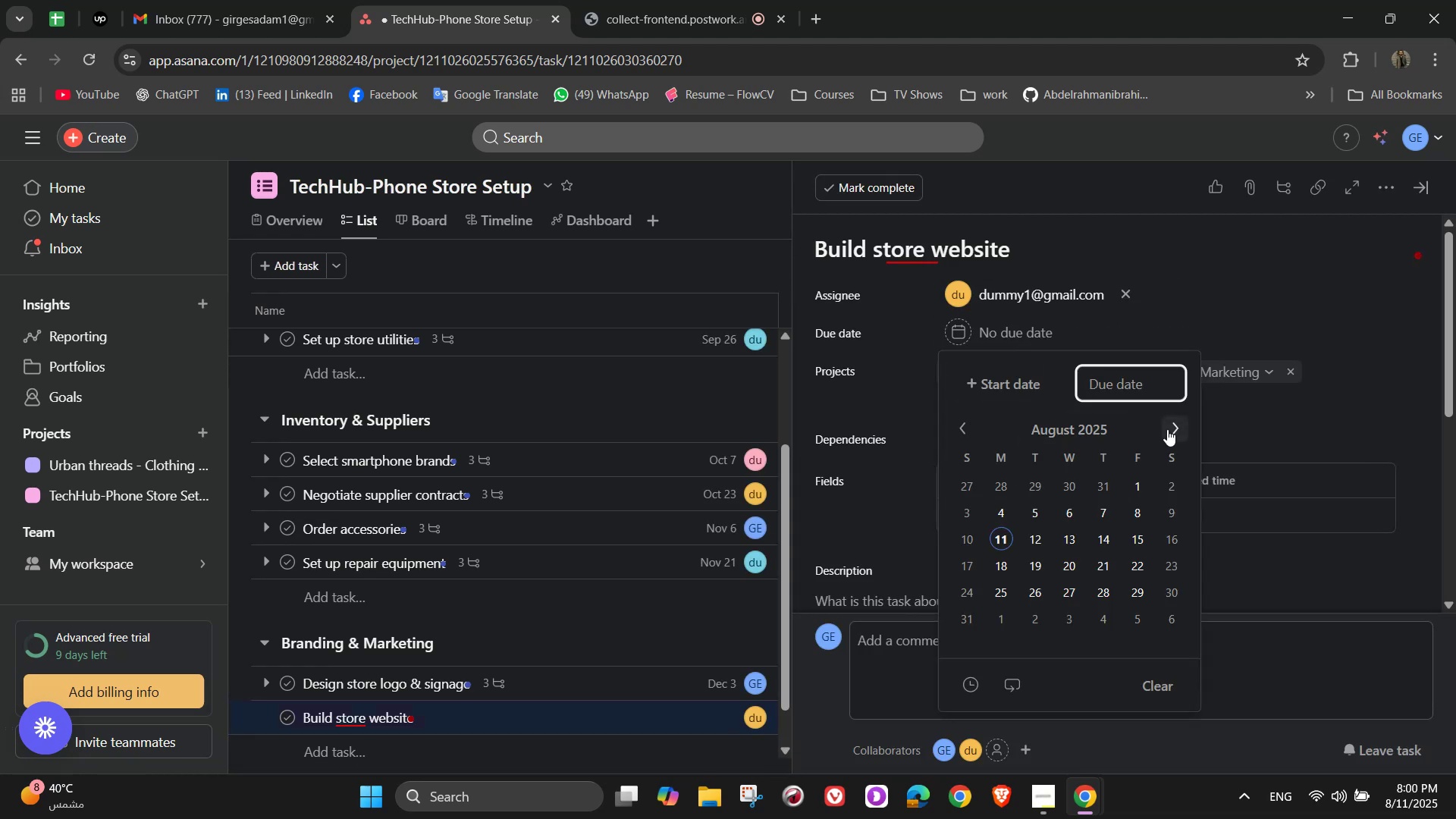 
double_click([1175, 429])
 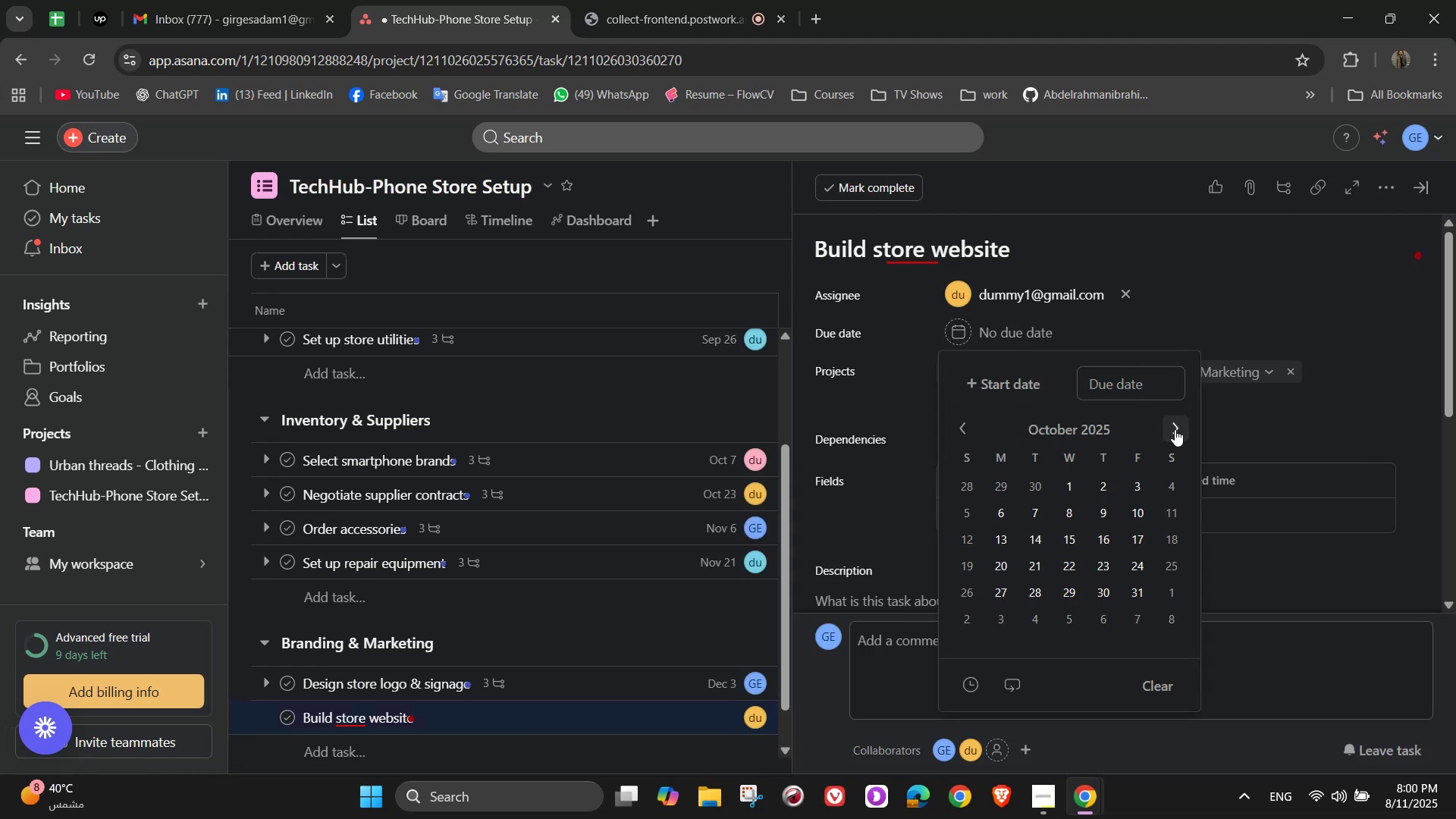 
triple_click([1175, 429])
 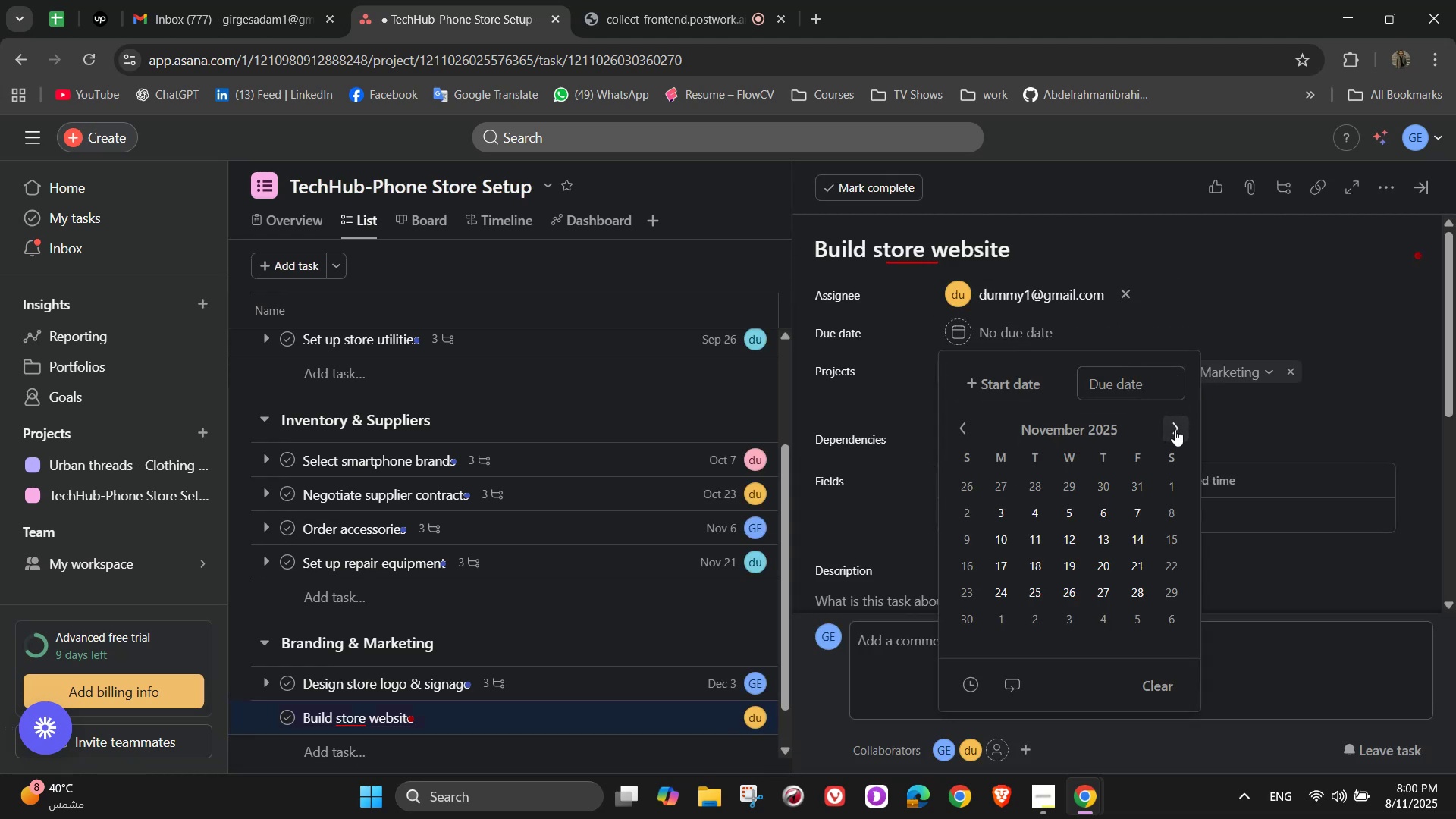 
left_click([1175, 429])
 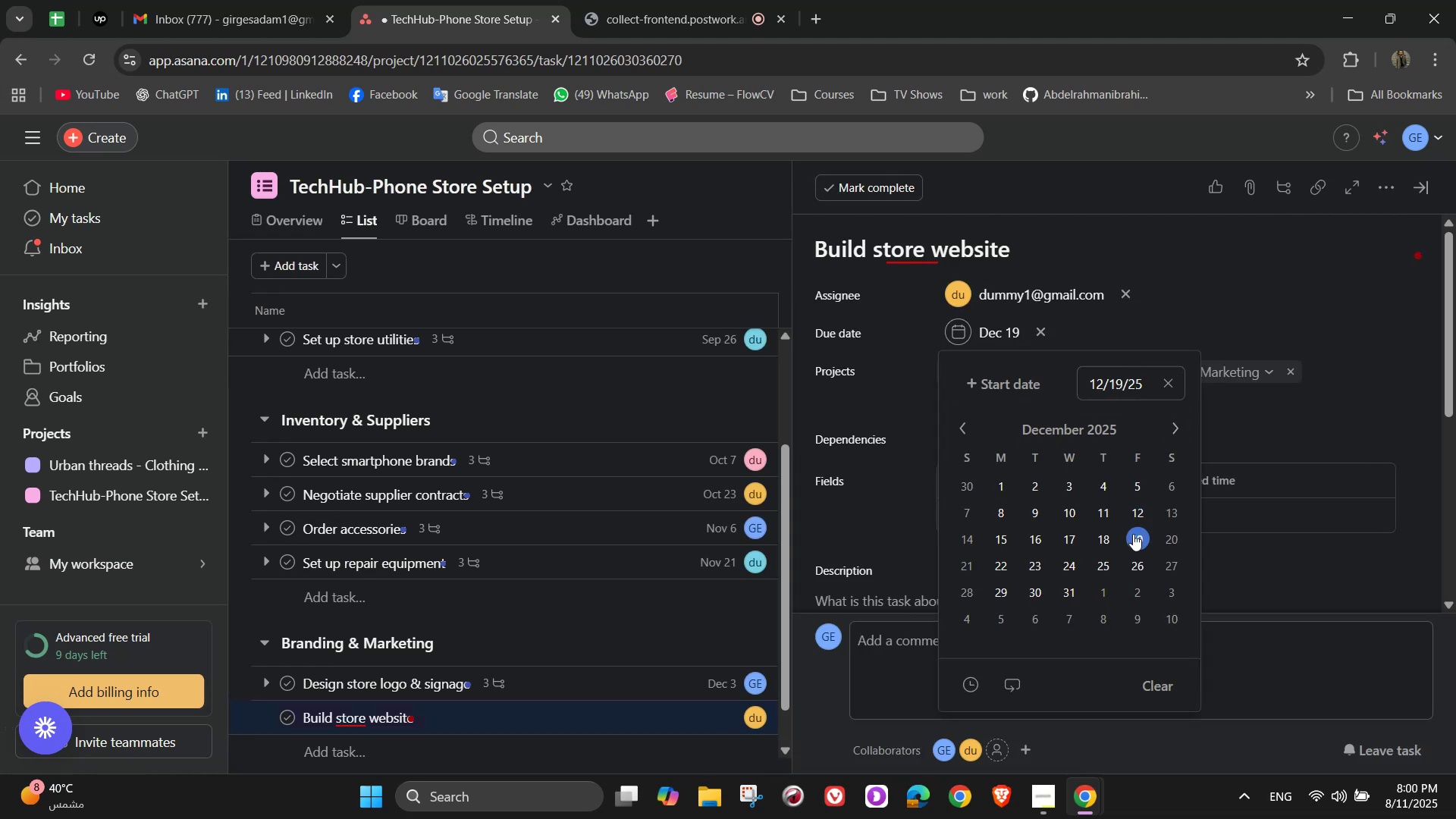 
double_click([1279, 323])
 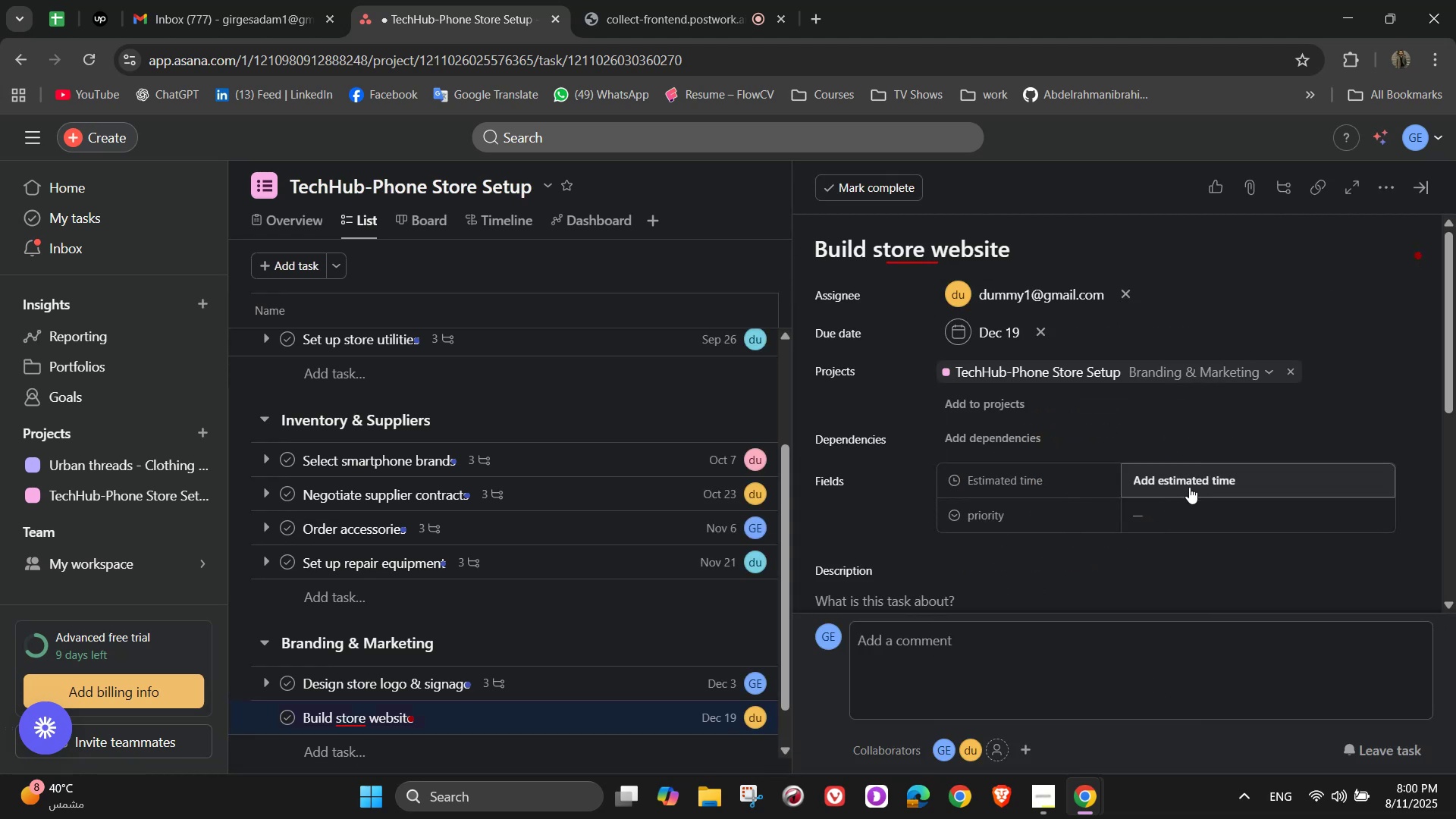 
double_click([1188, 486])
 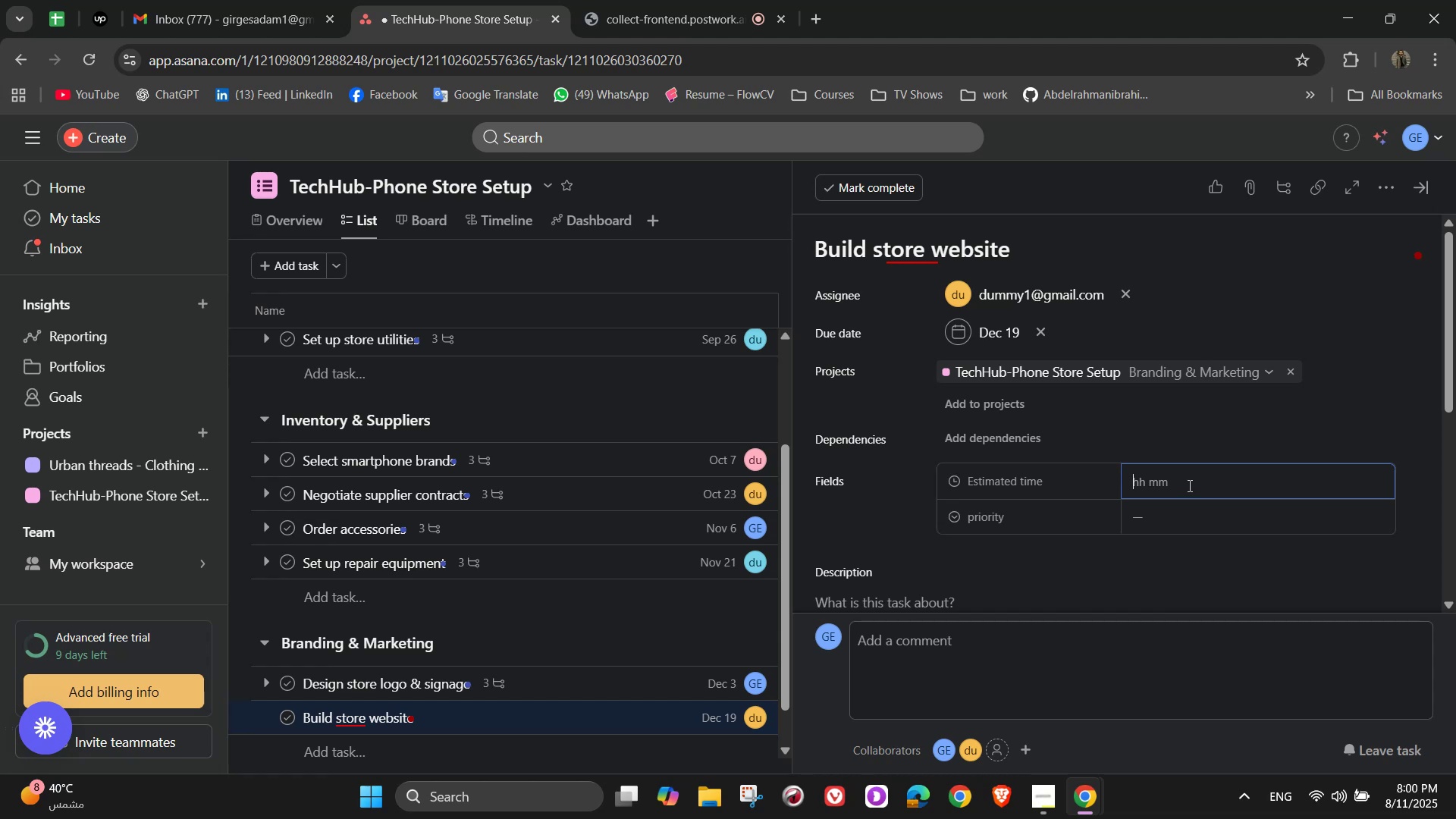 
wait(5.97)
 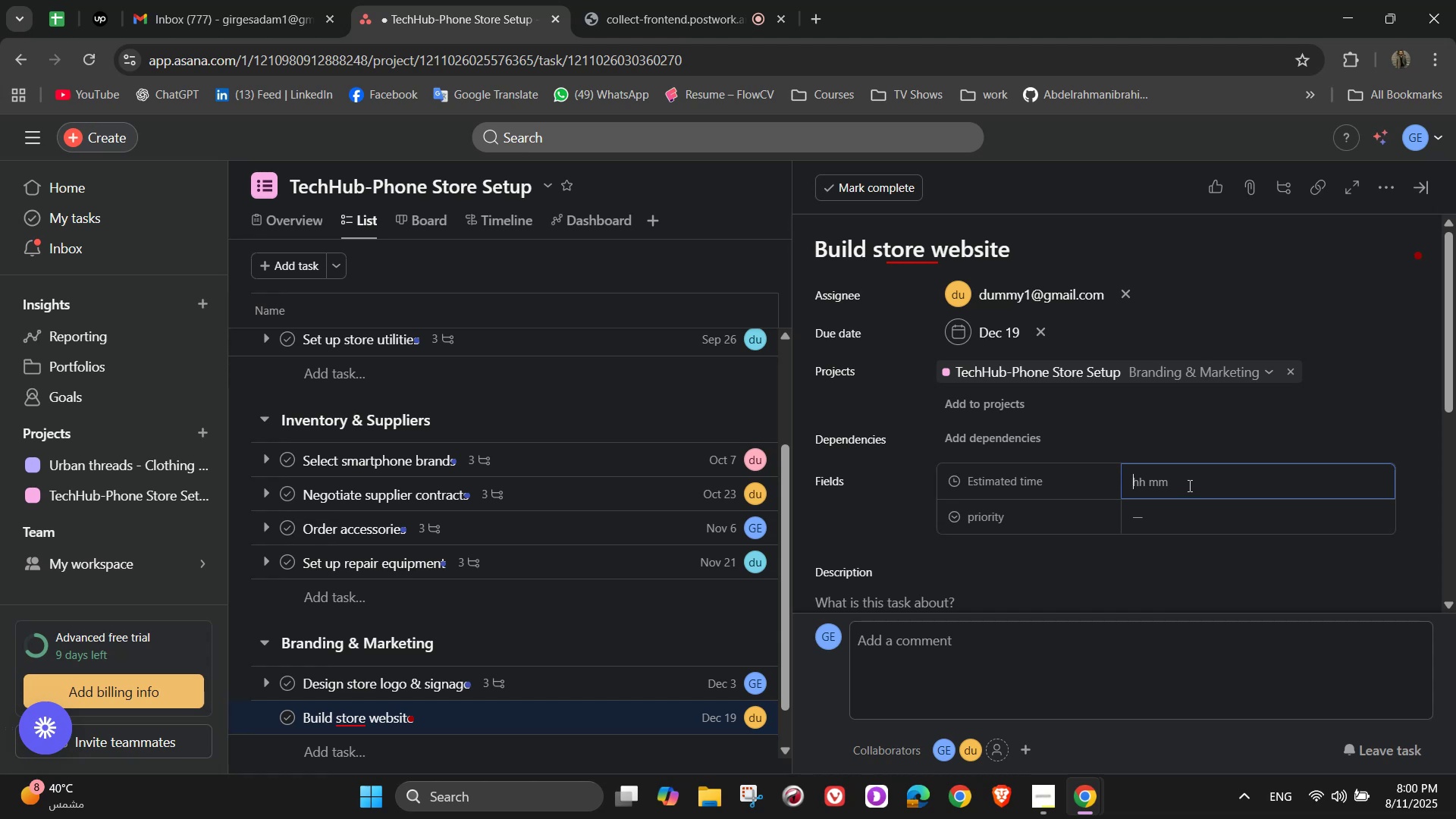 
key(Numpad1)
 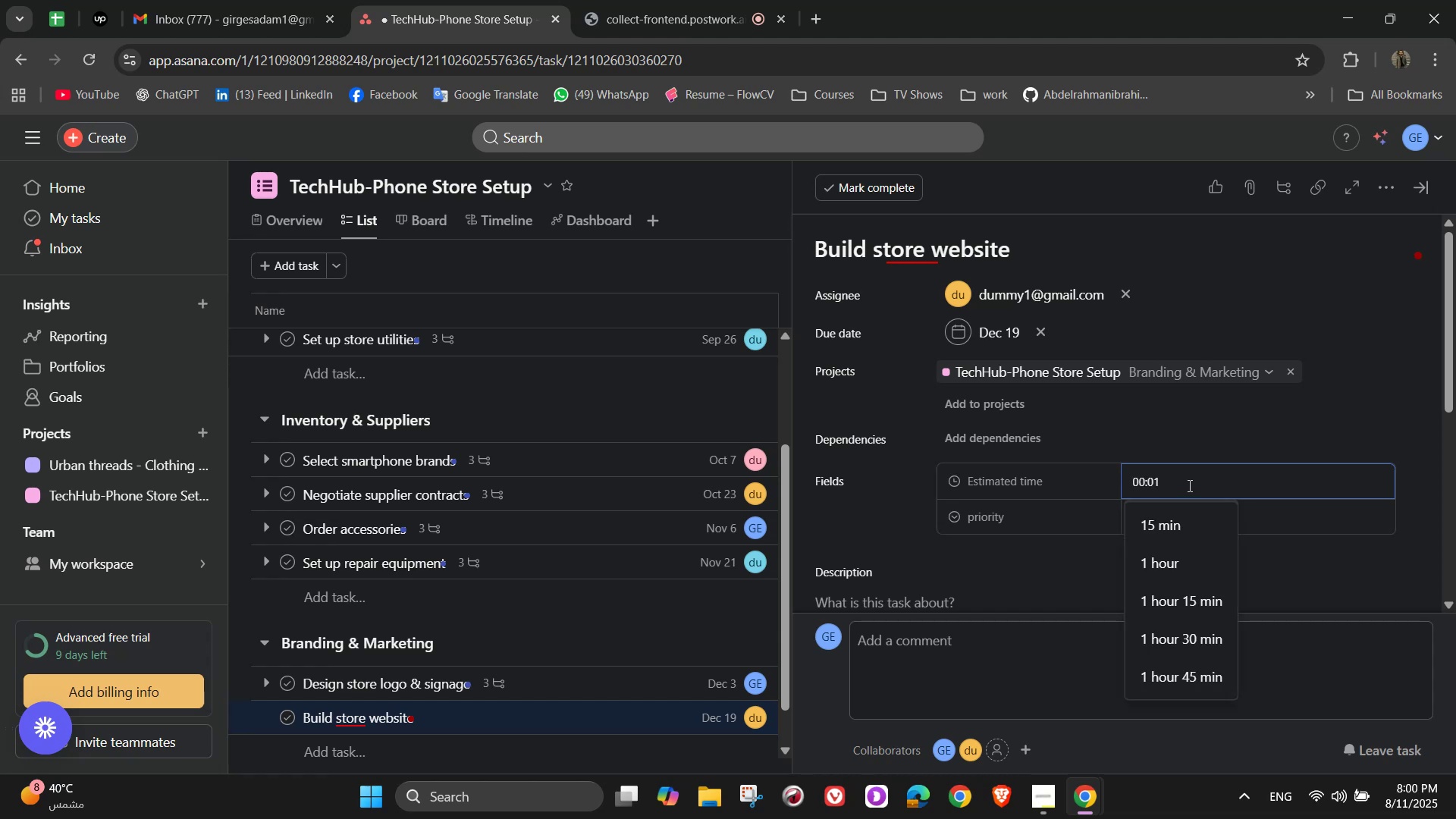 
key(Numpad8)
 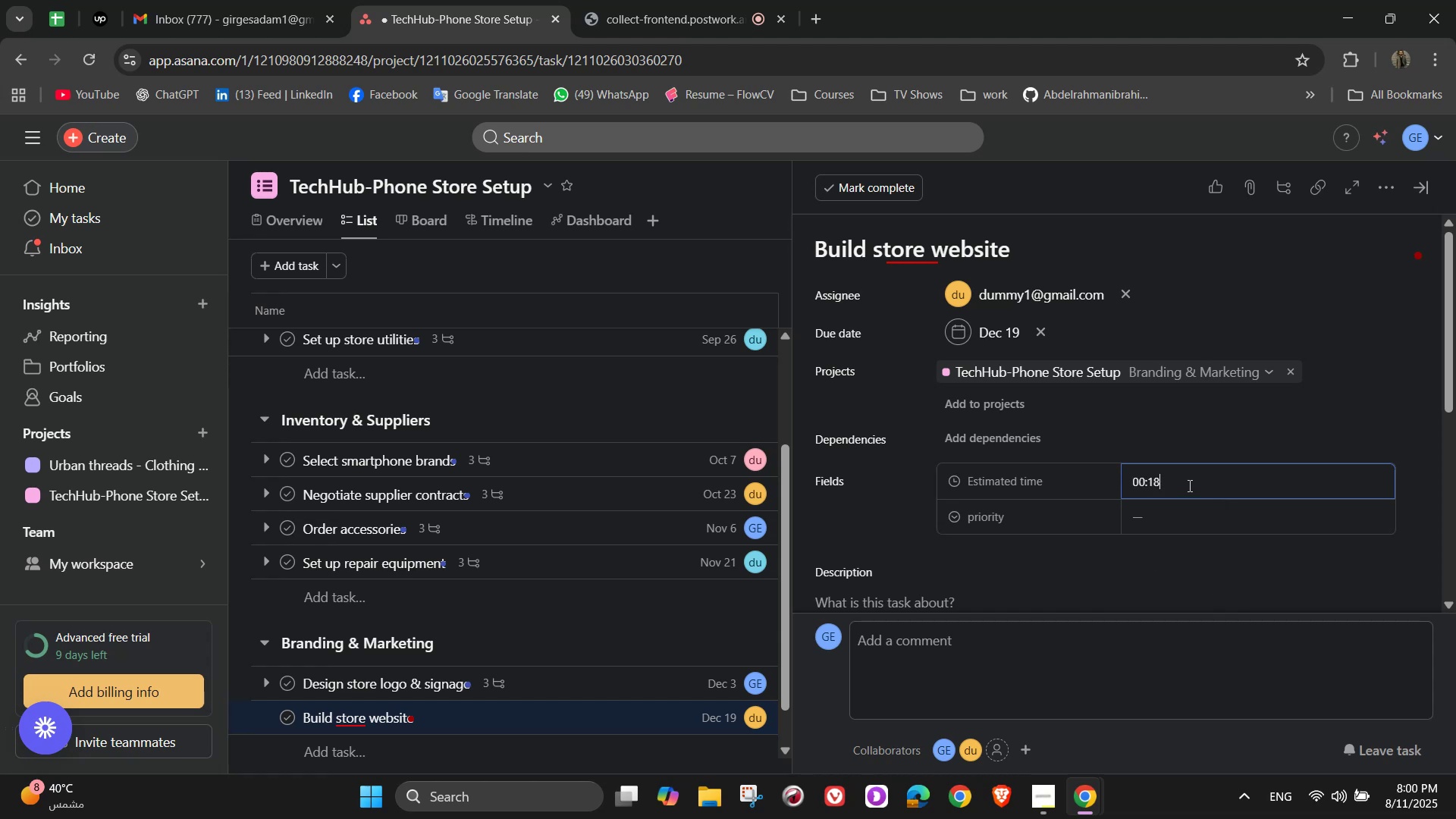 
key(Numpad0)
 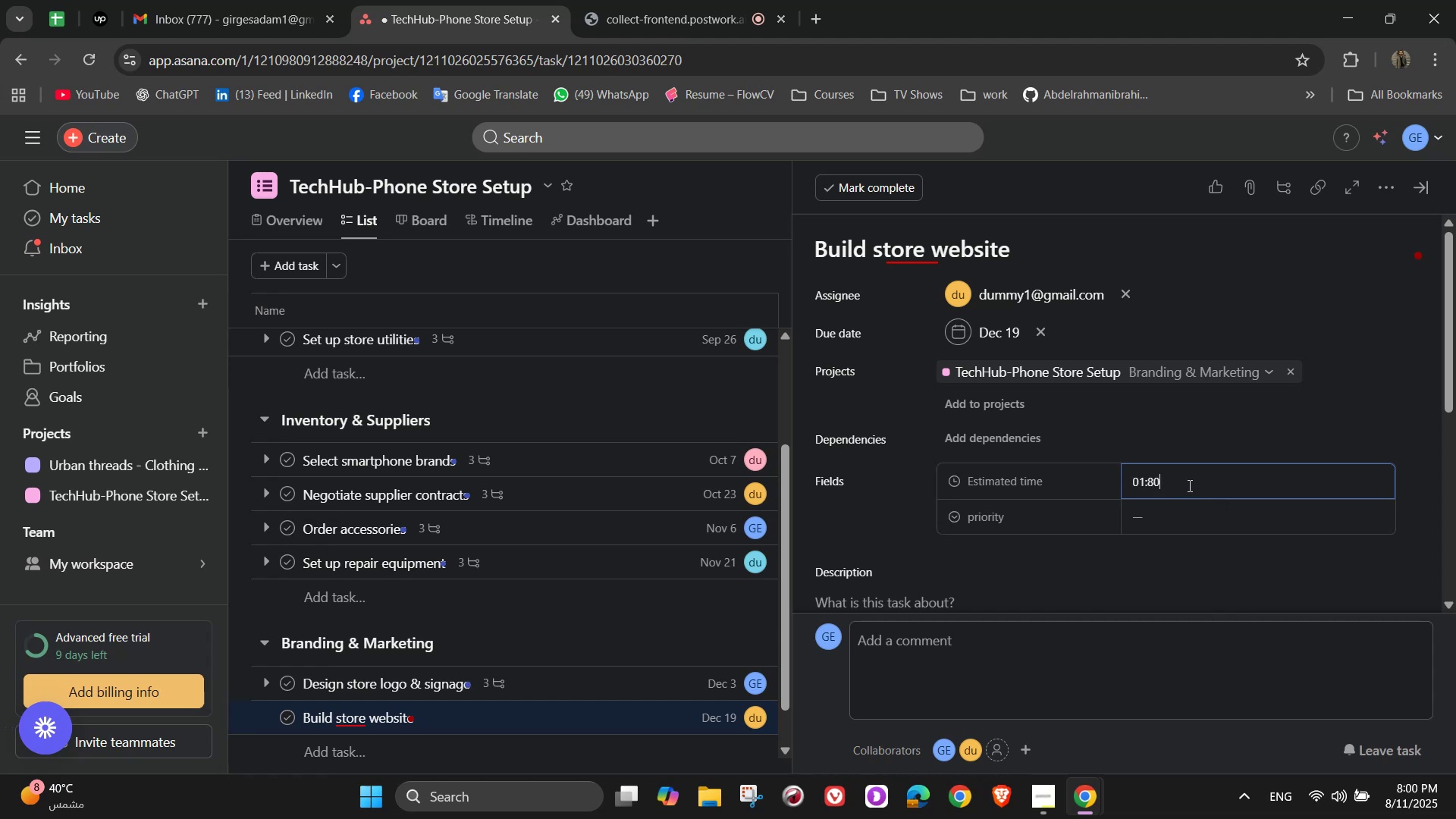 
key(Numpad0)
 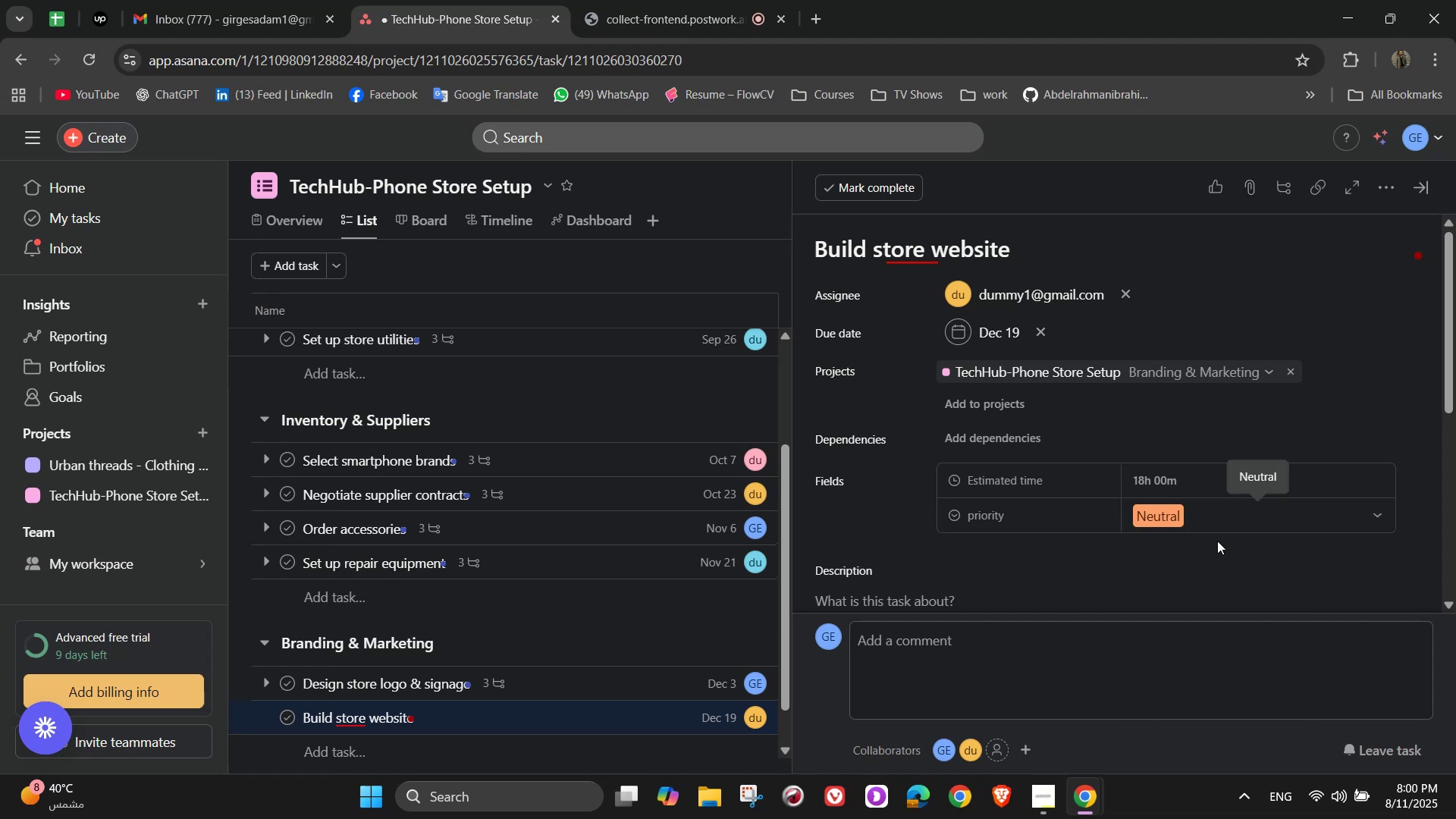 
scroll: coordinate [1378, 229], scroll_direction: down, amount: 3.0
 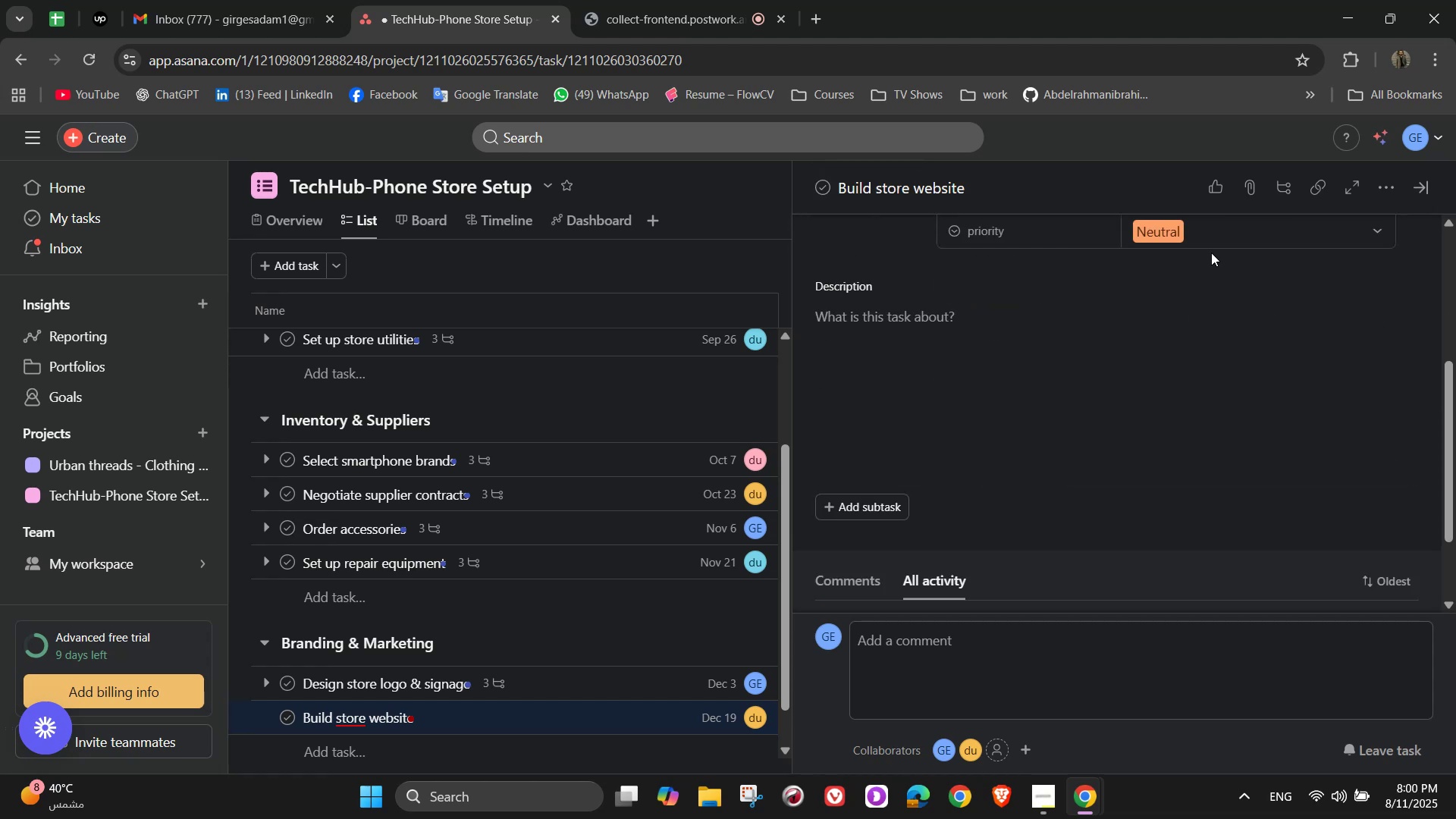 
left_click([1080, 382])
 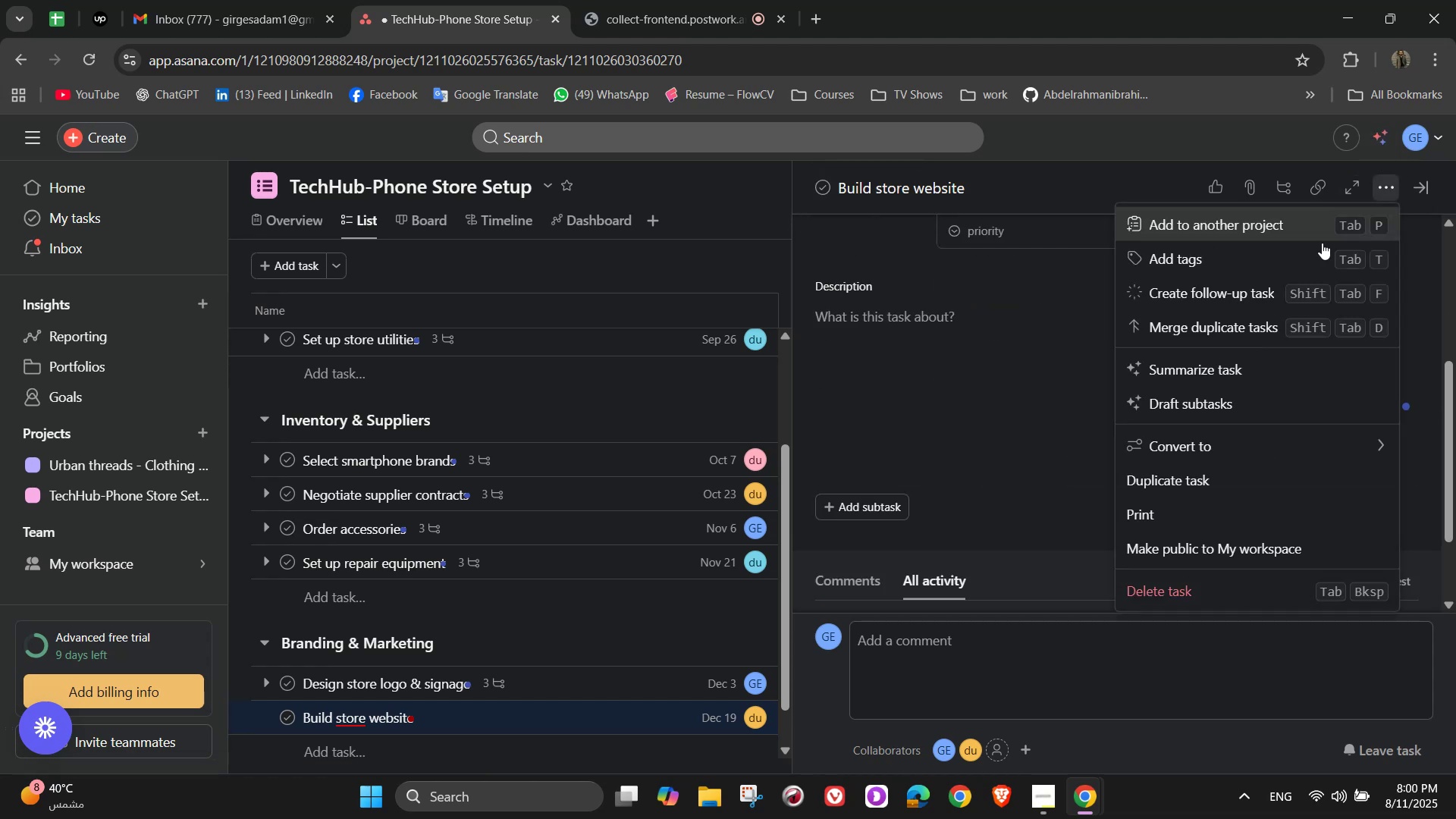 
double_click([1277, 265])
 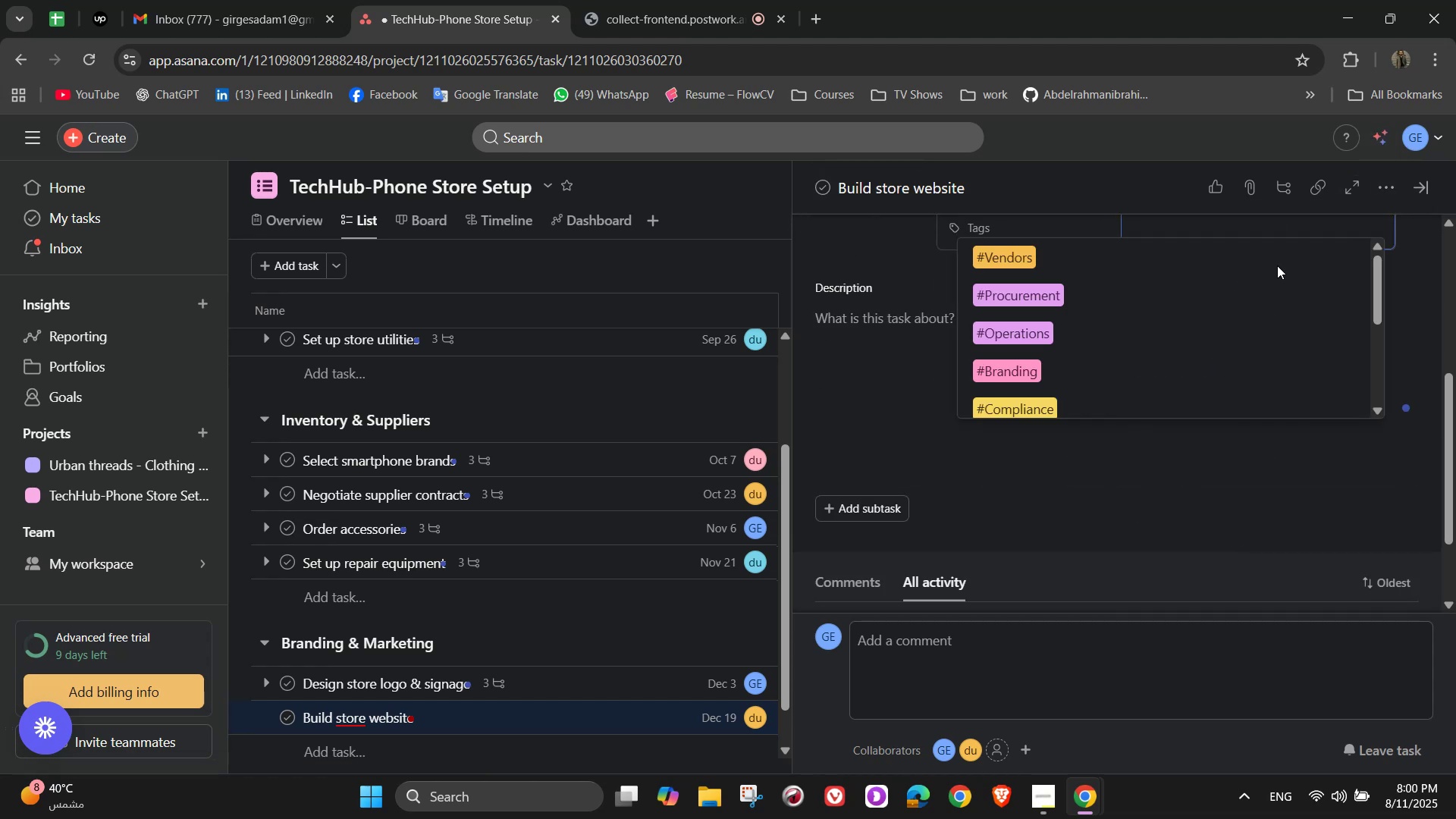 
key(M)
 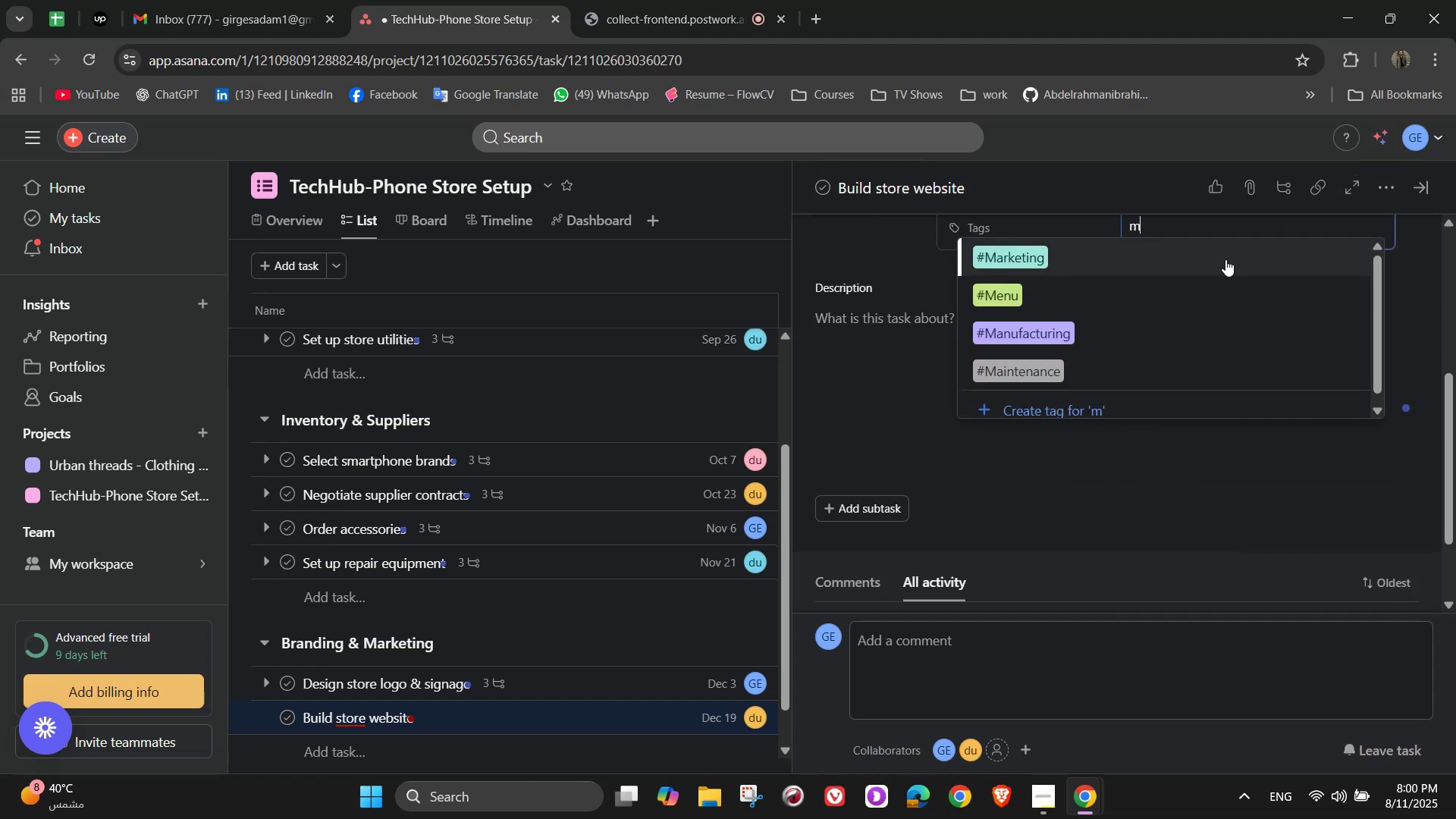 
double_click([1014, 412])
 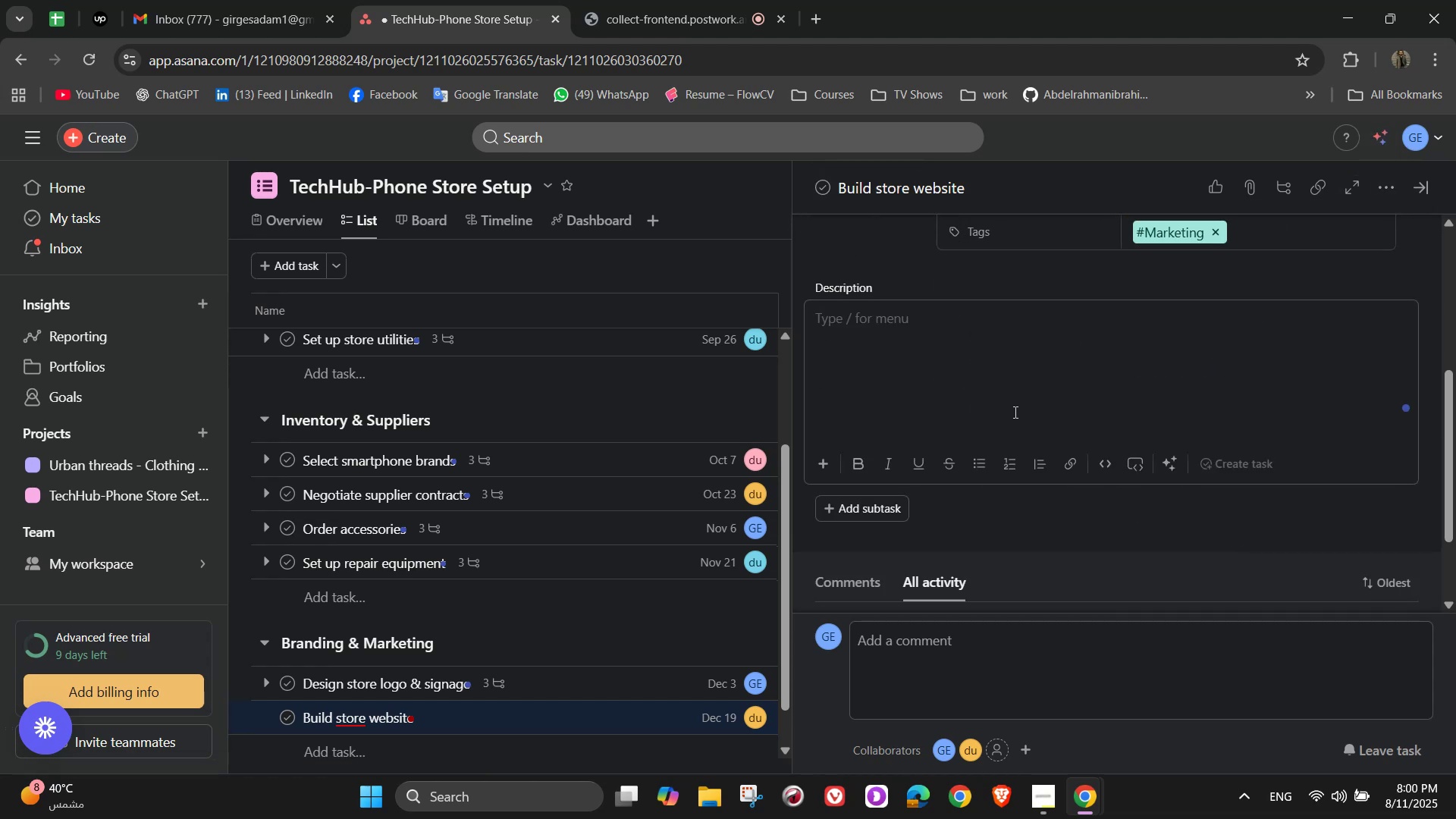 
type(Give customers online access to products and services)
 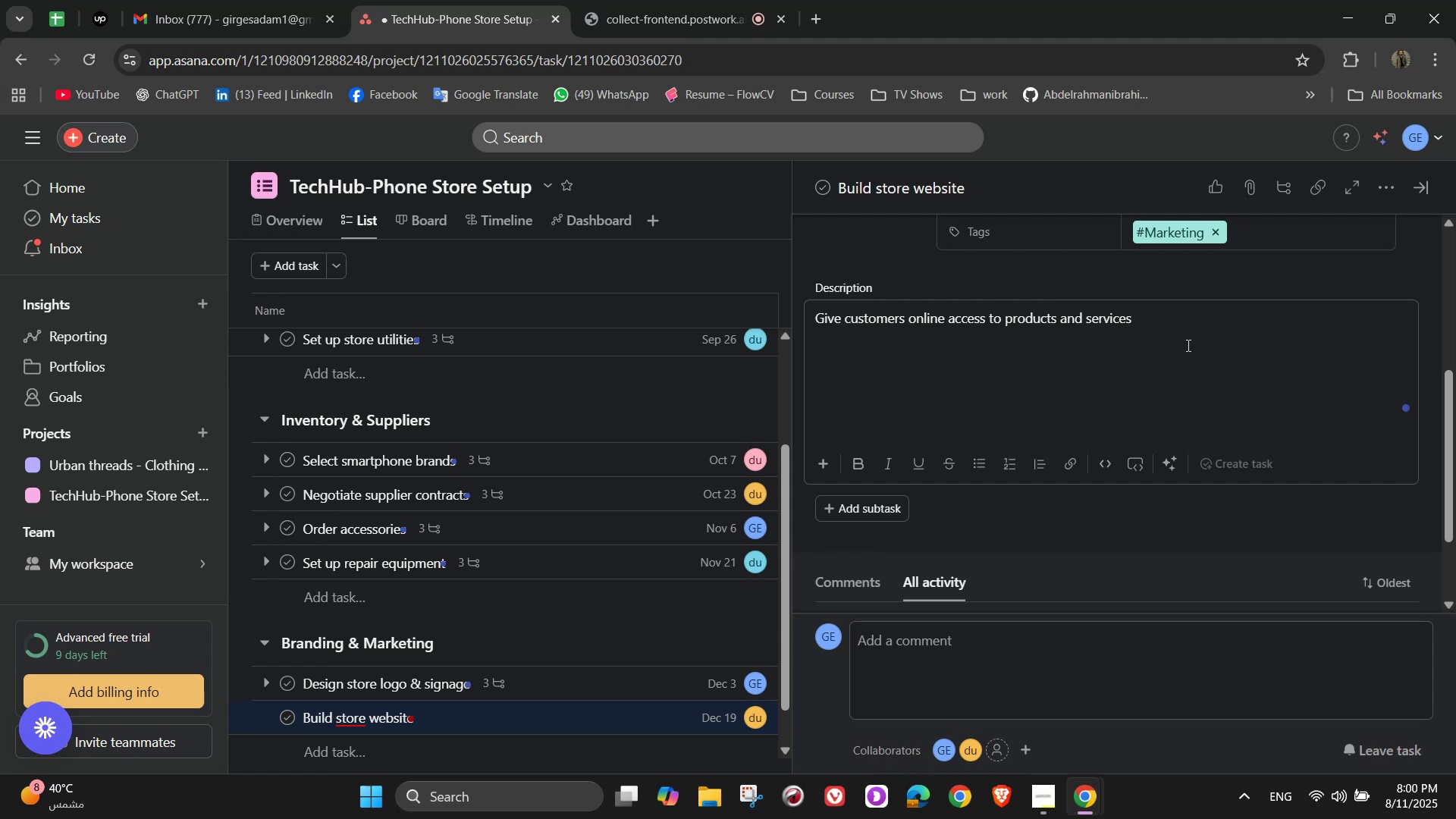 
scroll: coordinate [1011, 428], scroll_direction: down, amount: 2.0
 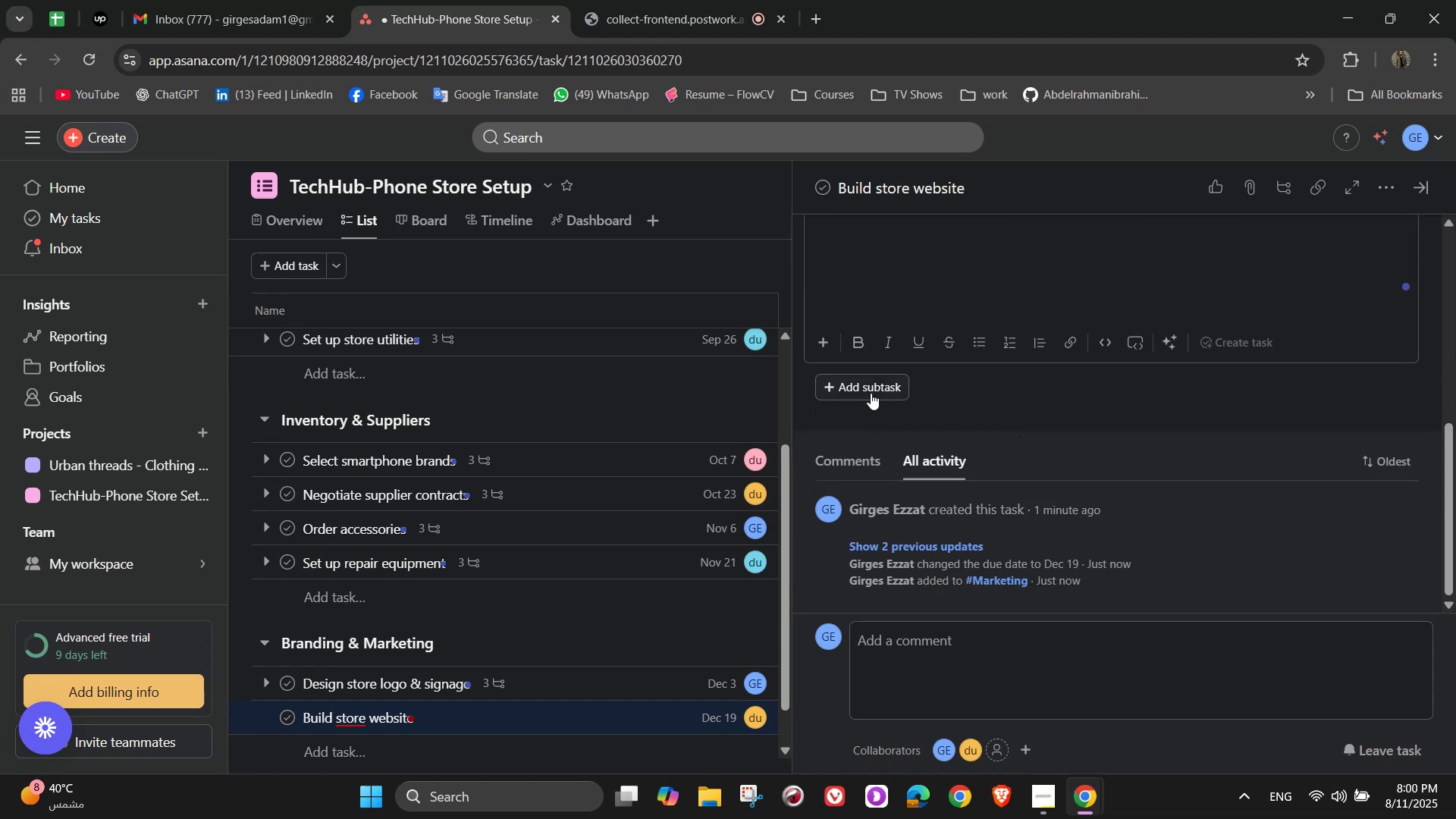 
left_click([871, 392])
 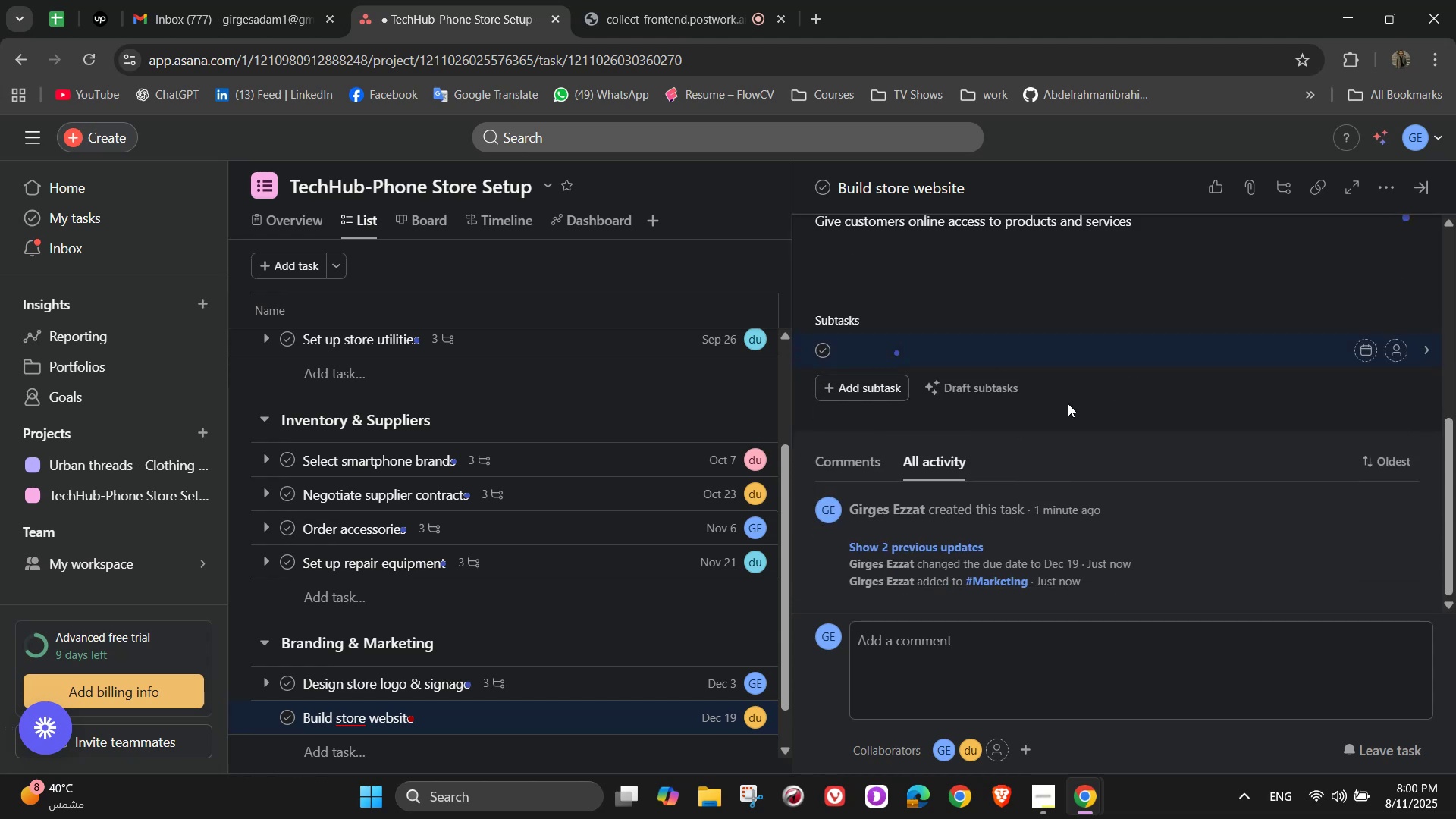 
type(Choose websir)
key(Backspace)
type(te )
 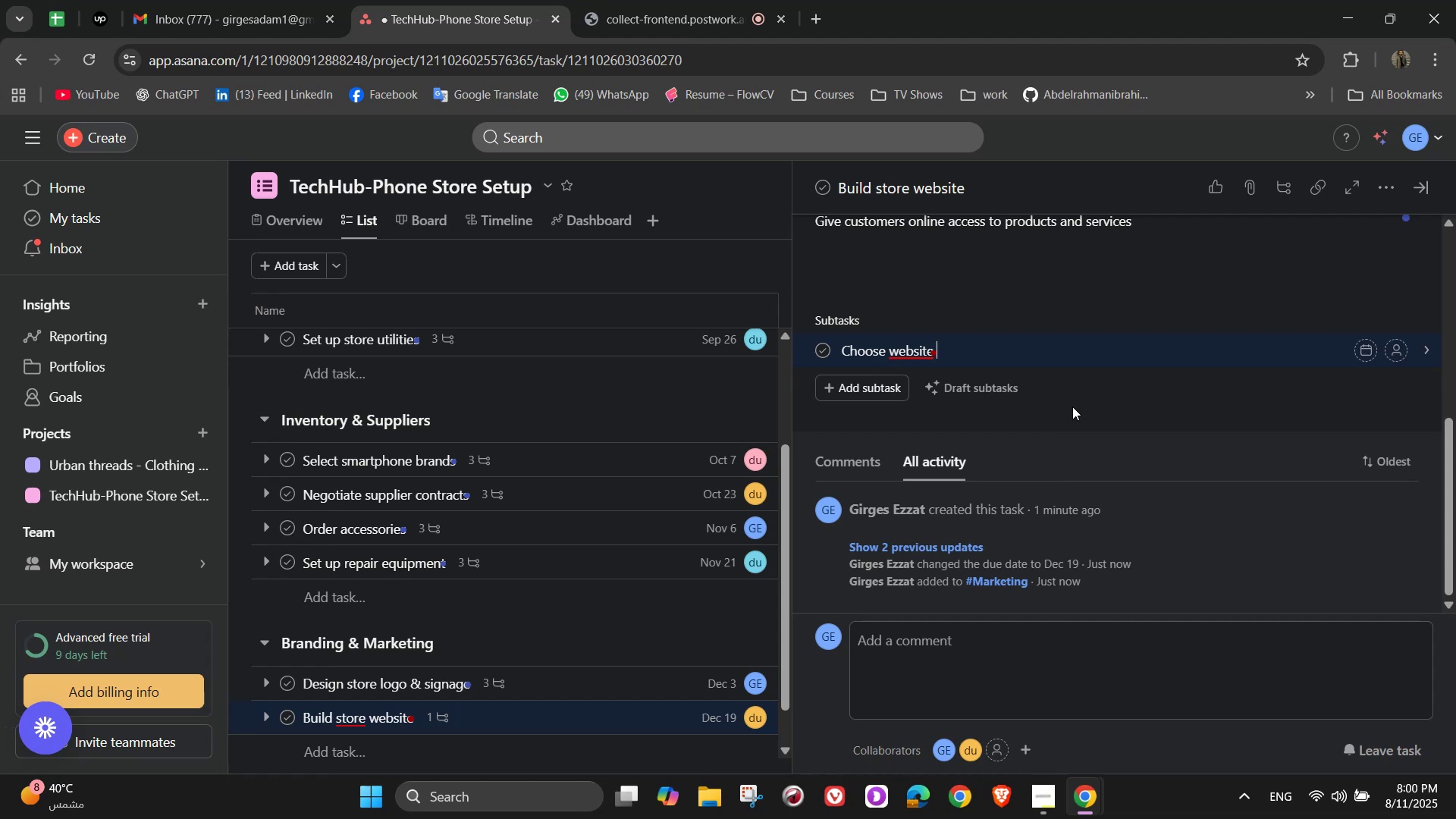 
type(platform)
 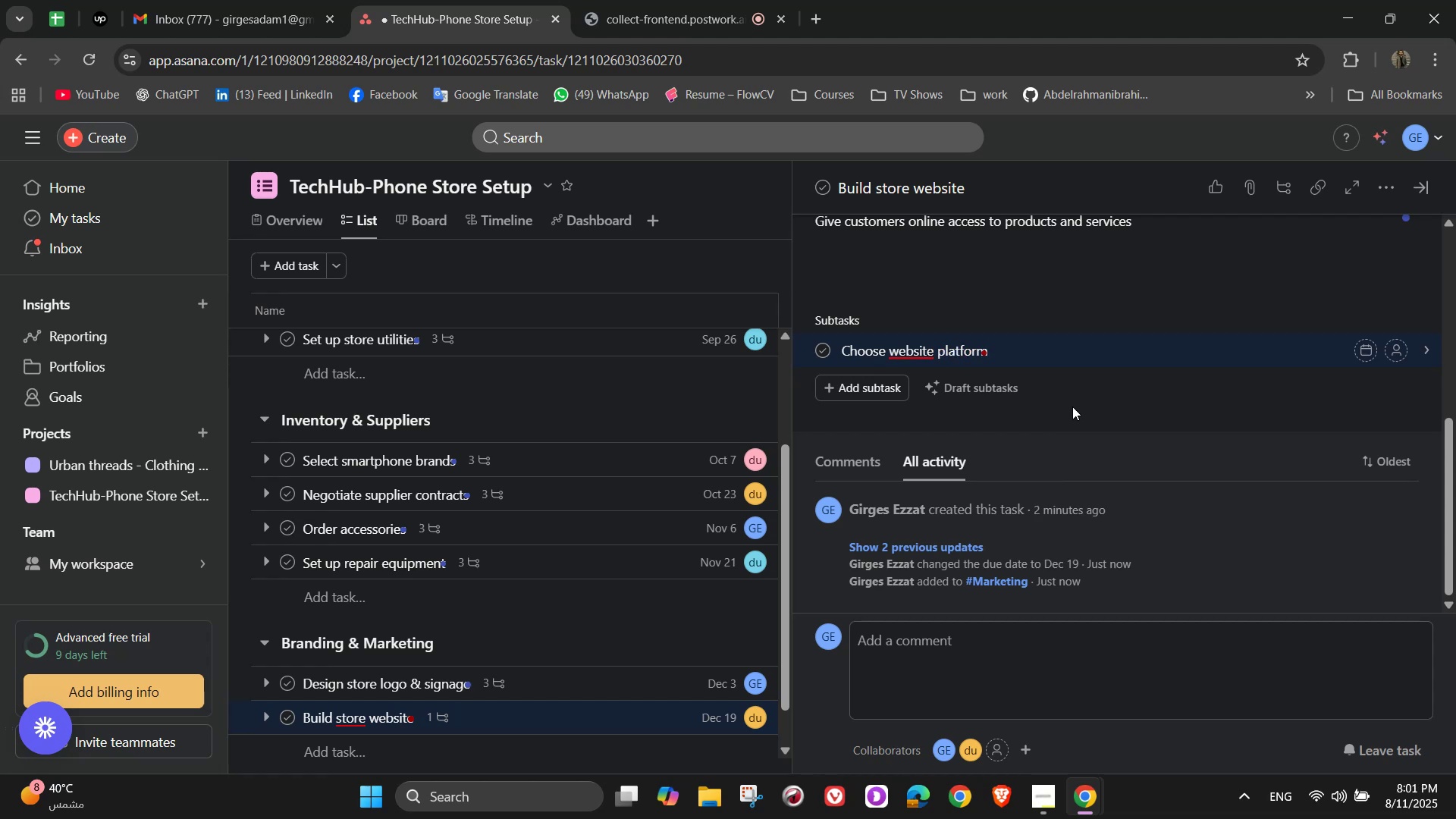 
wait(9.01)
 